 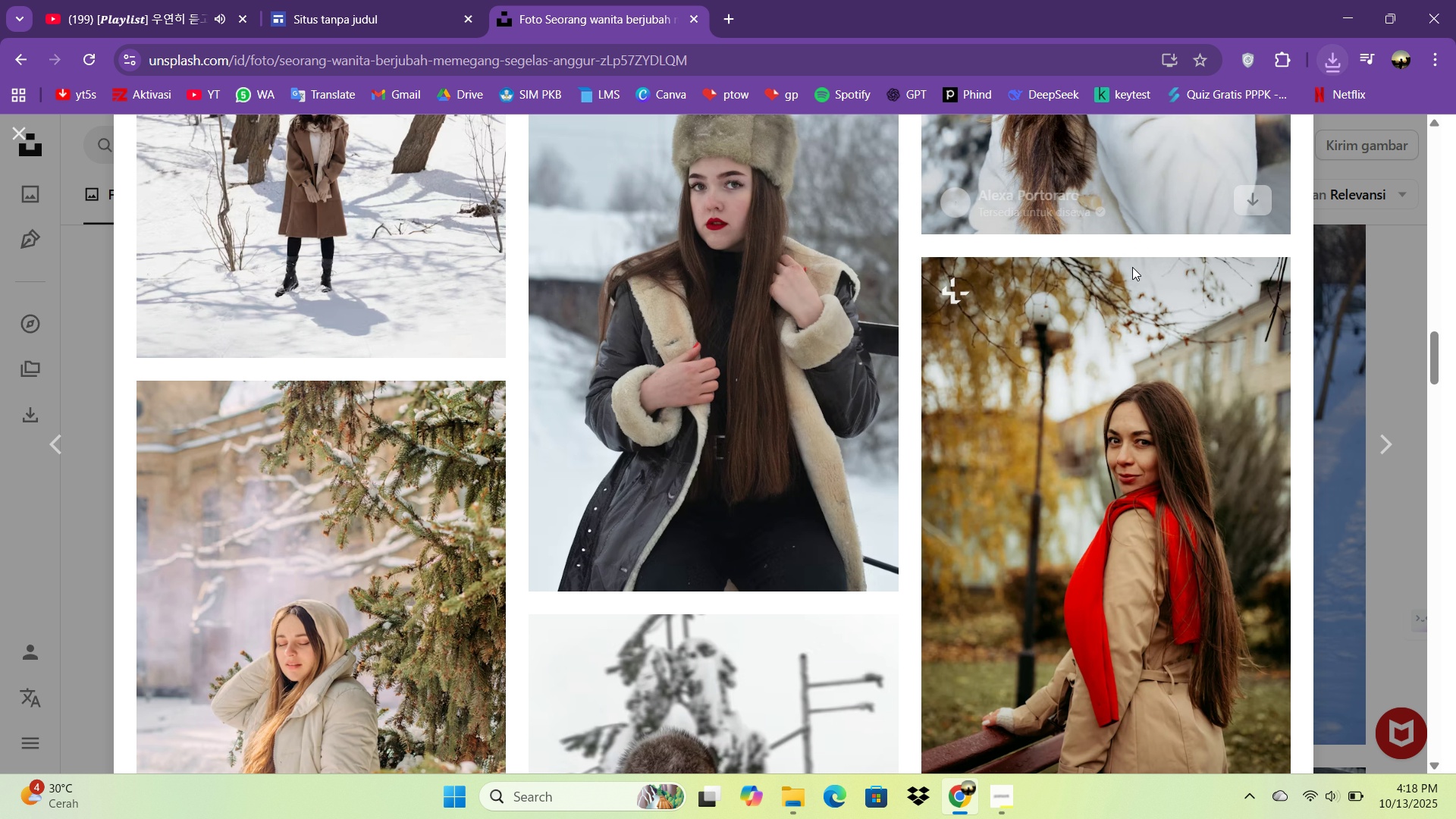 
scroll: coordinate [720, 503], scroll_direction: down, amount: 8.0
 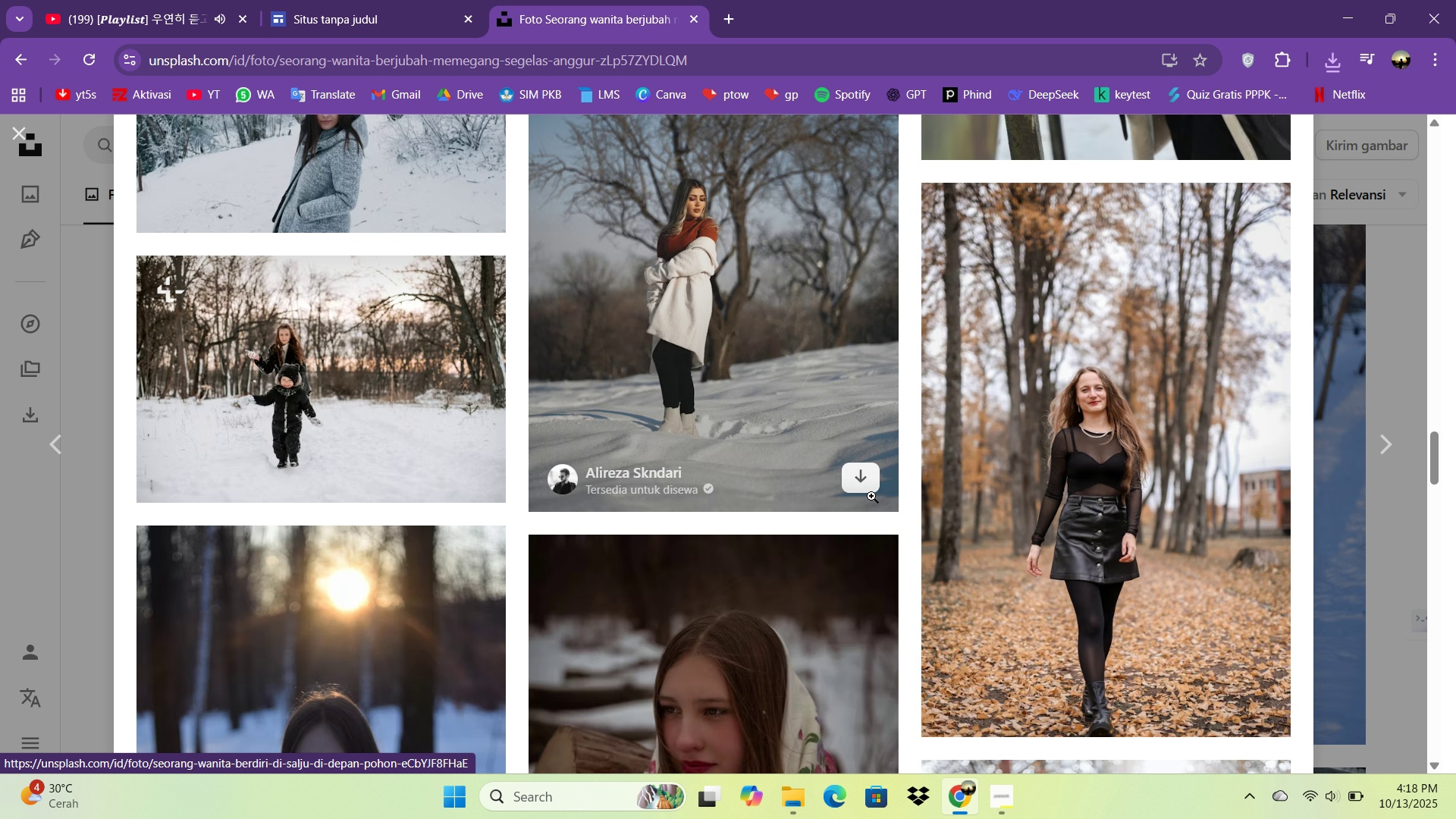 
scroll: coordinate [830, 411], scroll_direction: up, amount: 2.0
 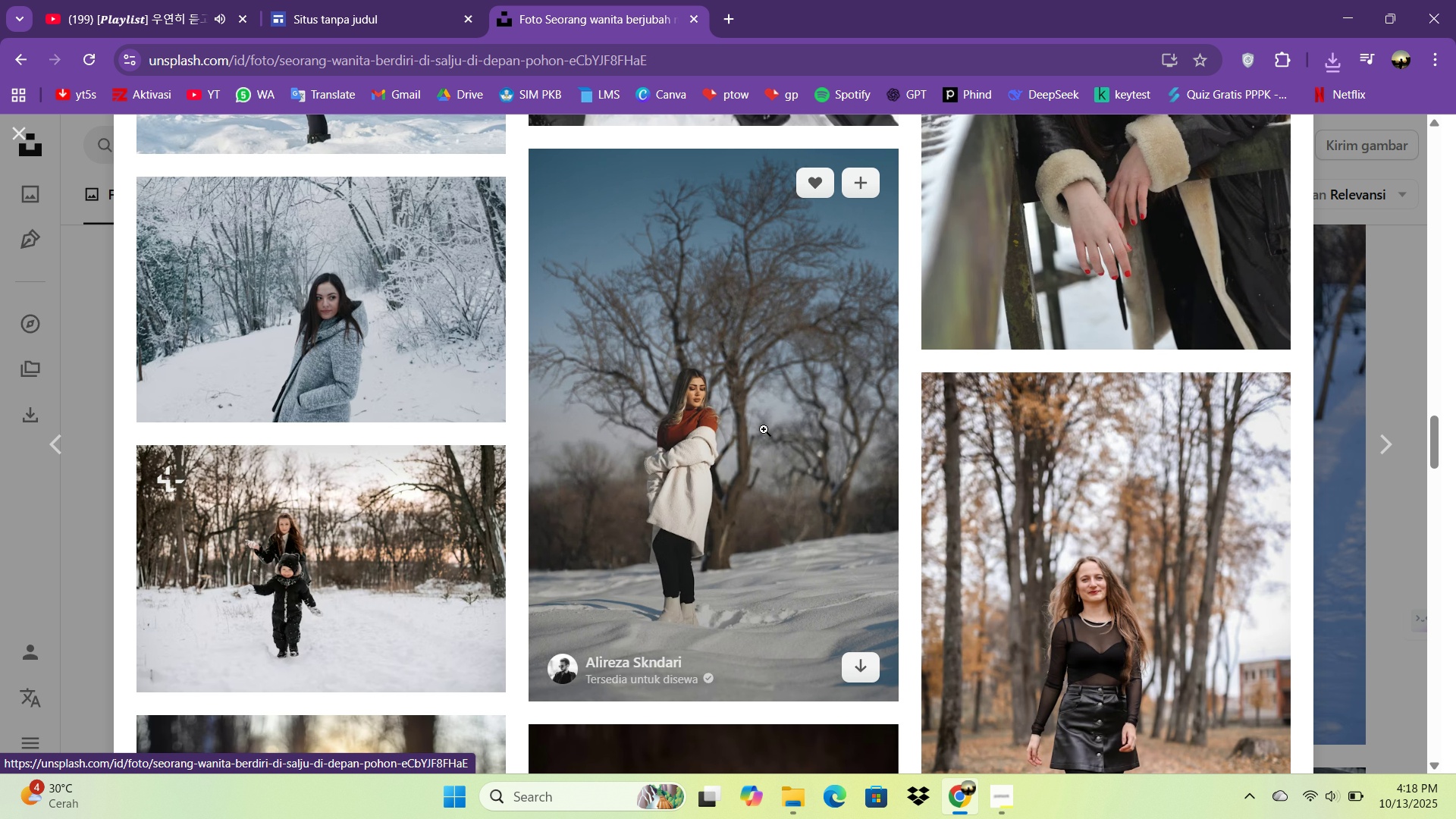 
left_click([764, 429])
 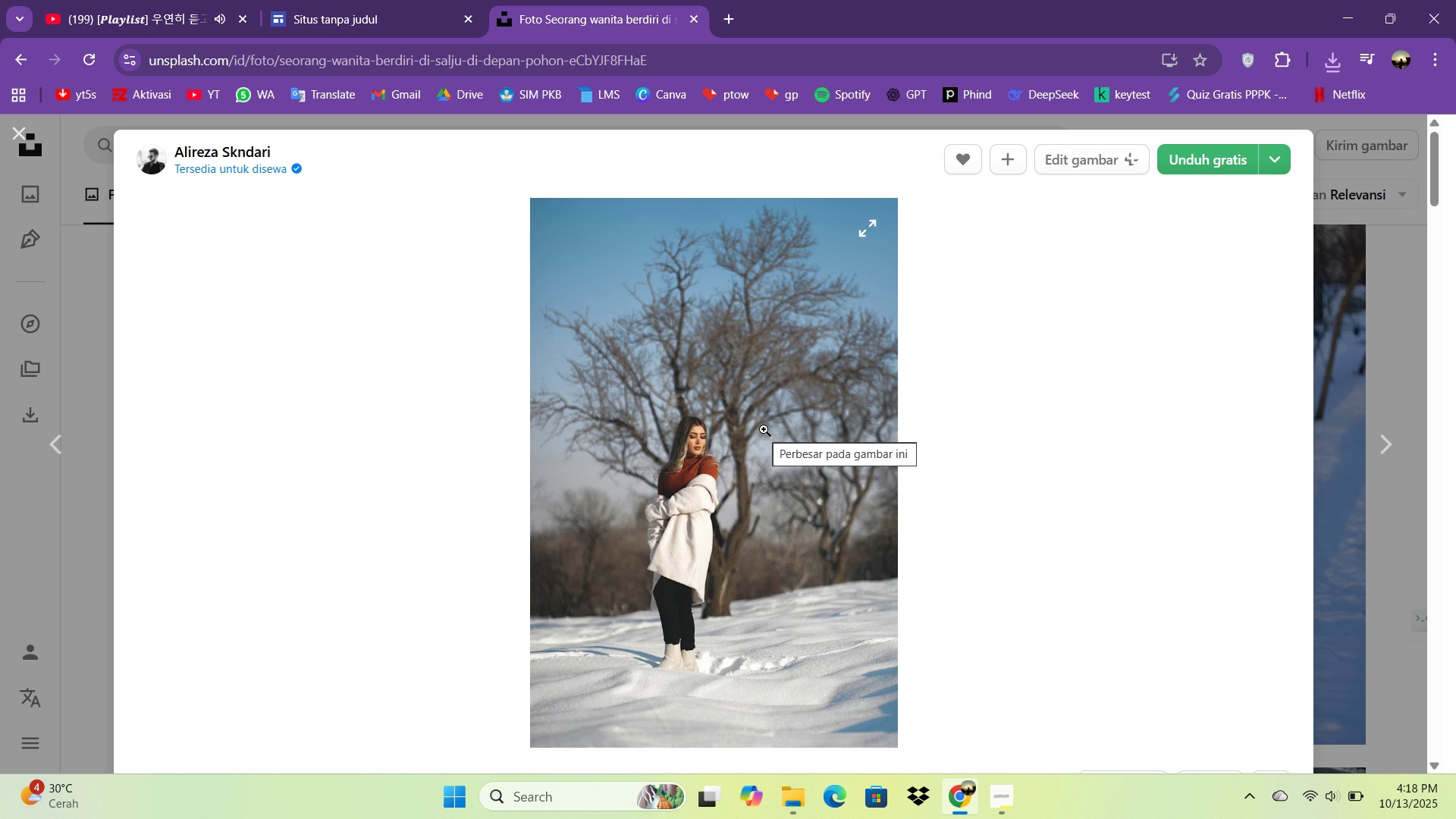 
scroll: coordinate [763, 429], scroll_direction: down, amount: 25.0
 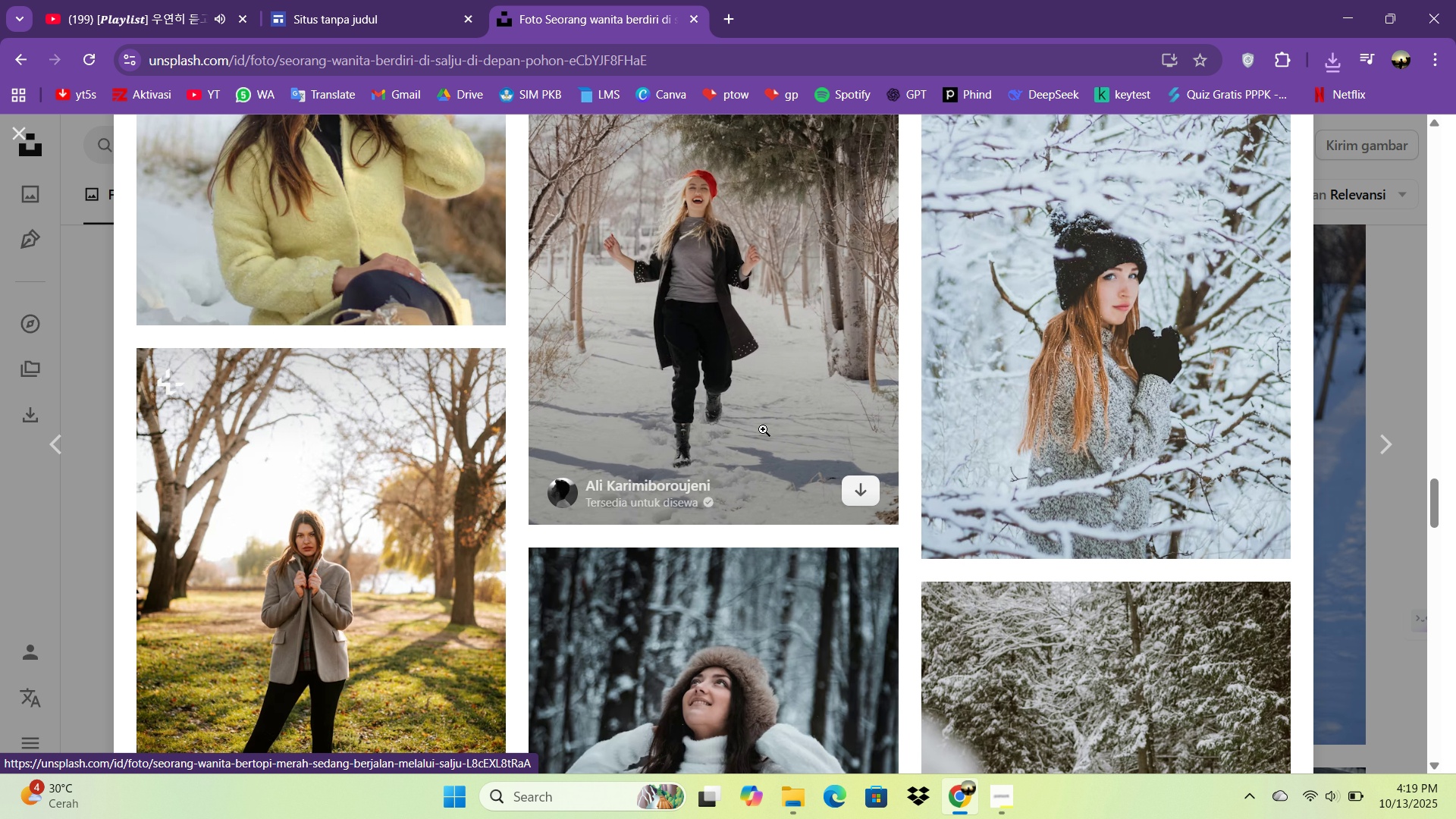 
key(Escape)
 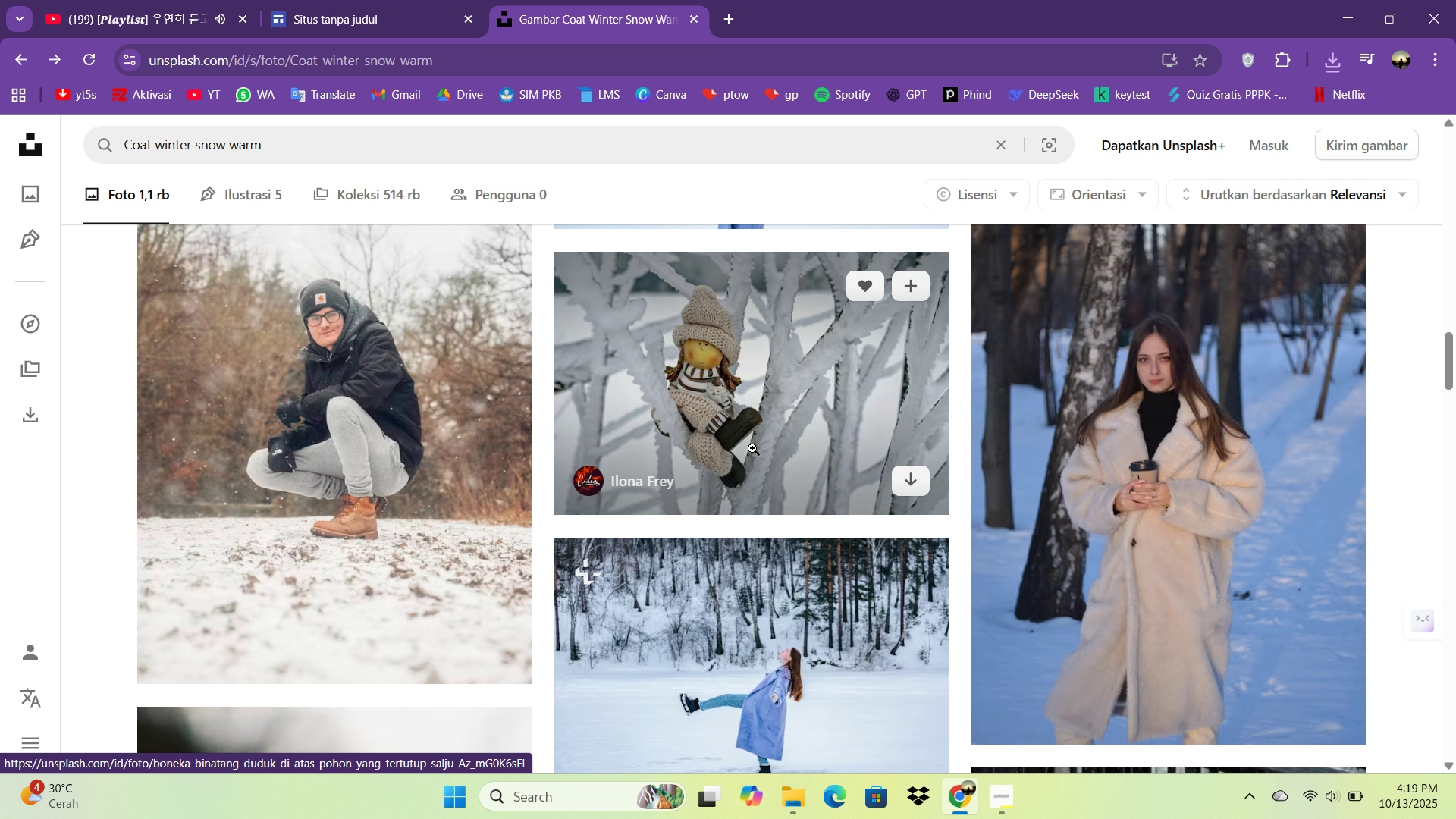 
scroll: coordinate [754, 598], scroll_direction: down, amount: 42.0
 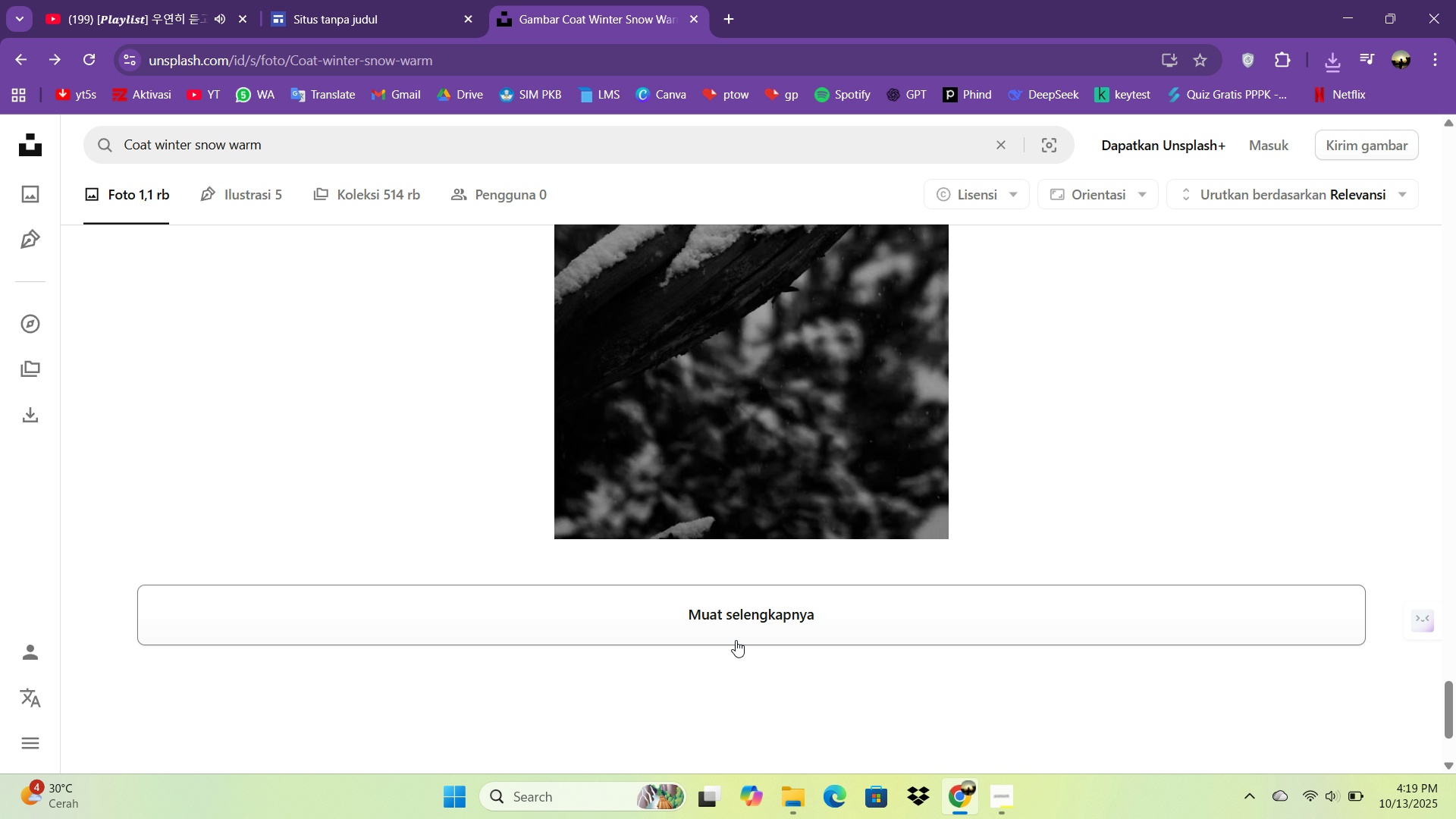 
left_click([736, 640])
 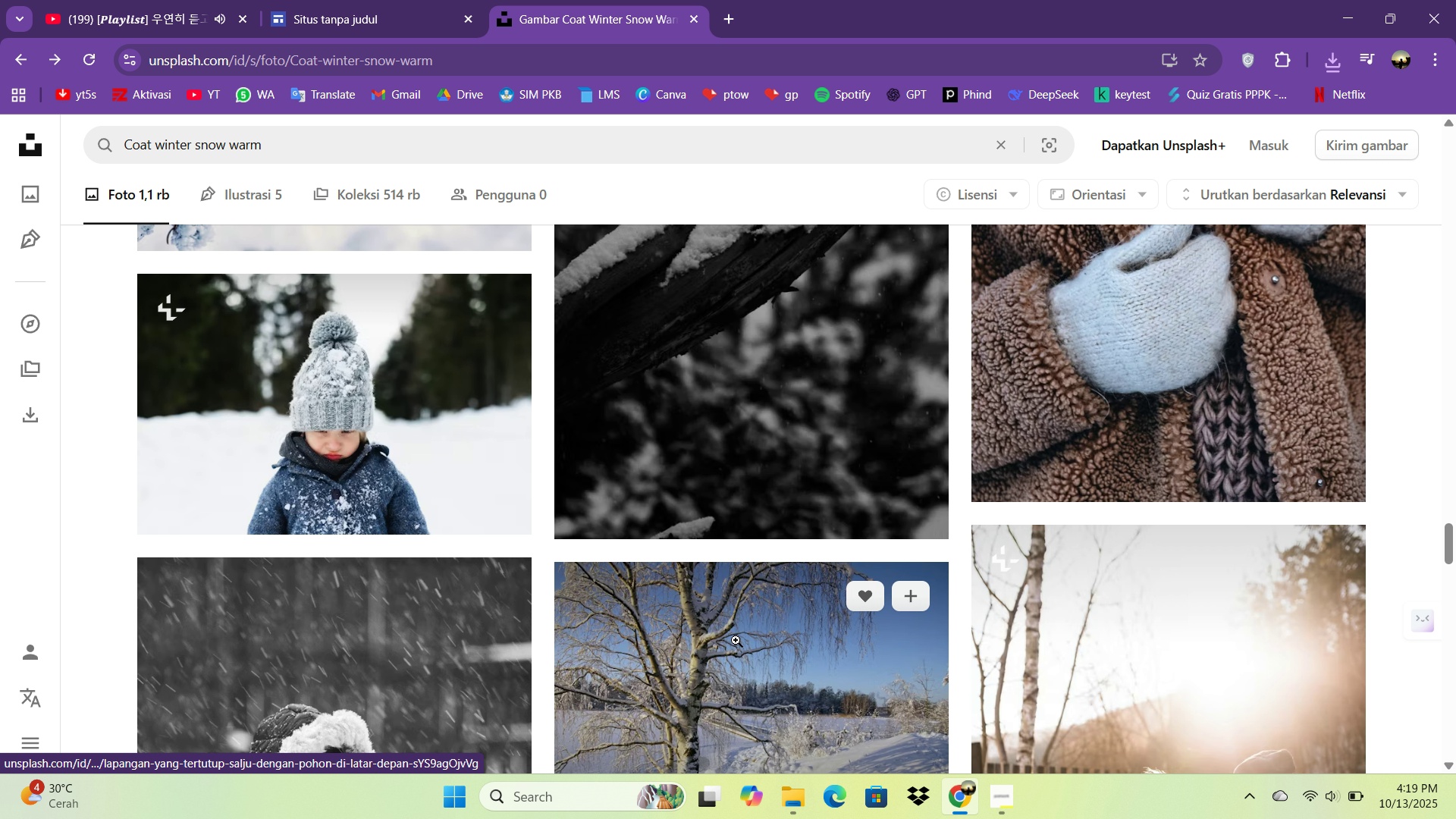 
scroll: coordinate [940, 562], scroll_direction: down, amount: 12.0
 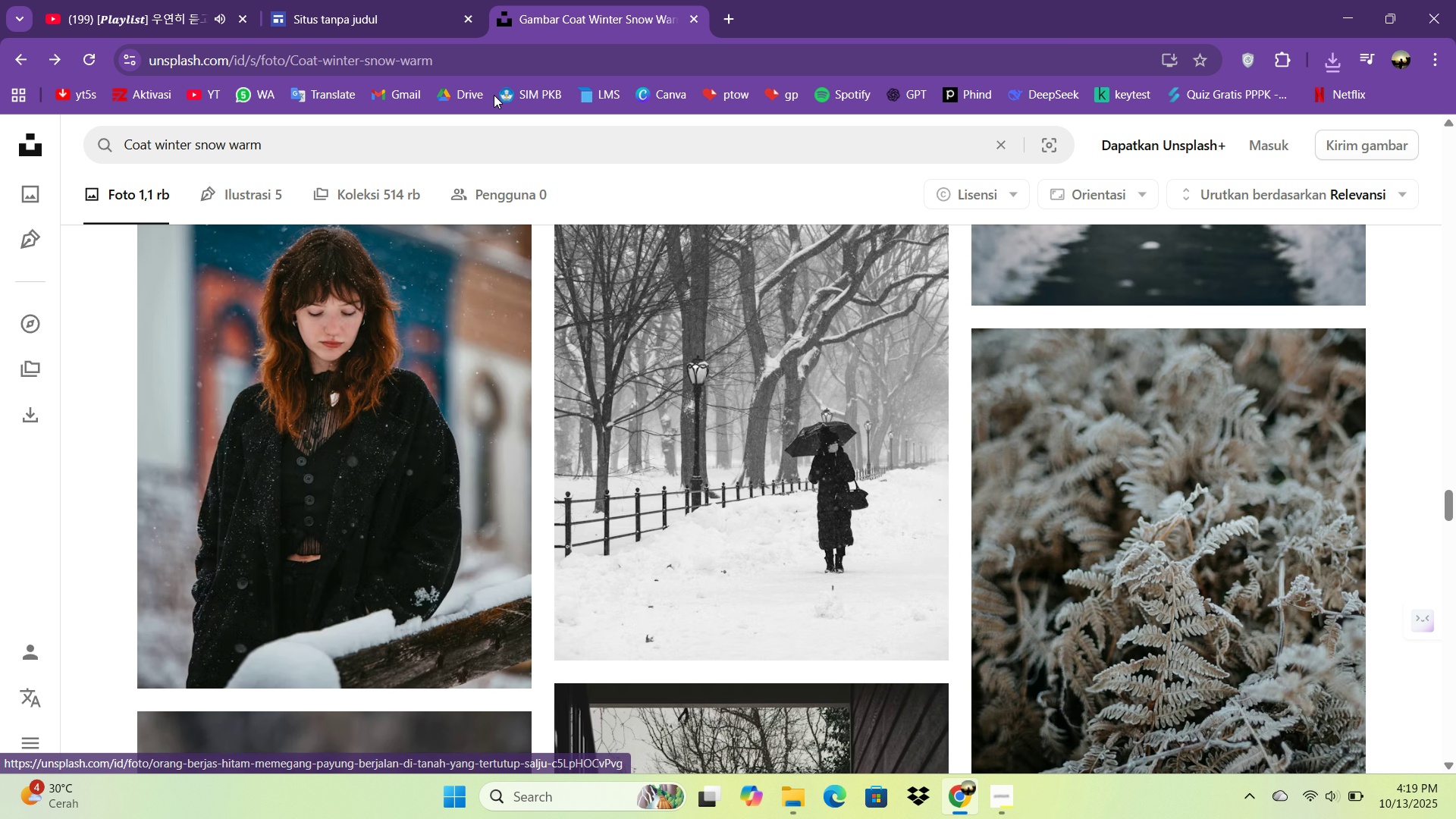 
left_click_drag(start_coordinate=[447, 140], to_coordinate=[111, 136])
 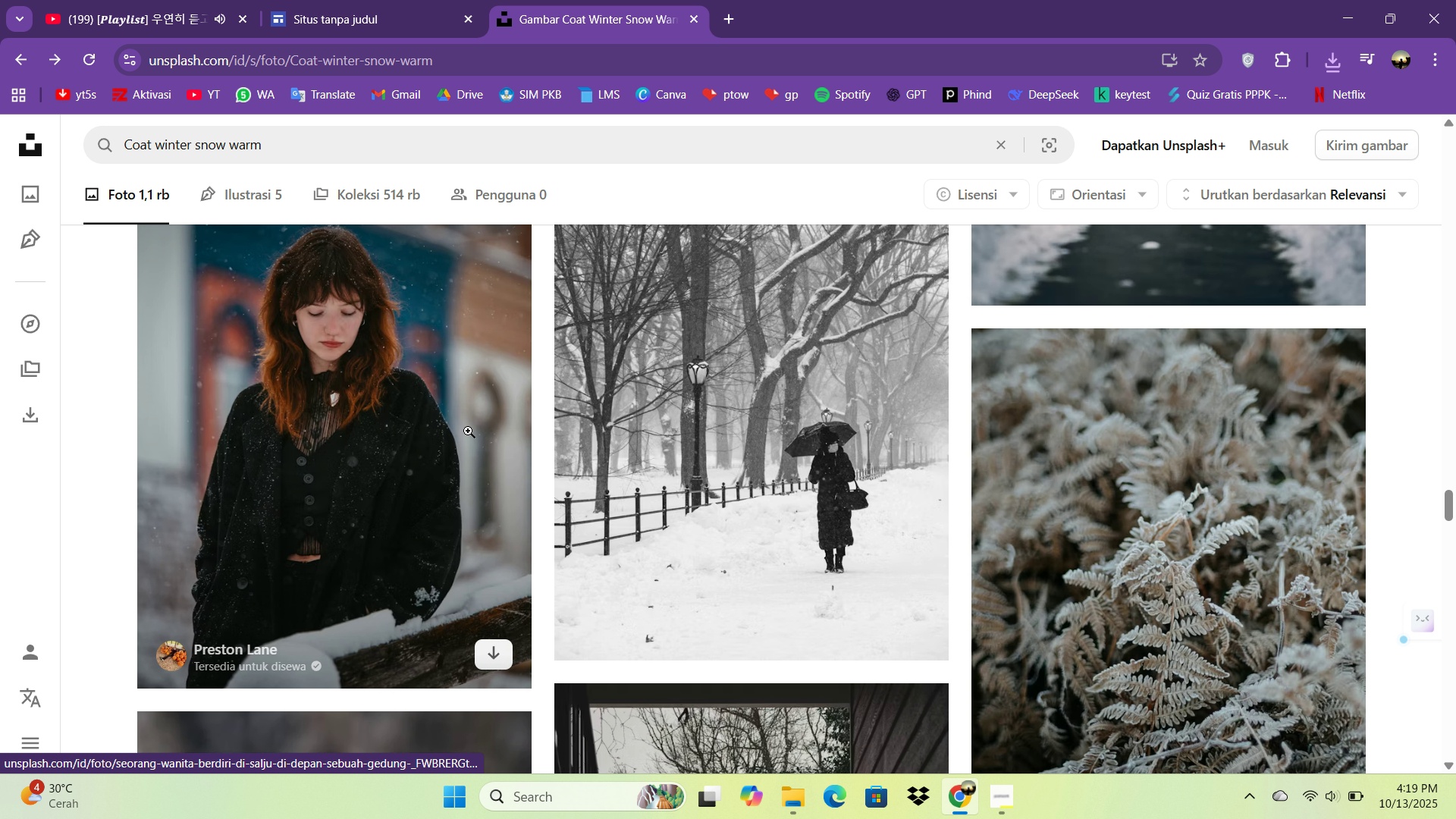 
left_click([468, 431])
 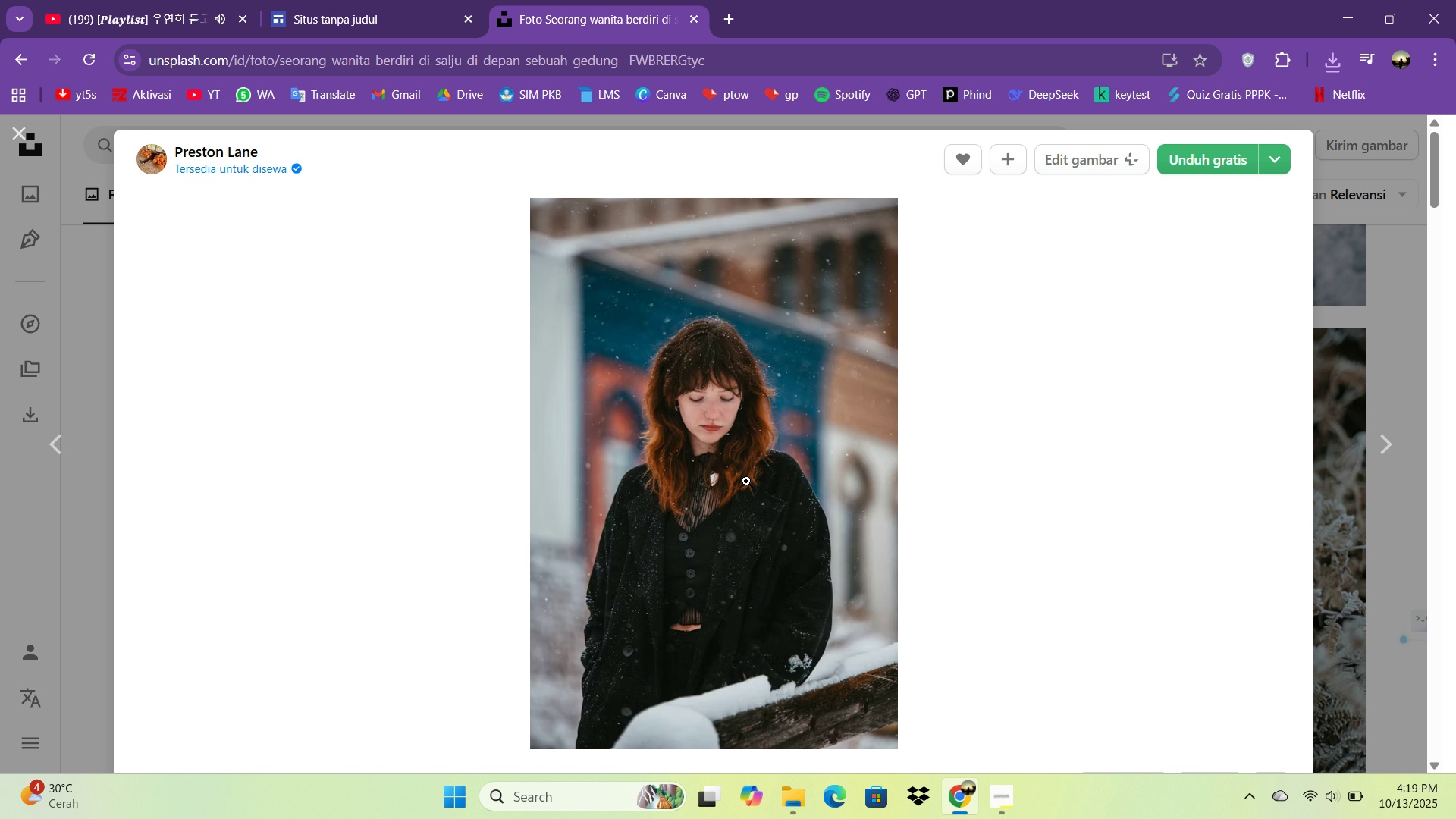 
scroll: coordinate [871, 493], scroll_direction: down, amount: 24.0
 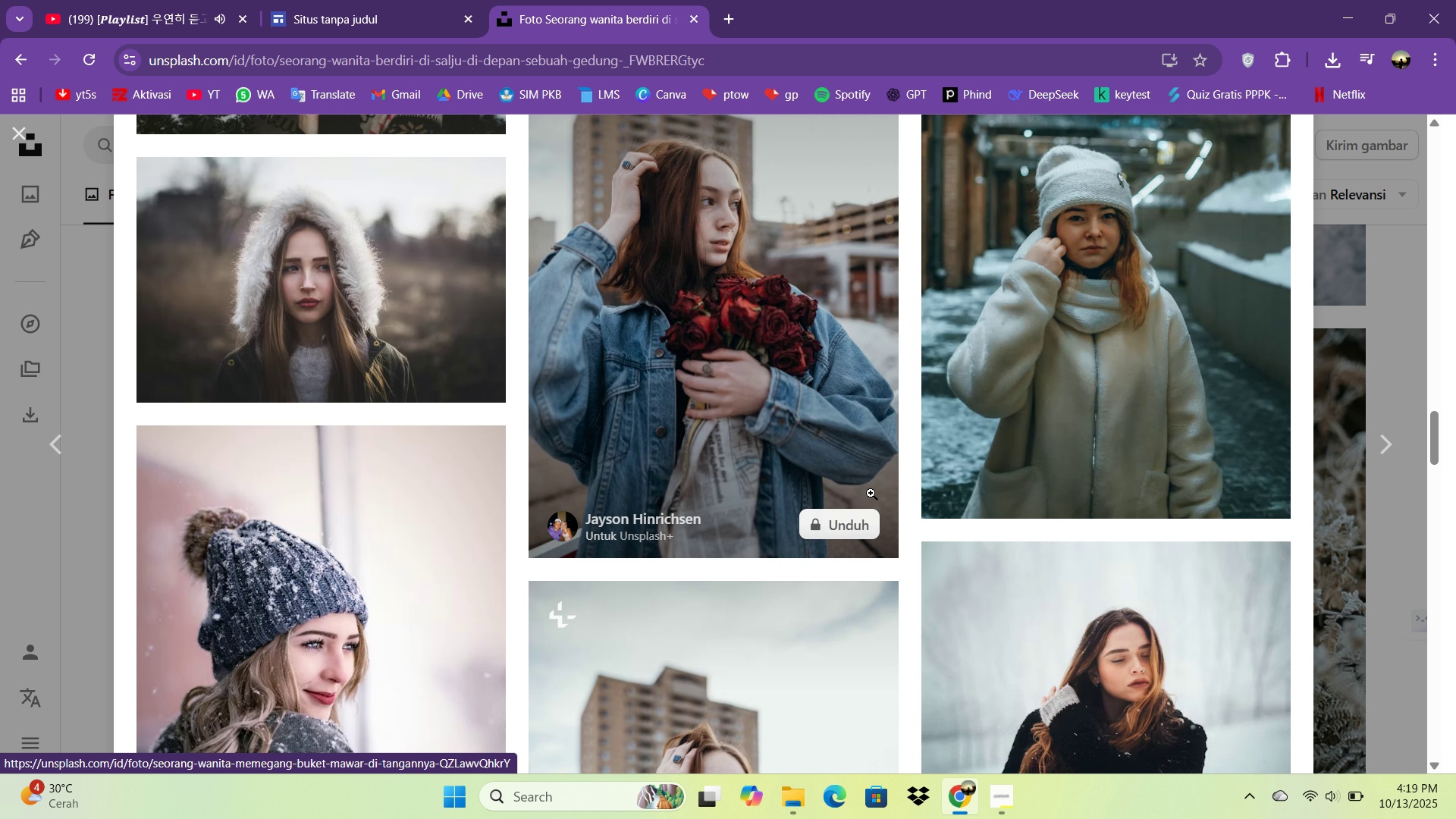 
scroll: coordinate [869, 494], scroll_direction: down, amount: 18.0
 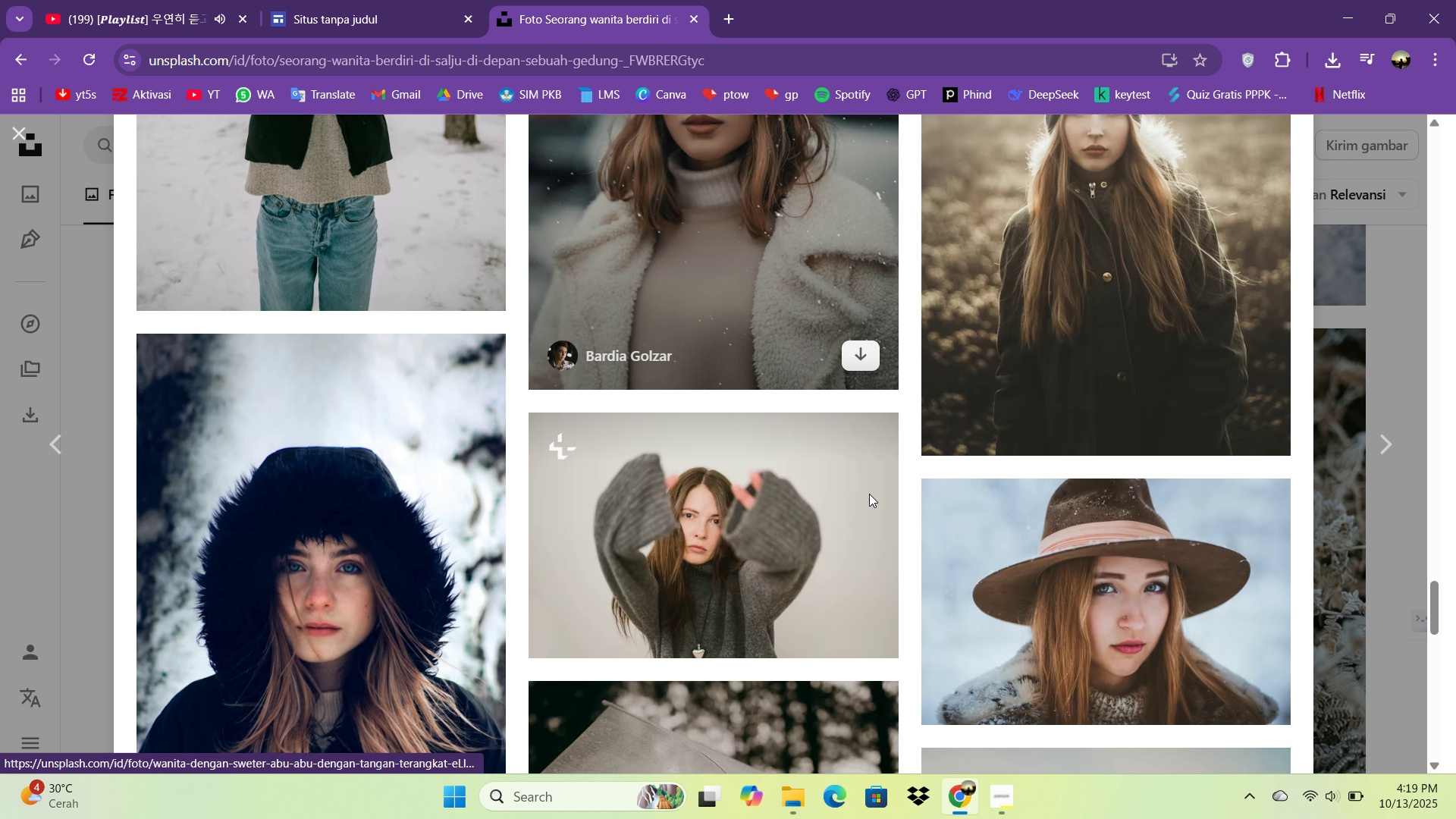 
key(Escape)
 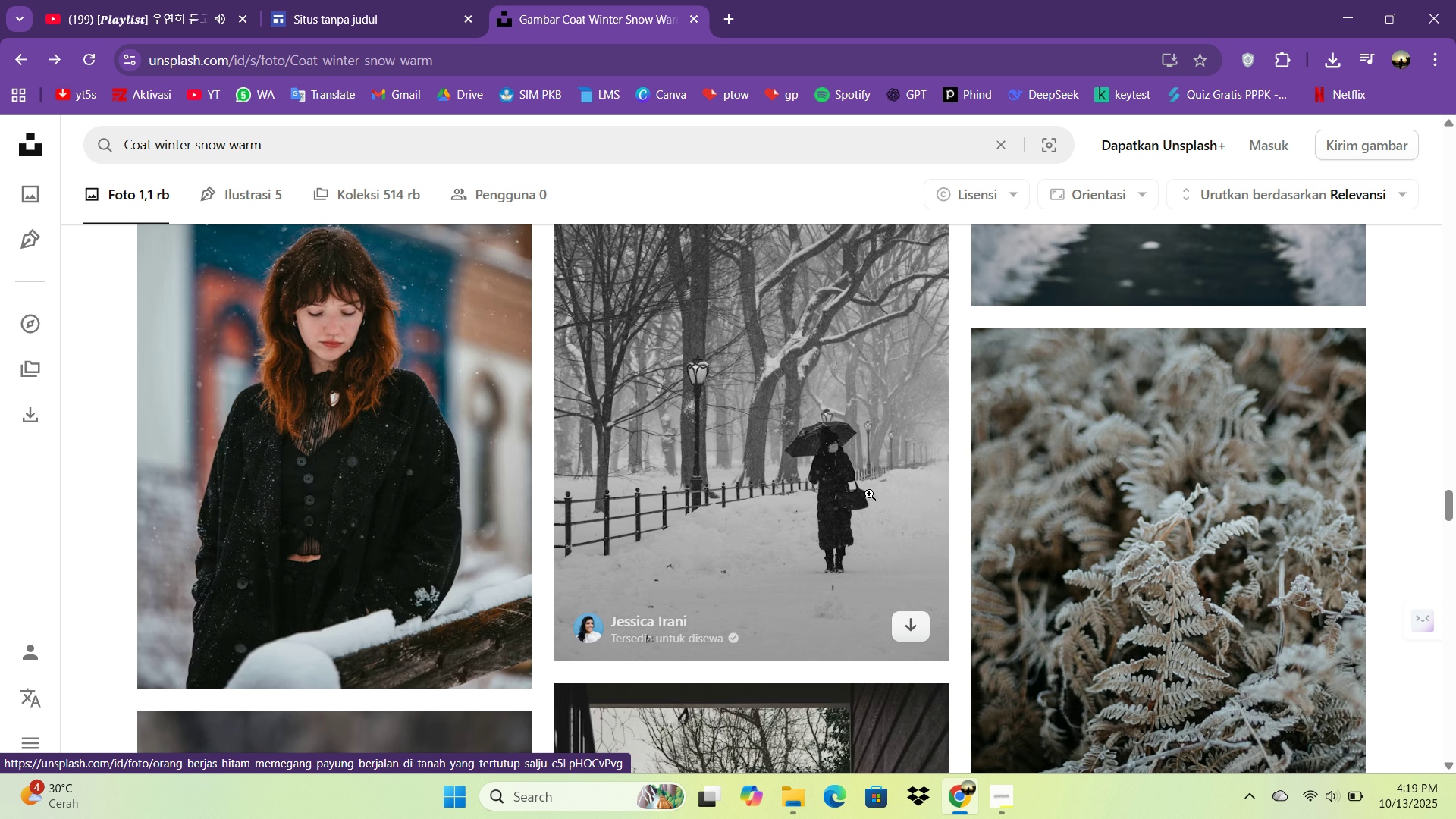 
scroll: coordinate [869, 494], scroll_direction: down, amount: 10.0
 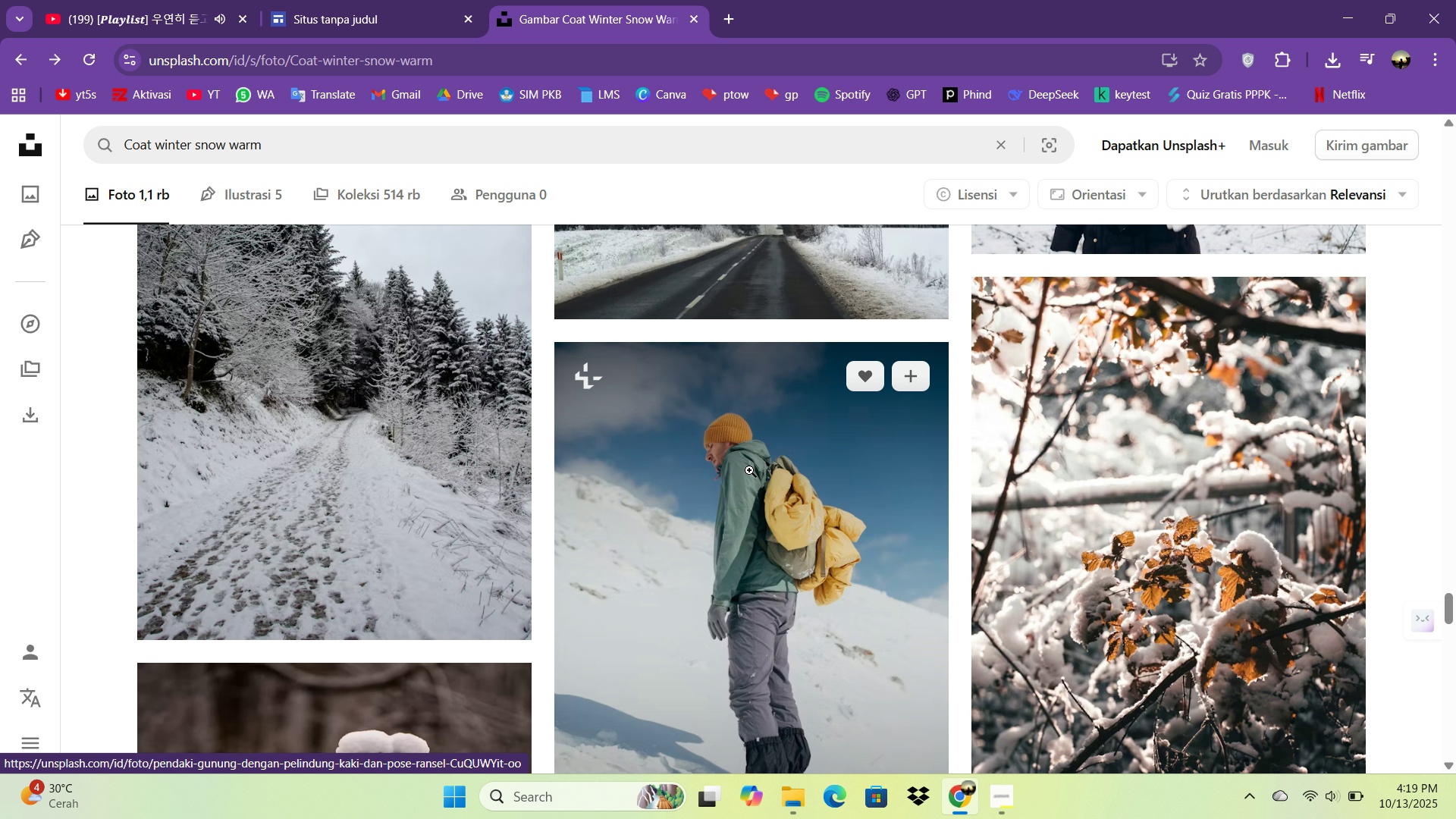 
left_click_drag(start_coordinate=[327, 152], to_coordinate=[121, 117])
 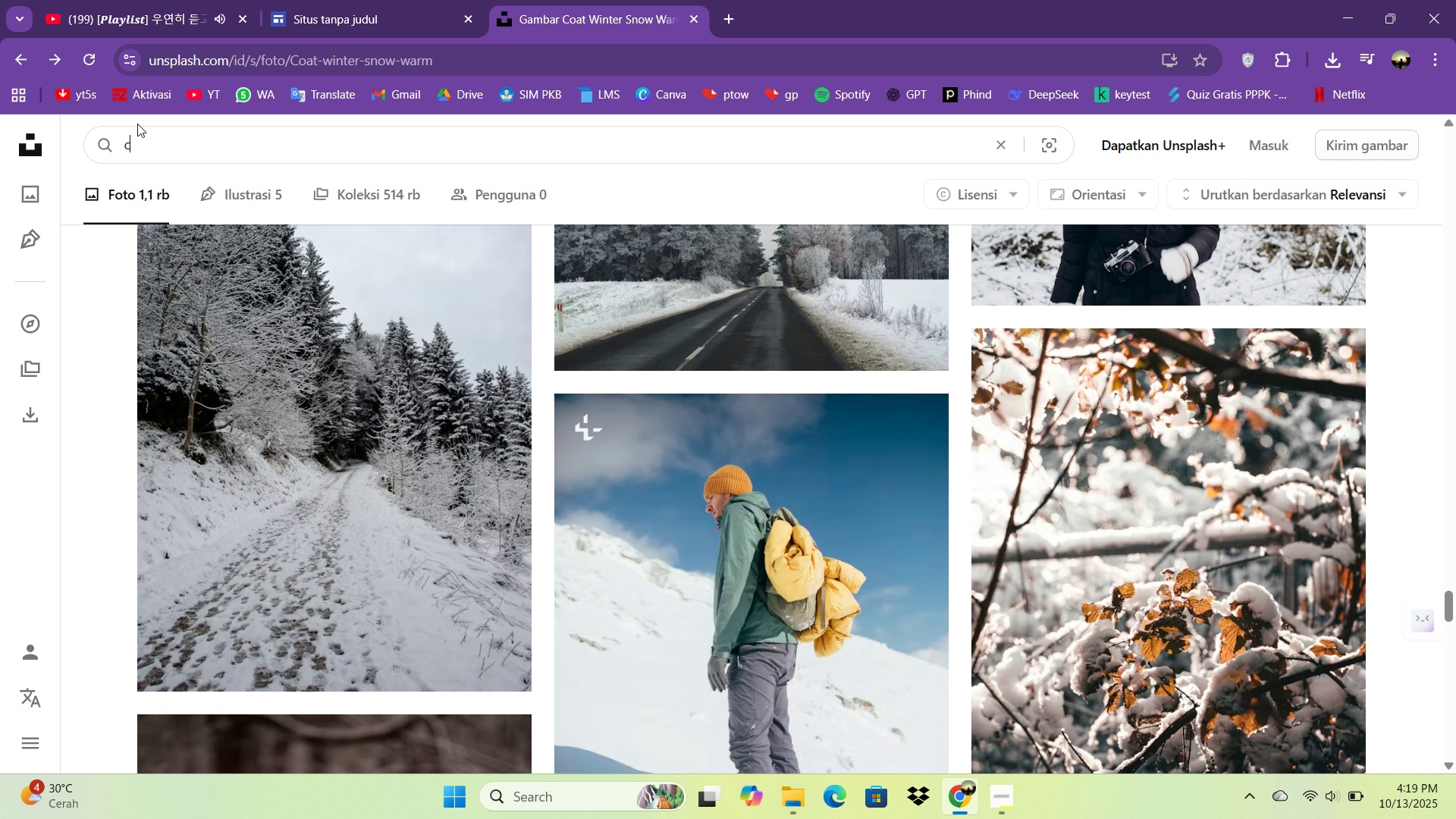 
type(cozy coat winter)
 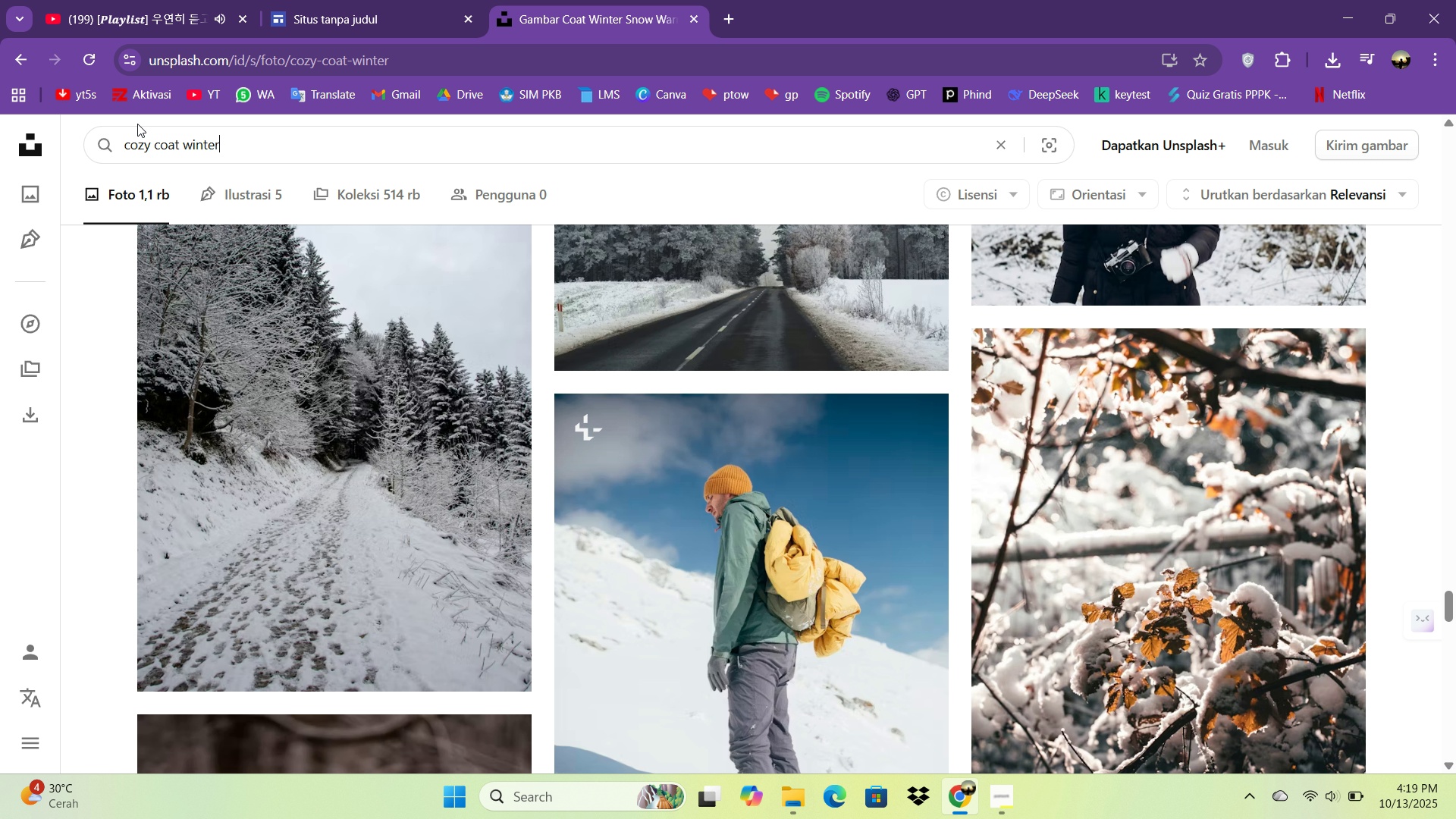 
key(Enter)
 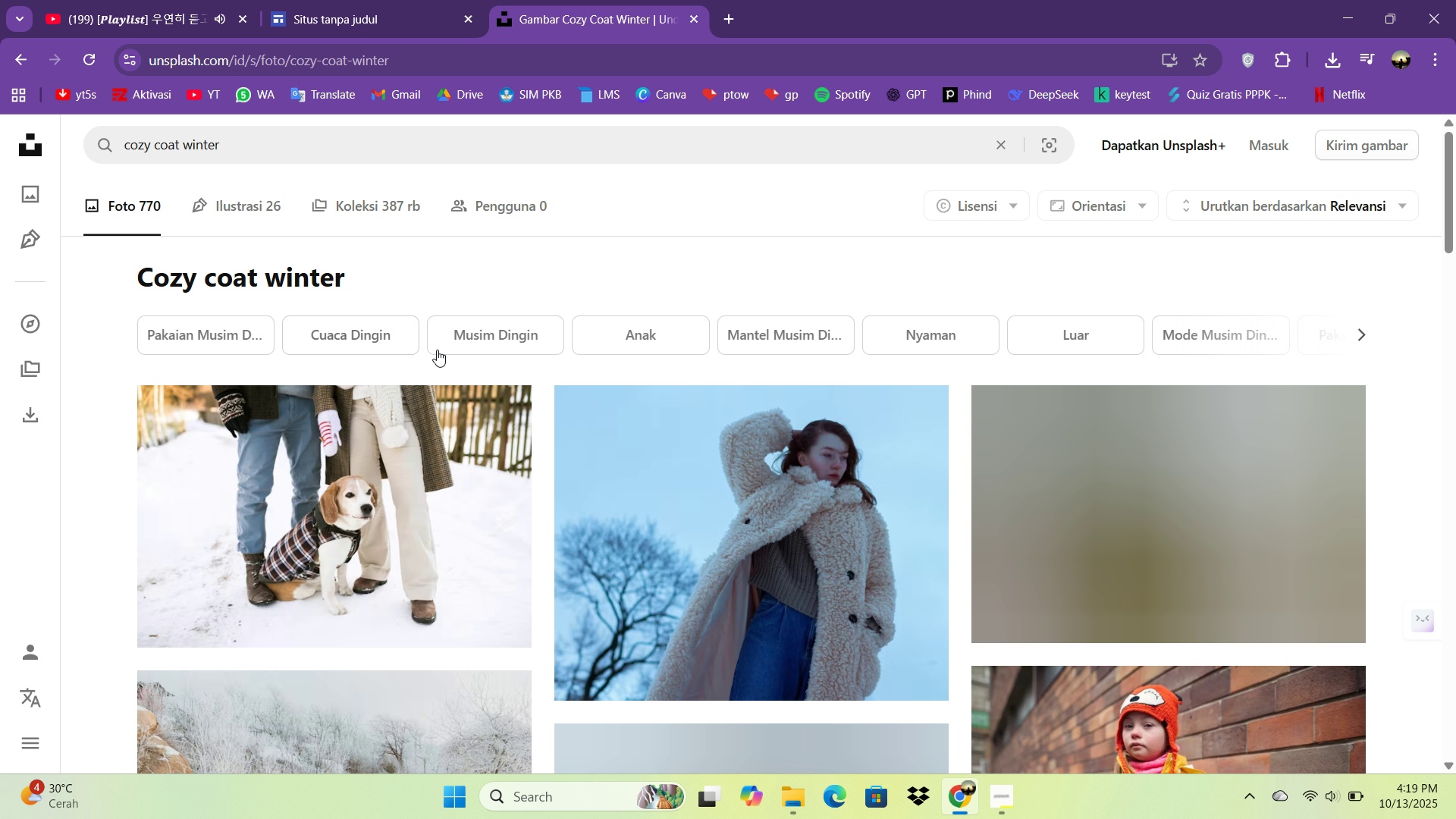 
scroll: coordinate [615, 469], scroll_direction: down, amount: 3.0
 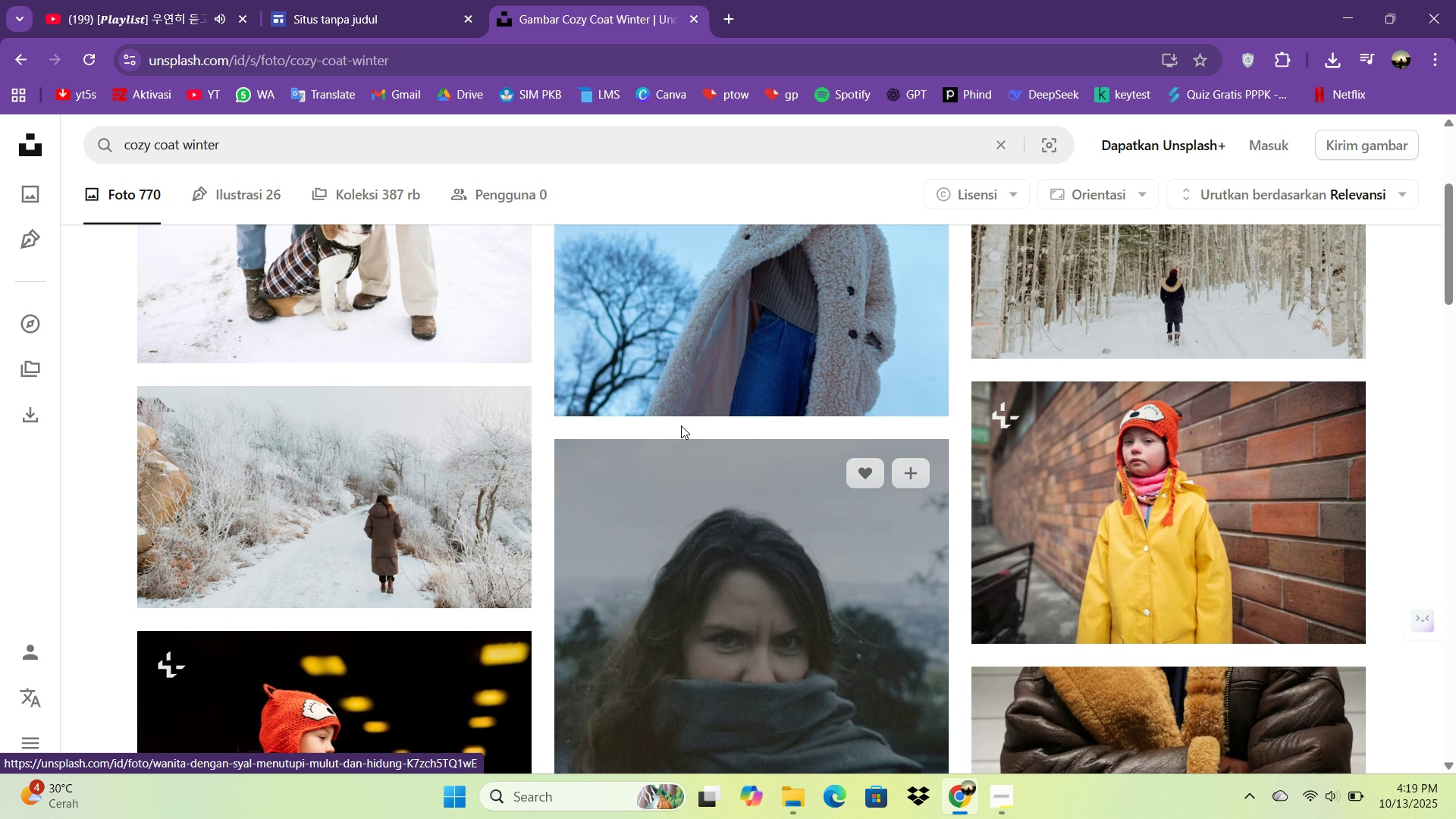 
scroll: coordinate [683, 420], scroll_direction: up, amount: 1.0
 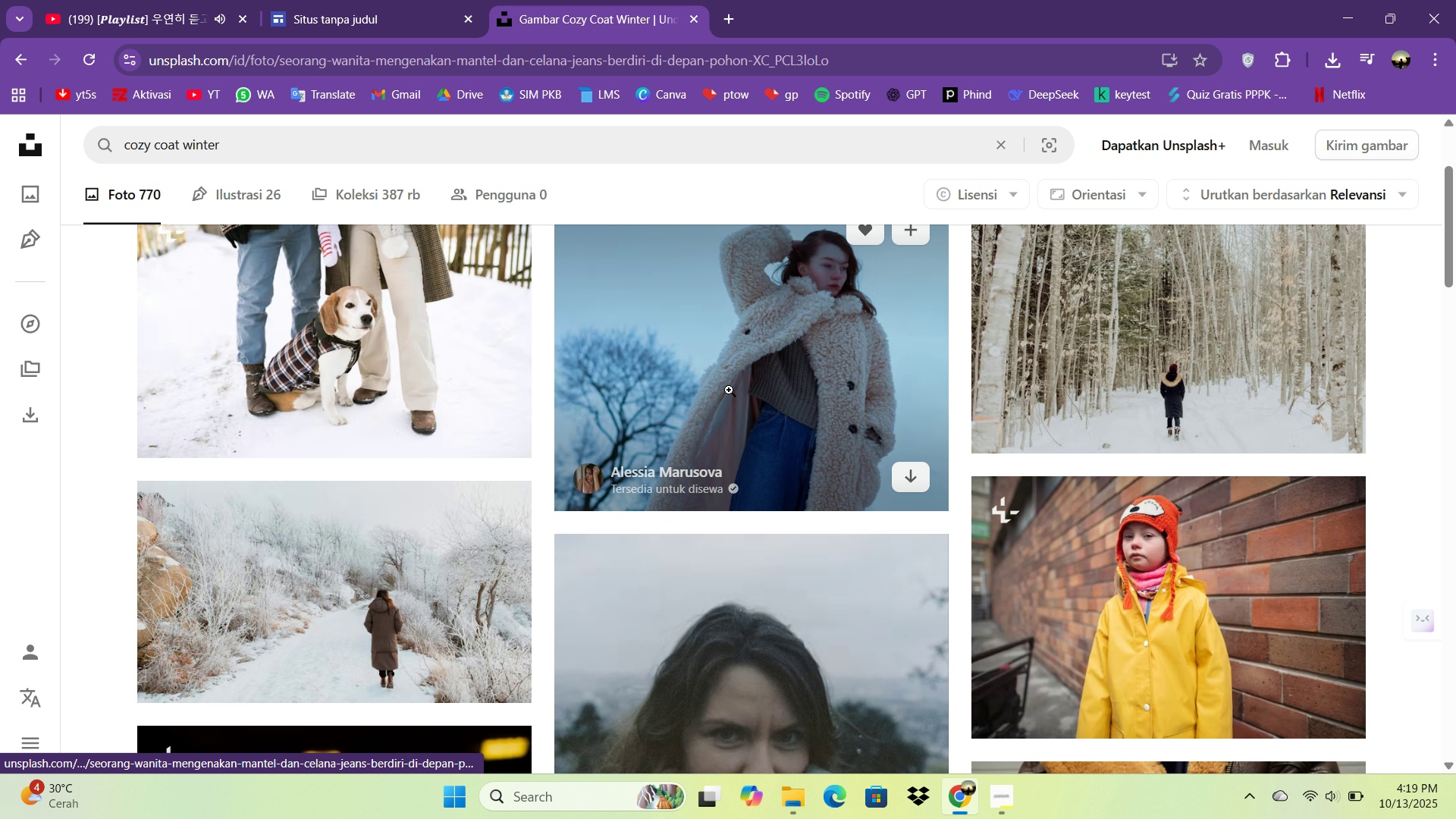 
left_click([729, 390])
 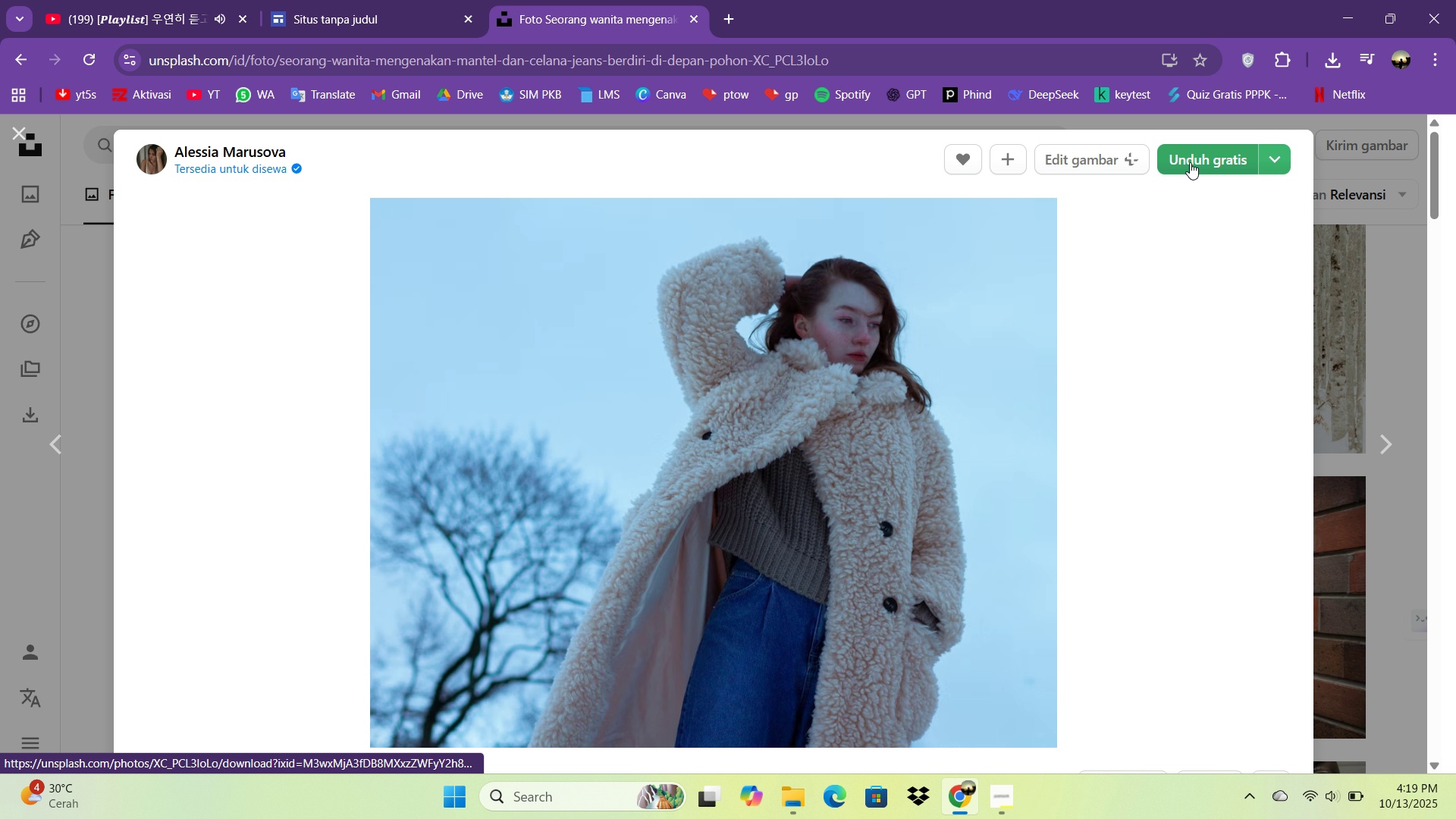 
left_click([1190, 162])
 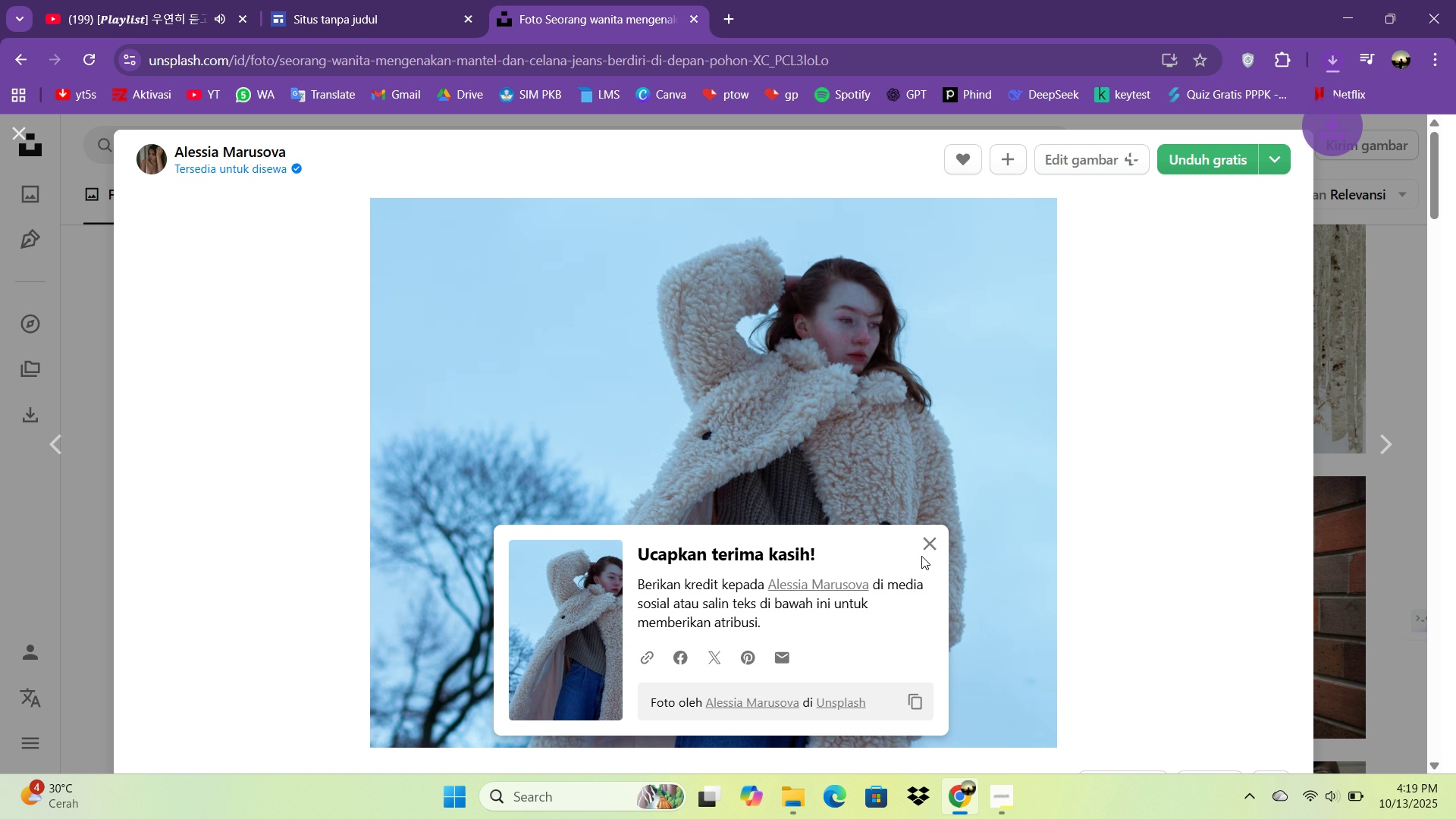 
left_click([921, 556])
 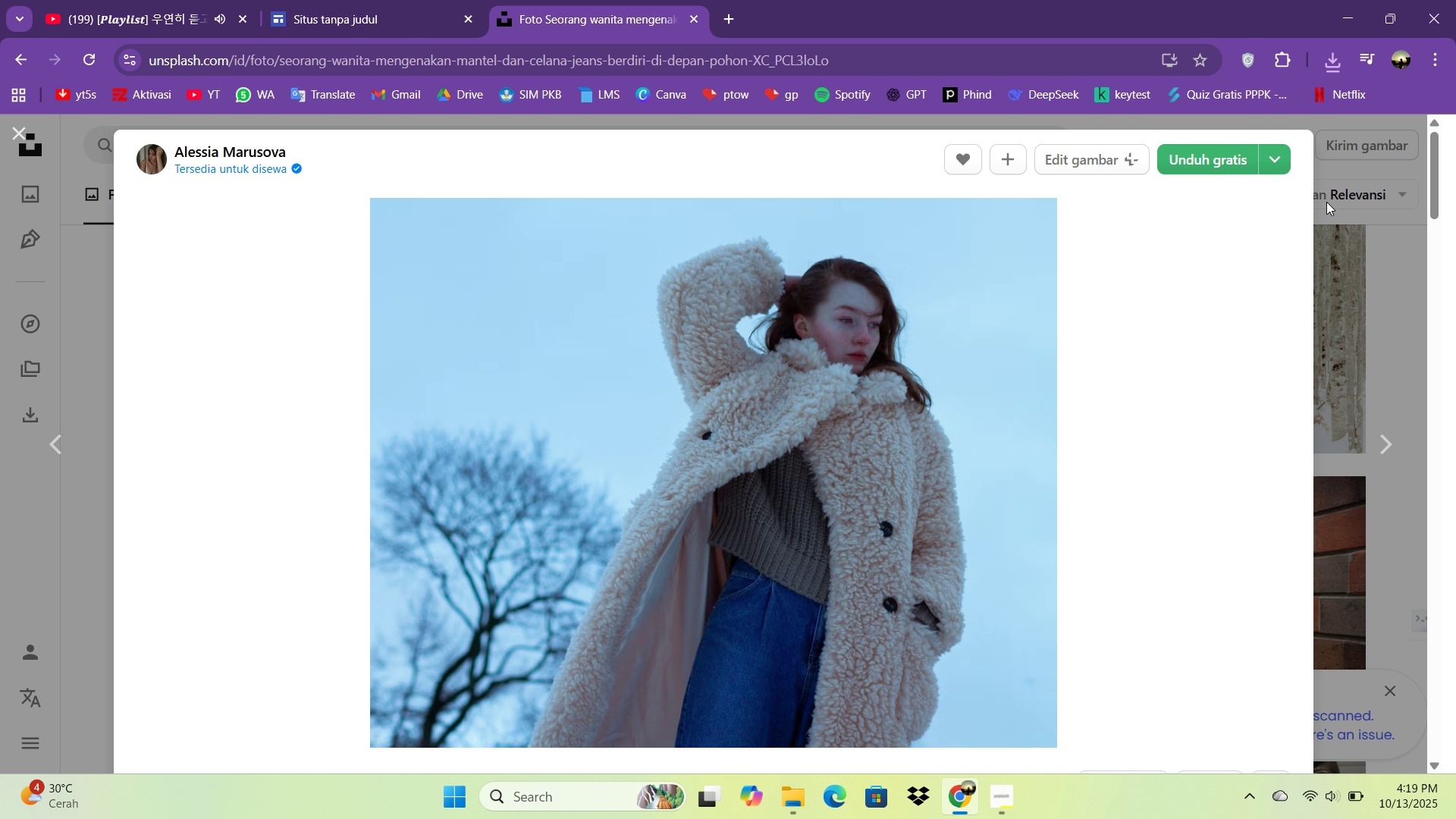 
key(Escape)
 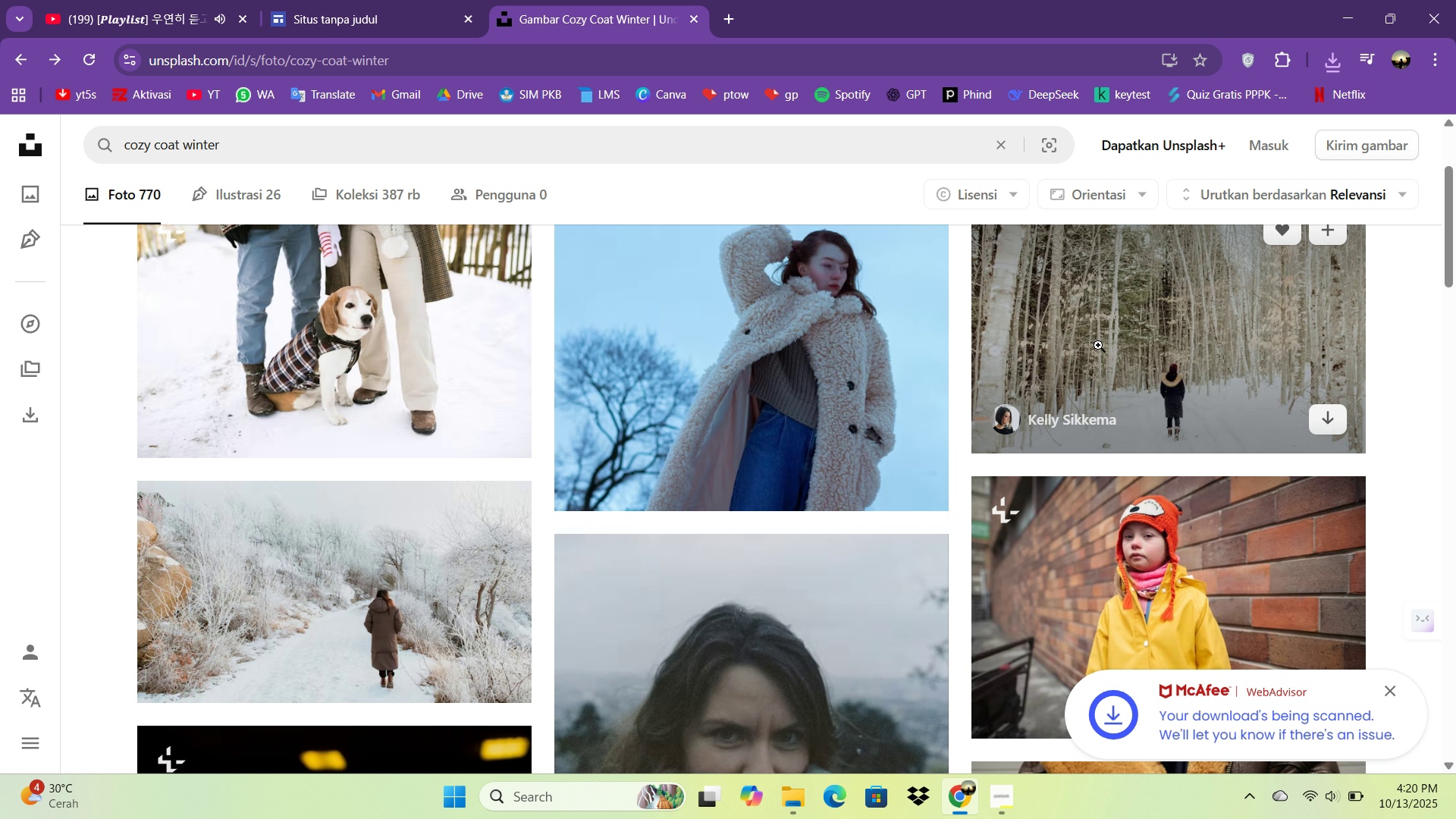 
scroll: coordinate [1071, 360], scroll_direction: down, amount: 22.0
 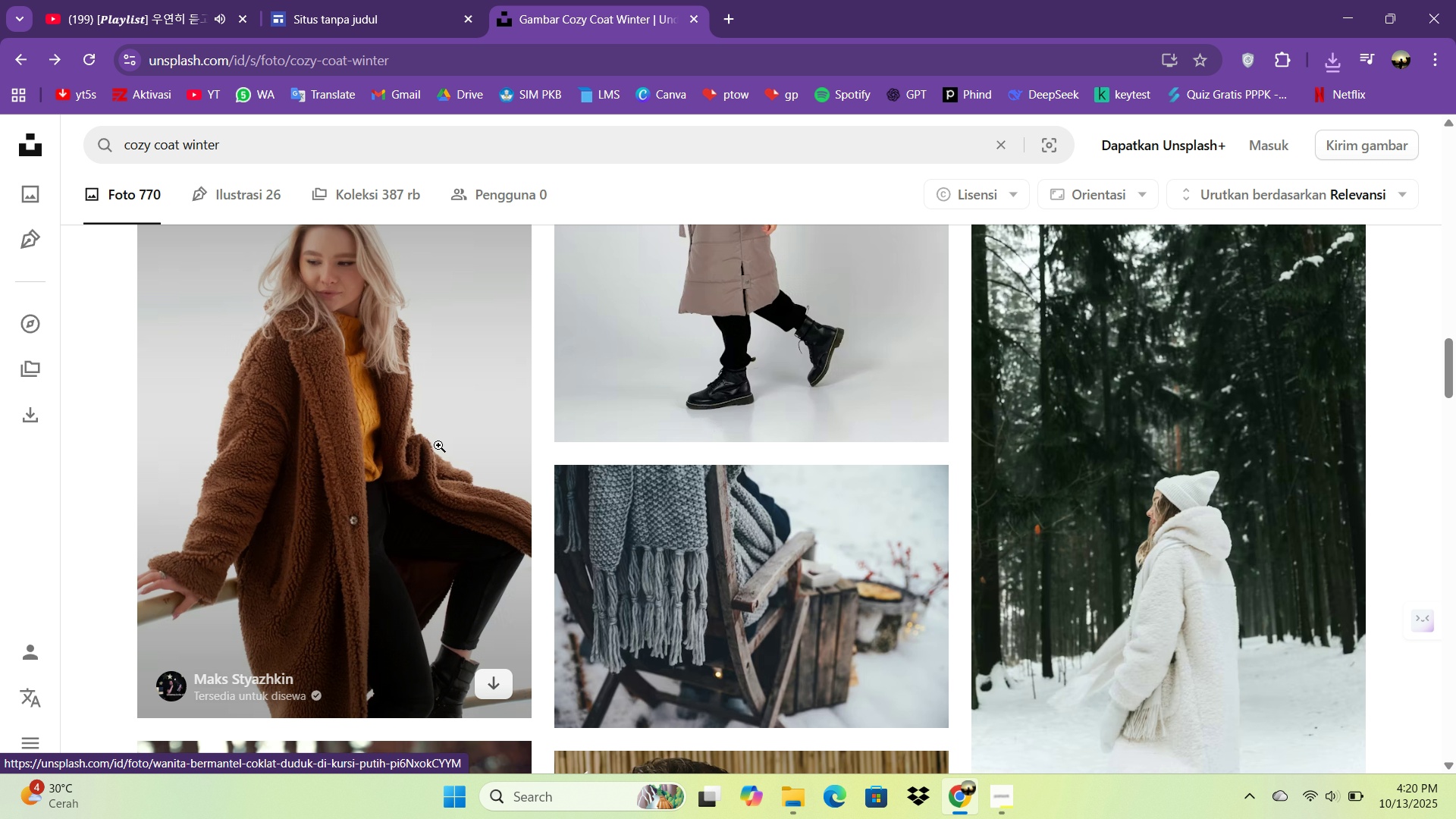 
left_click([438, 445])
 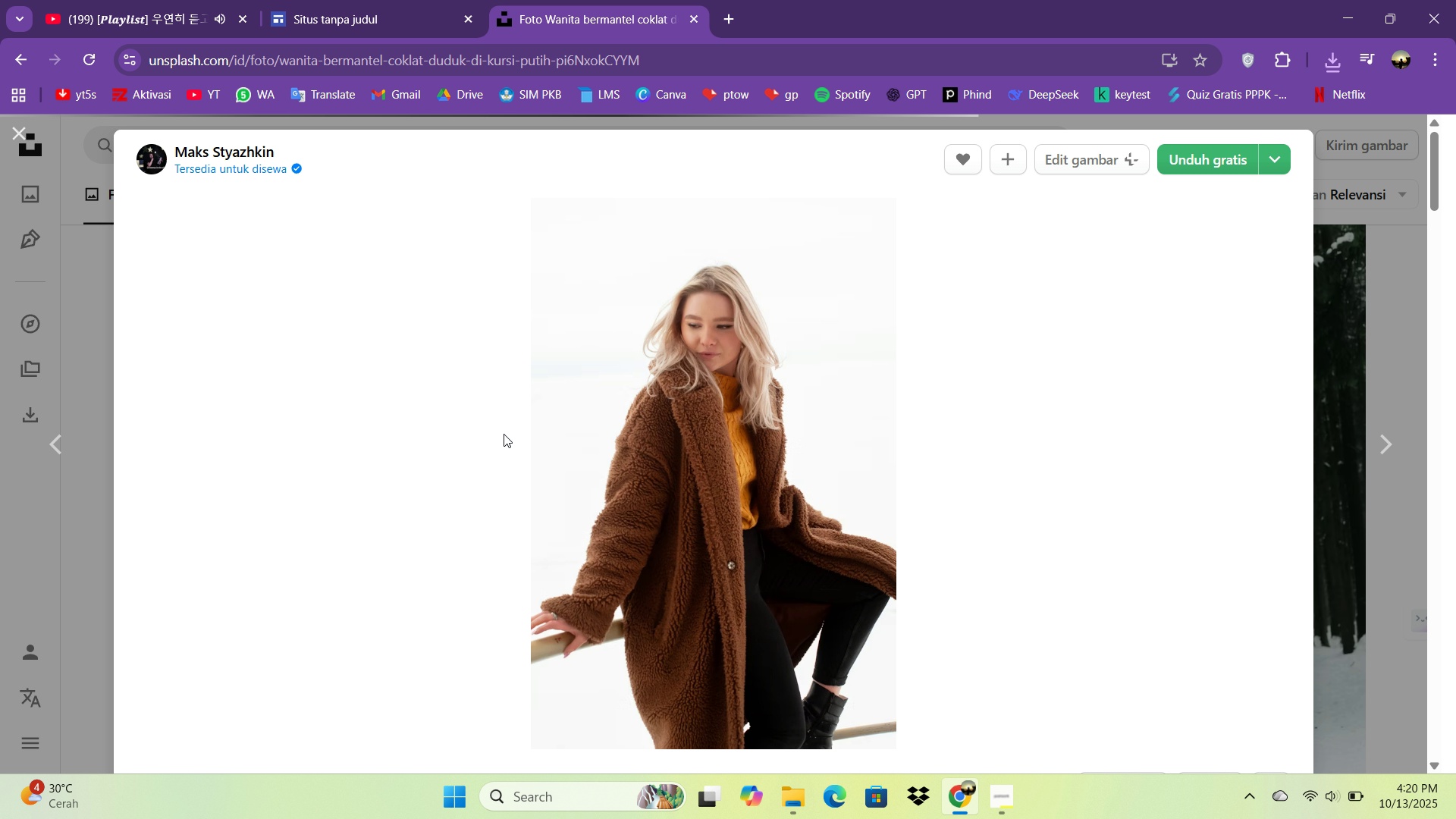 
scroll: coordinate [548, 450], scroll_direction: down, amount: 13.0
 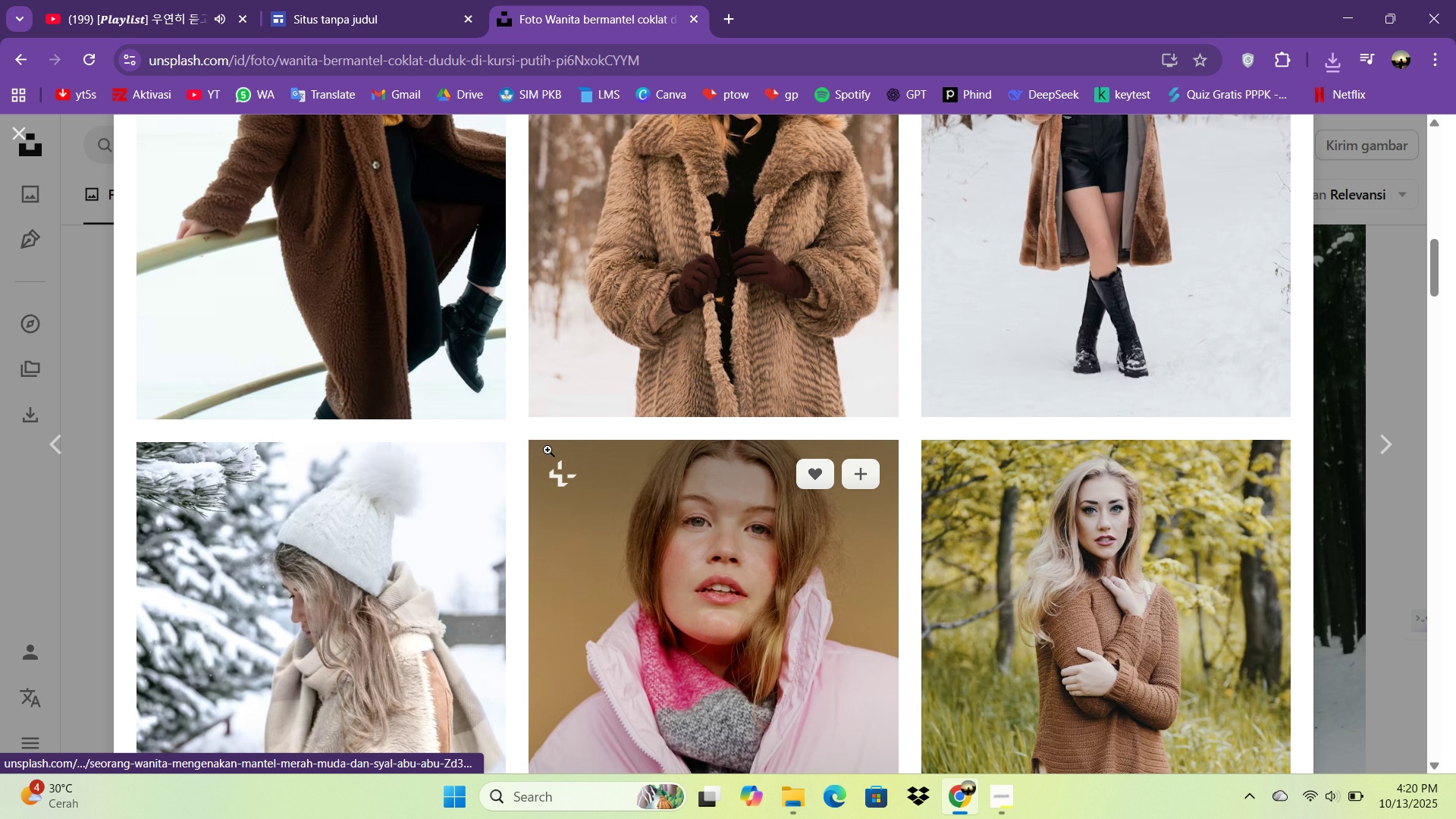 
scroll: coordinate [548, 450], scroll_direction: up, amount: 2.0
 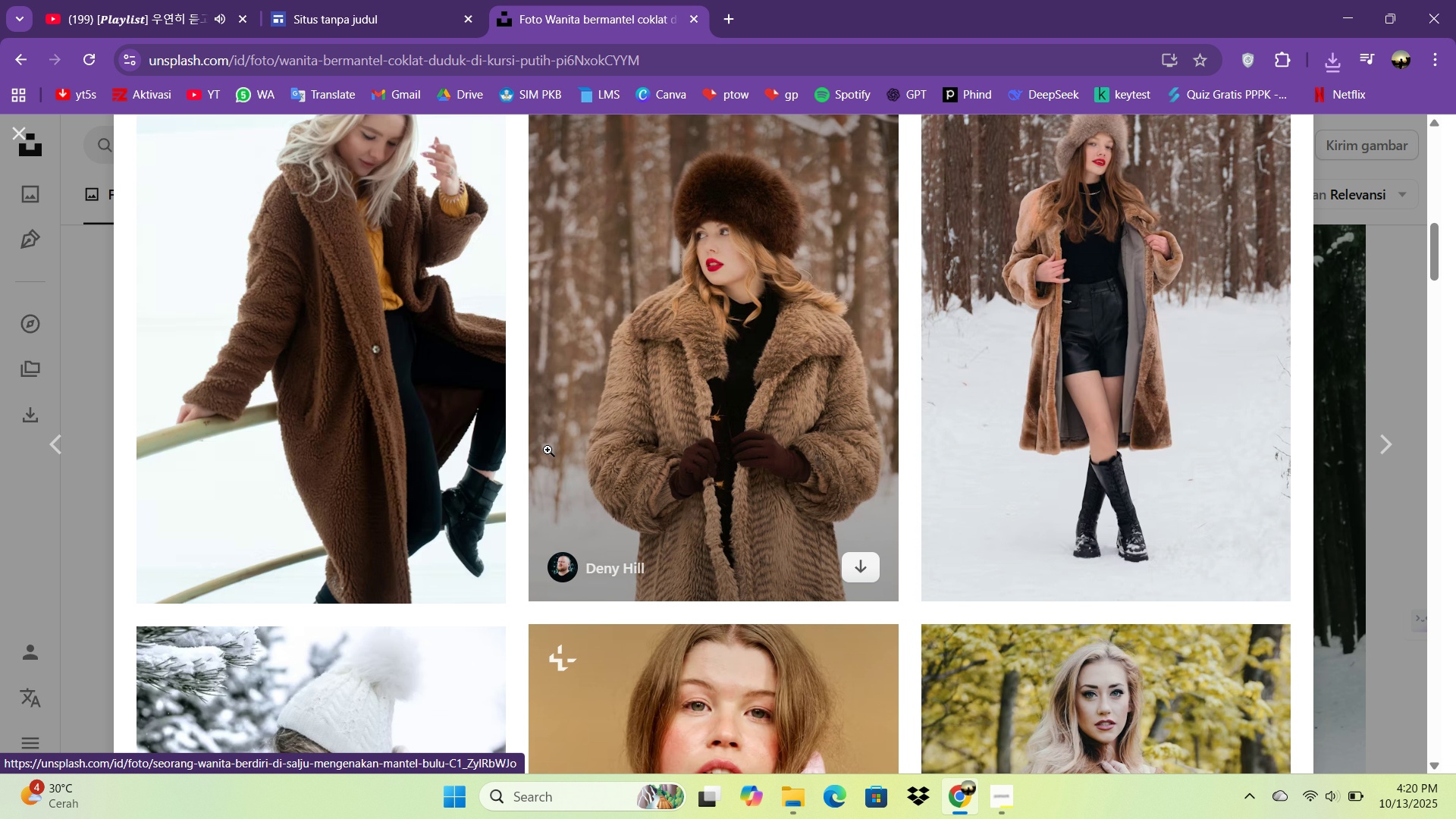 
scroll: coordinate [548, 450], scroll_direction: down, amount: 10.0
 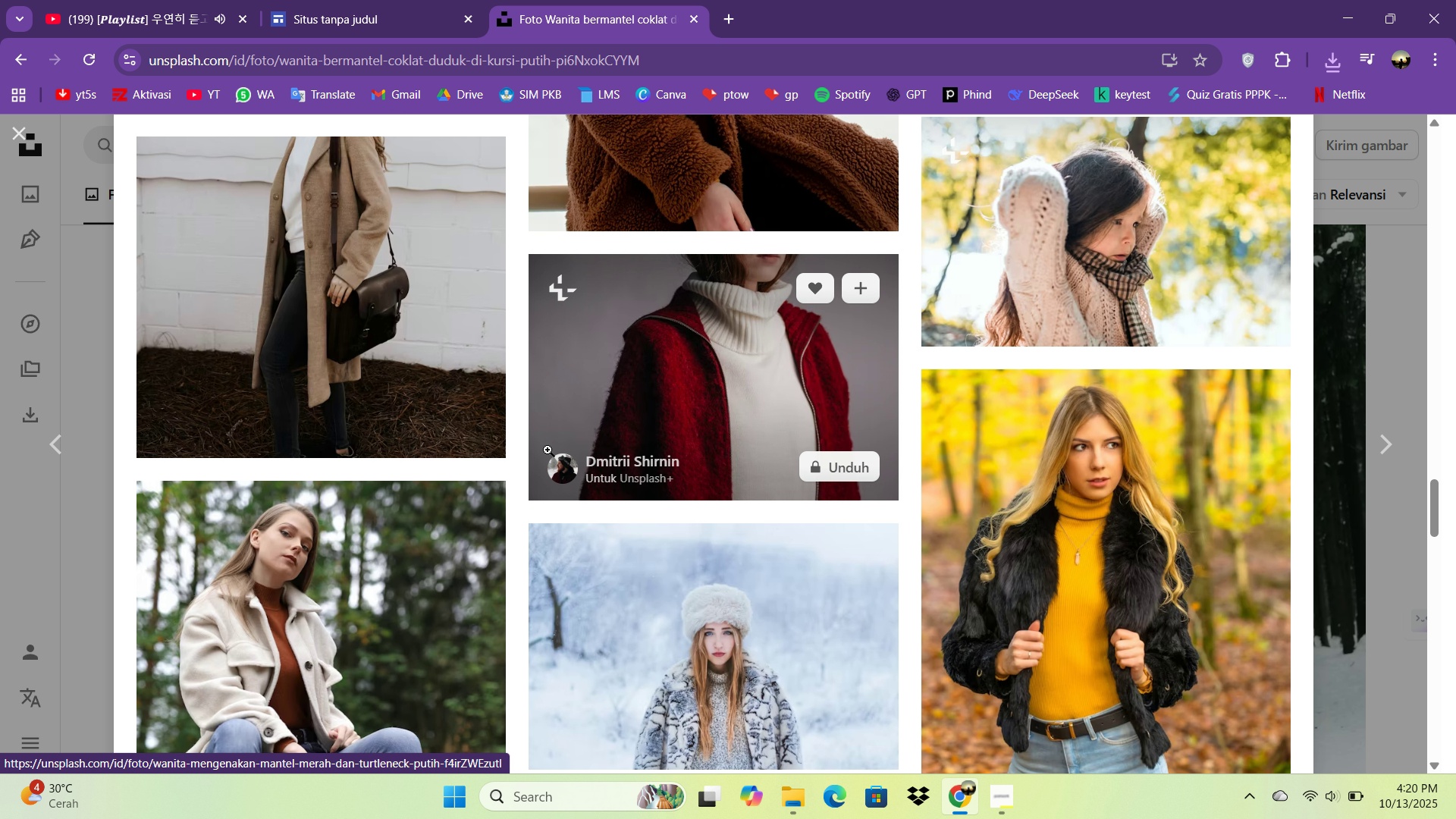 
key(Escape)
 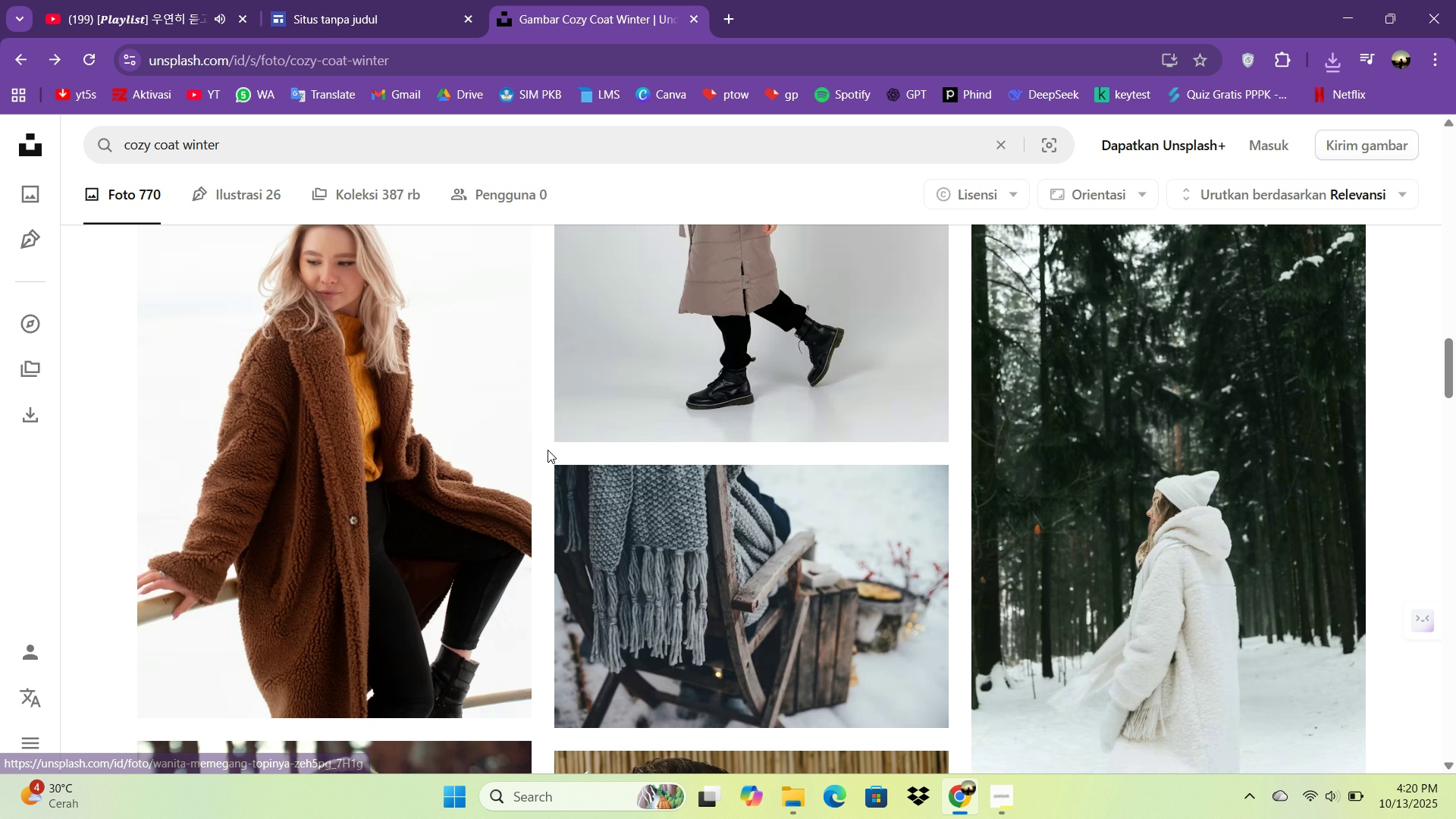 
scroll: coordinate [548, 450], scroll_direction: down, amount: 2.0
 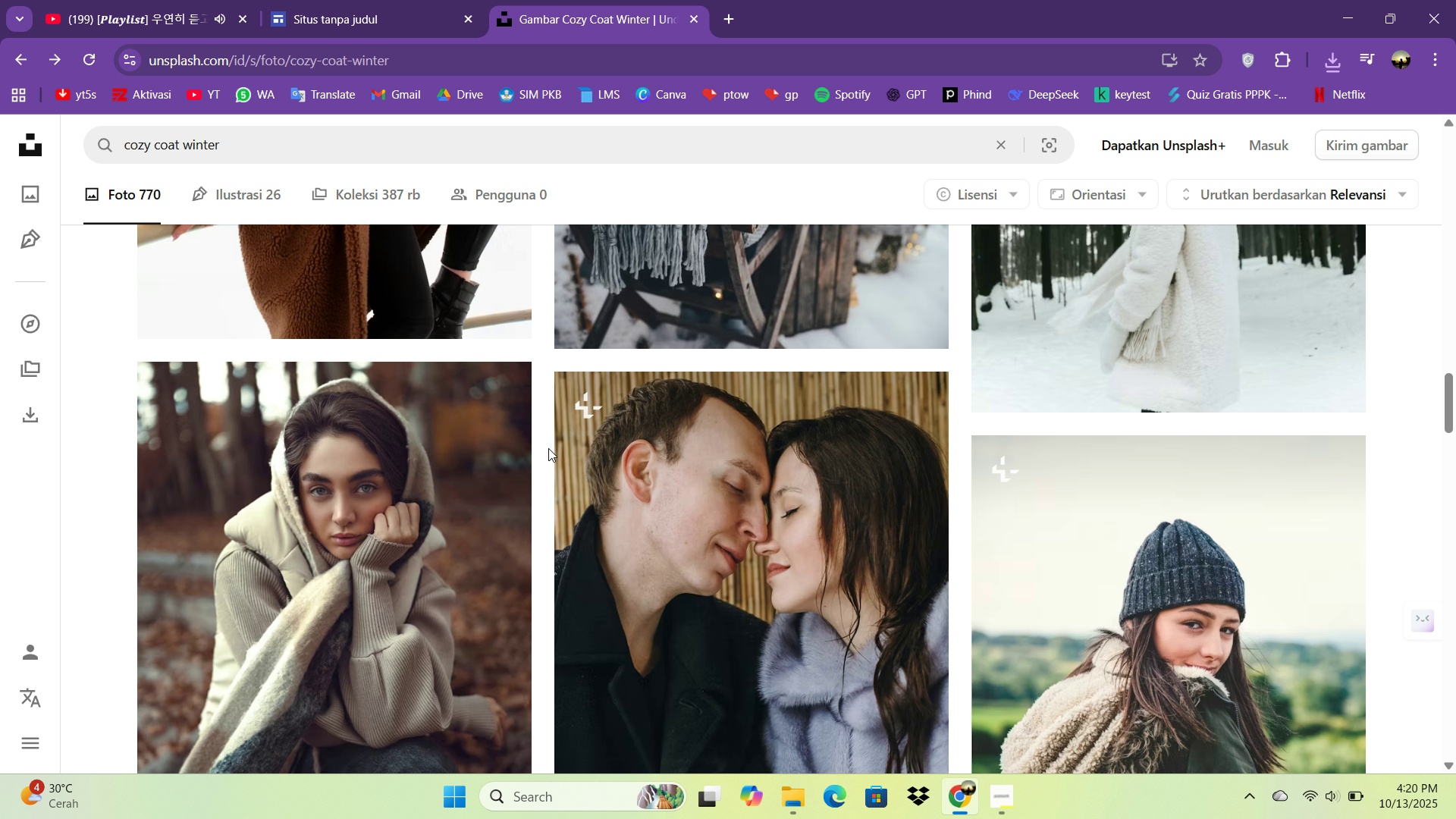 
scroll: coordinate [637, 379], scroll_direction: up, amount: 1.0
 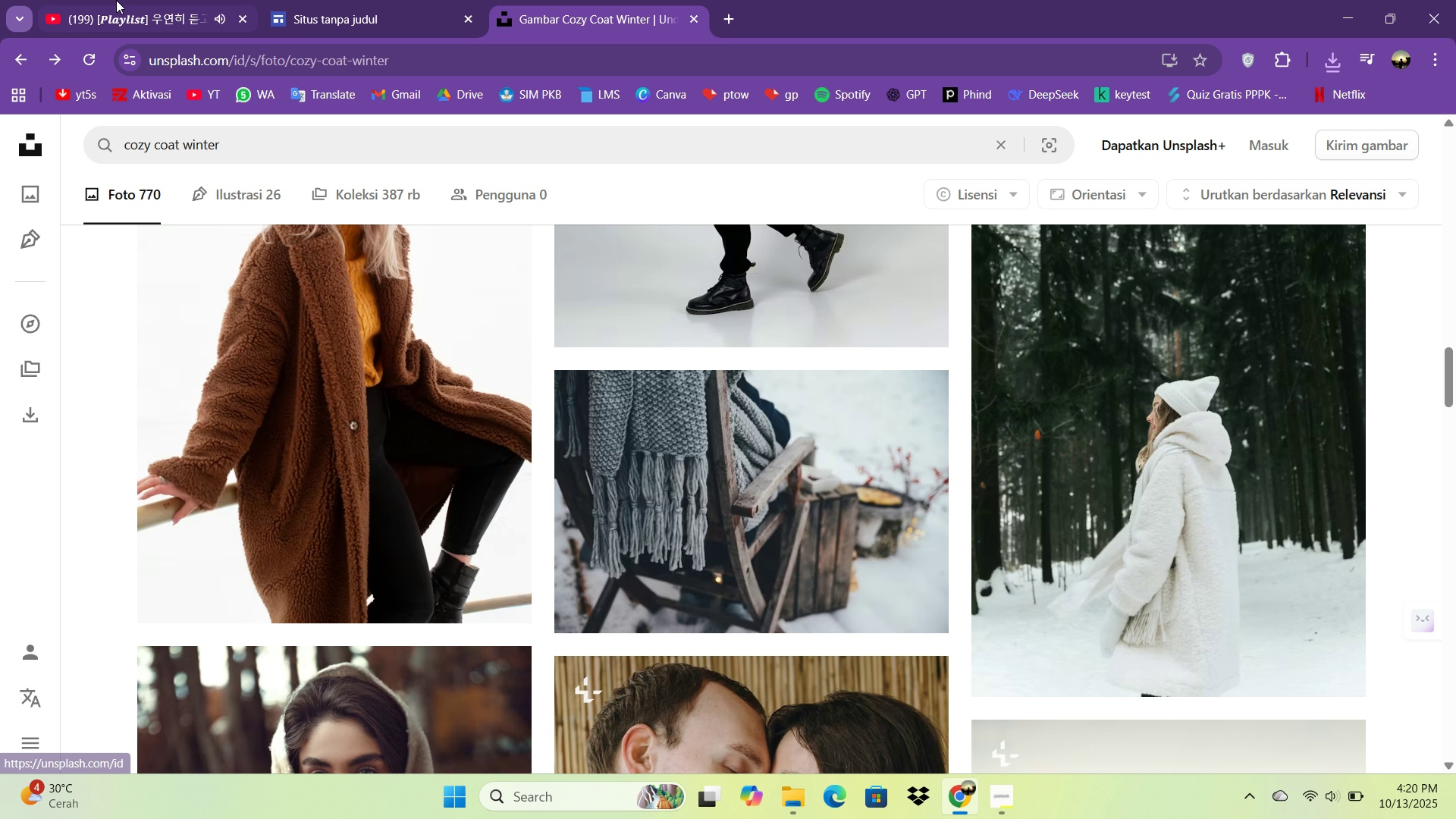 
left_click([117, 0])
 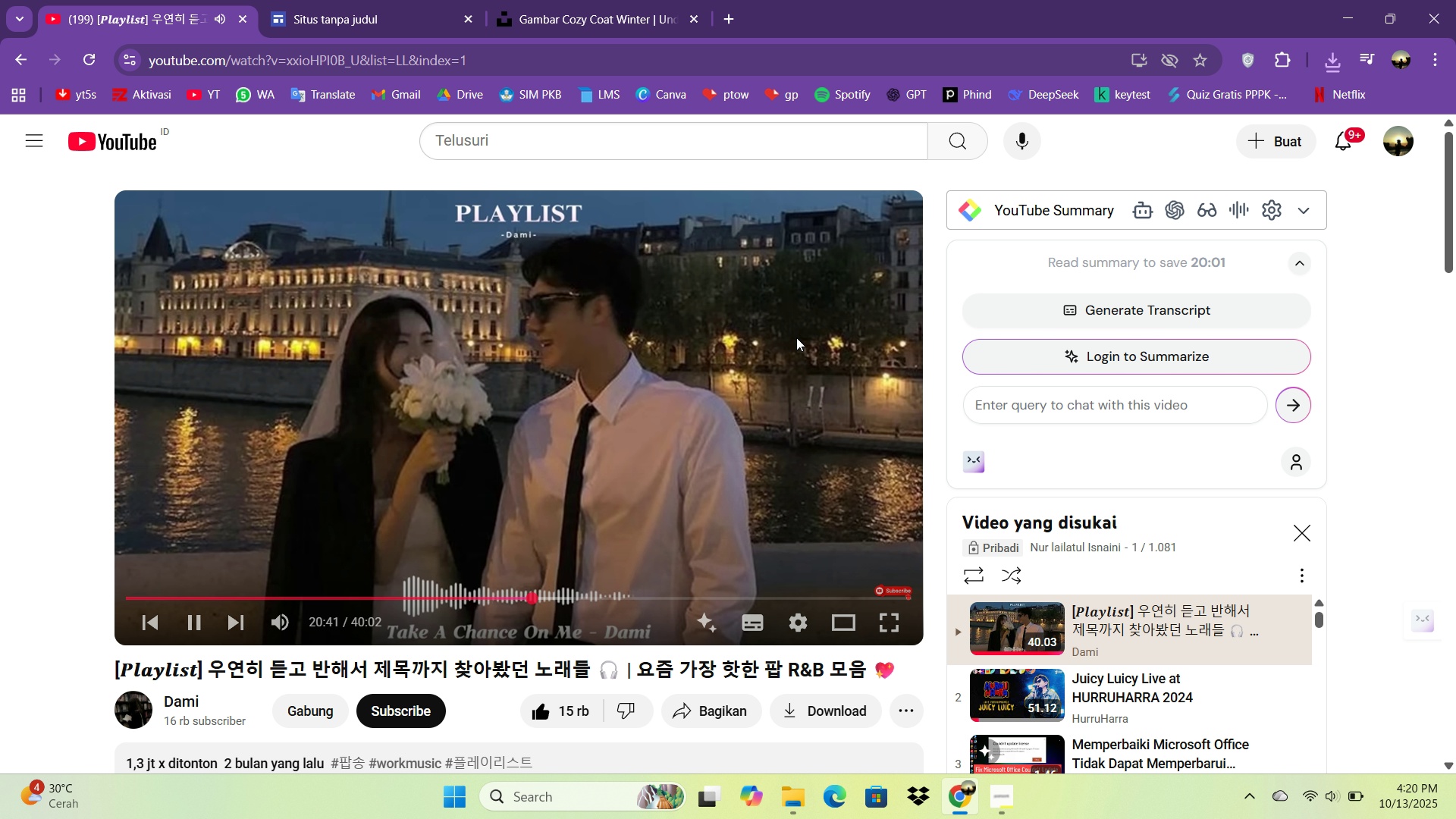 
scroll: coordinate [1103, 638], scroll_direction: down, amount: 11.0
 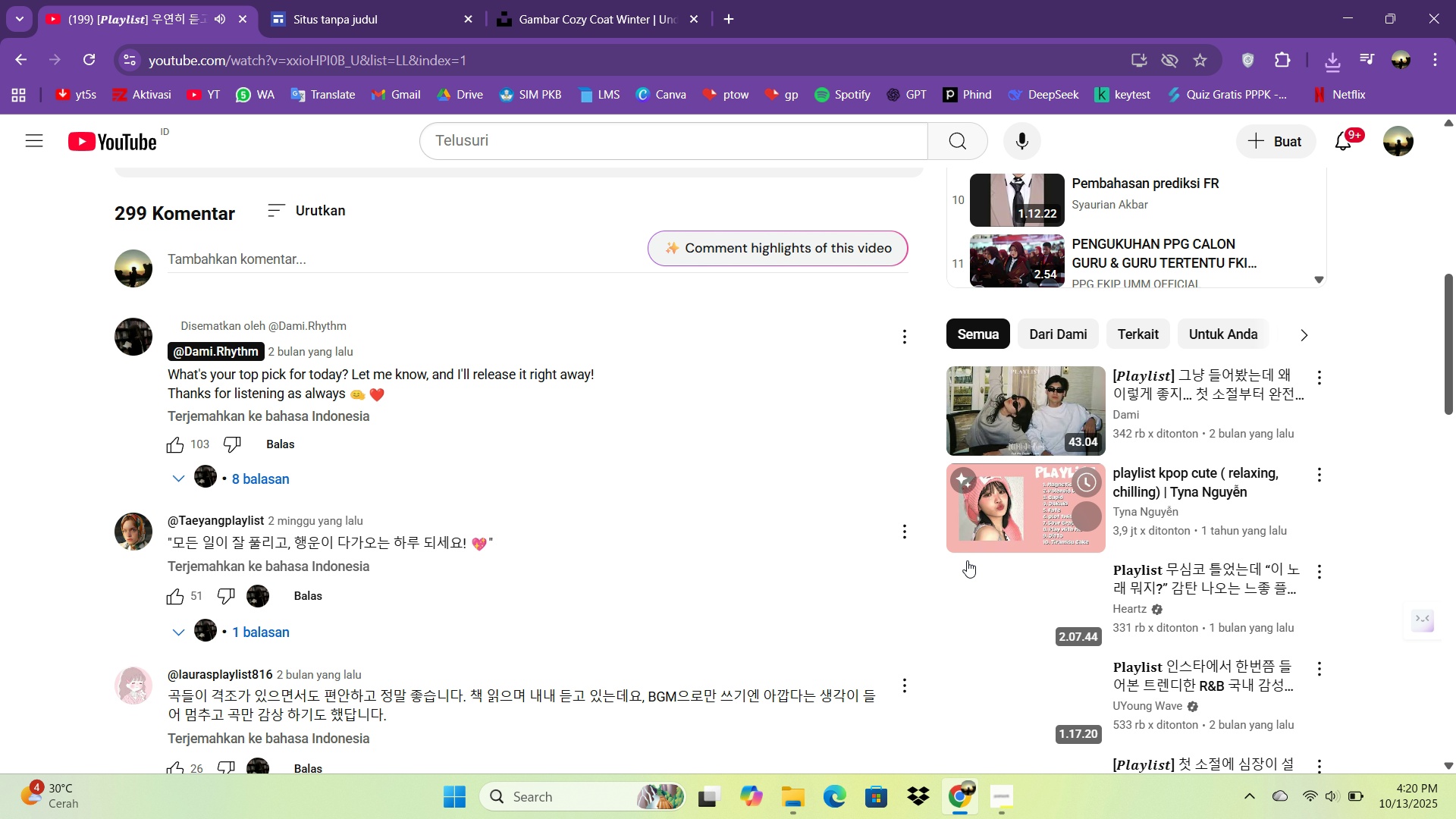 
scroll: coordinate [771, 428], scroll_direction: up, amount: 14.0
 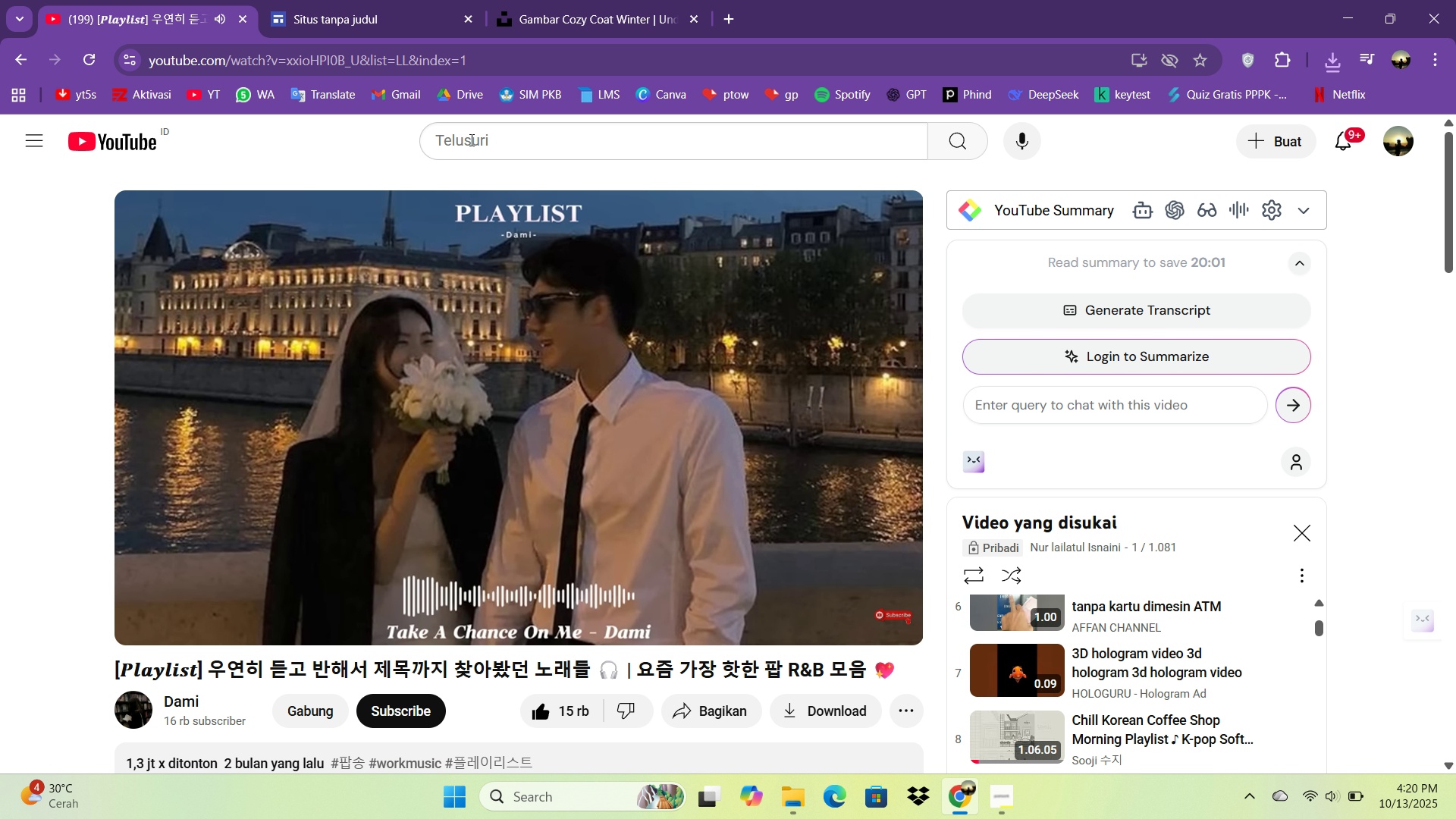 
type(treasure betten t)
key(Backspace)
key(Backspace)
key(Backspace)
type(r tha me)
key(Backspace)
 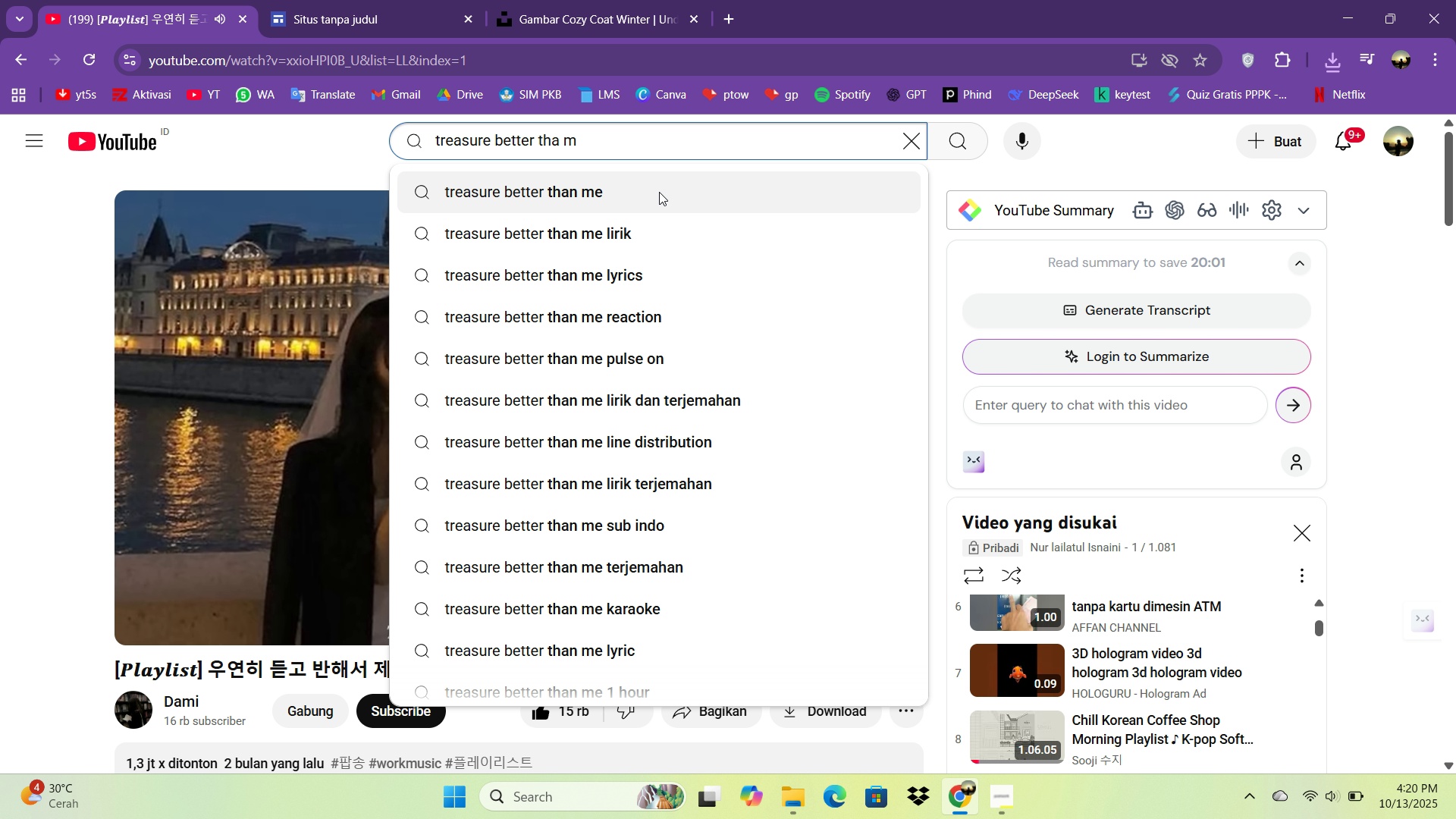 
left_click([663, 193])
 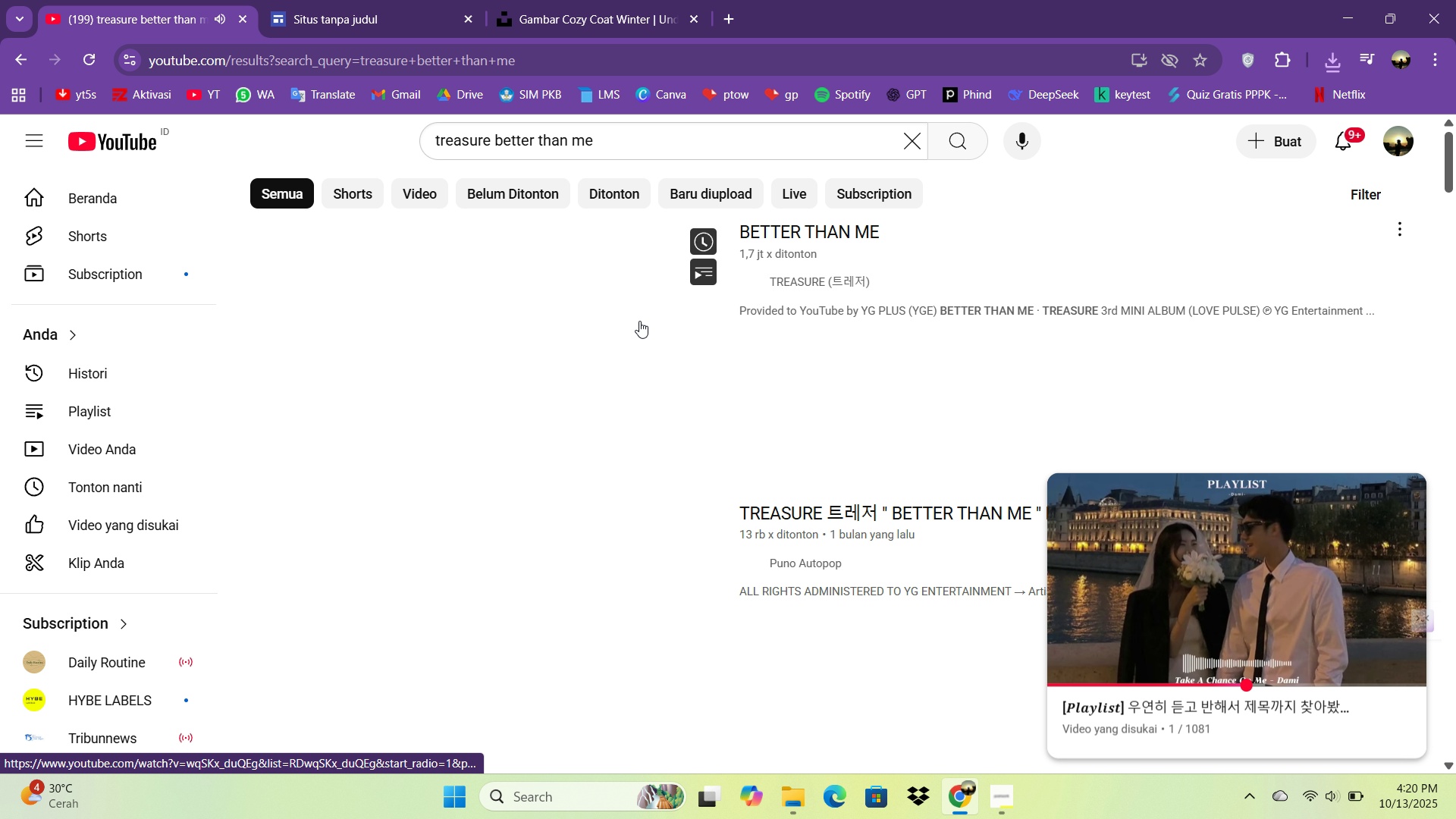 
left_click([549, 346])
 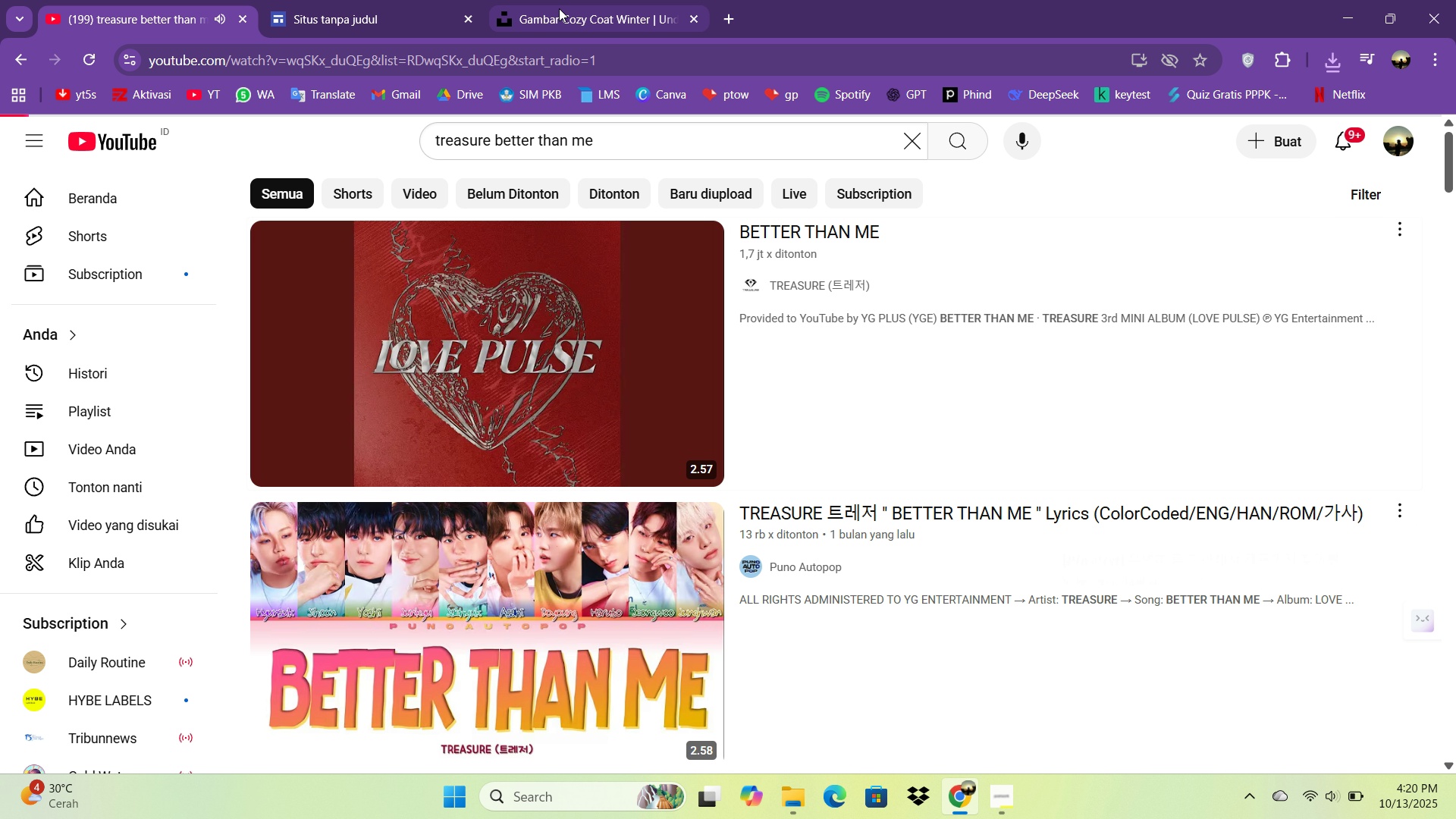 
left_click([559, 8])
 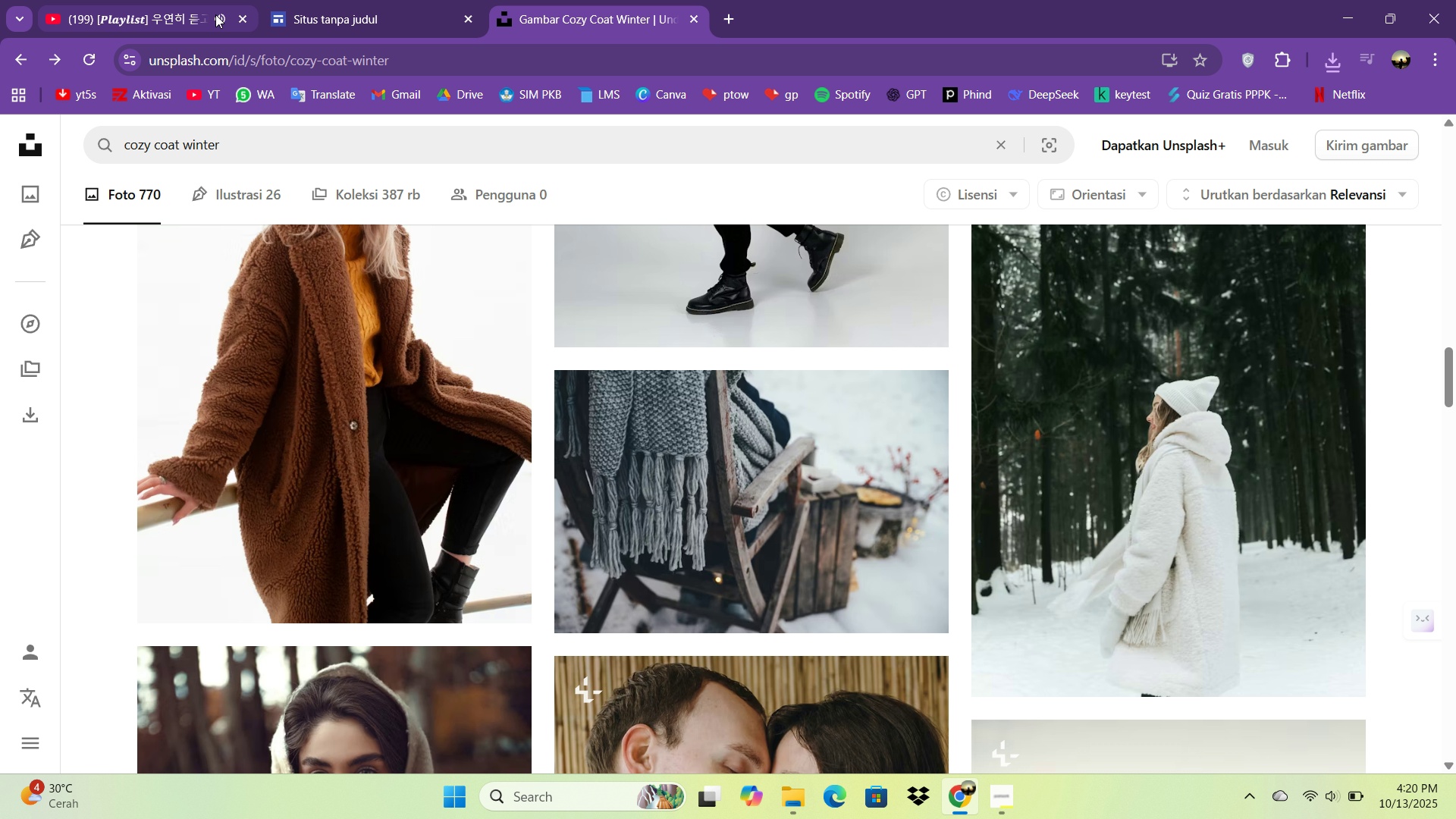 
left_click([215, 14])
 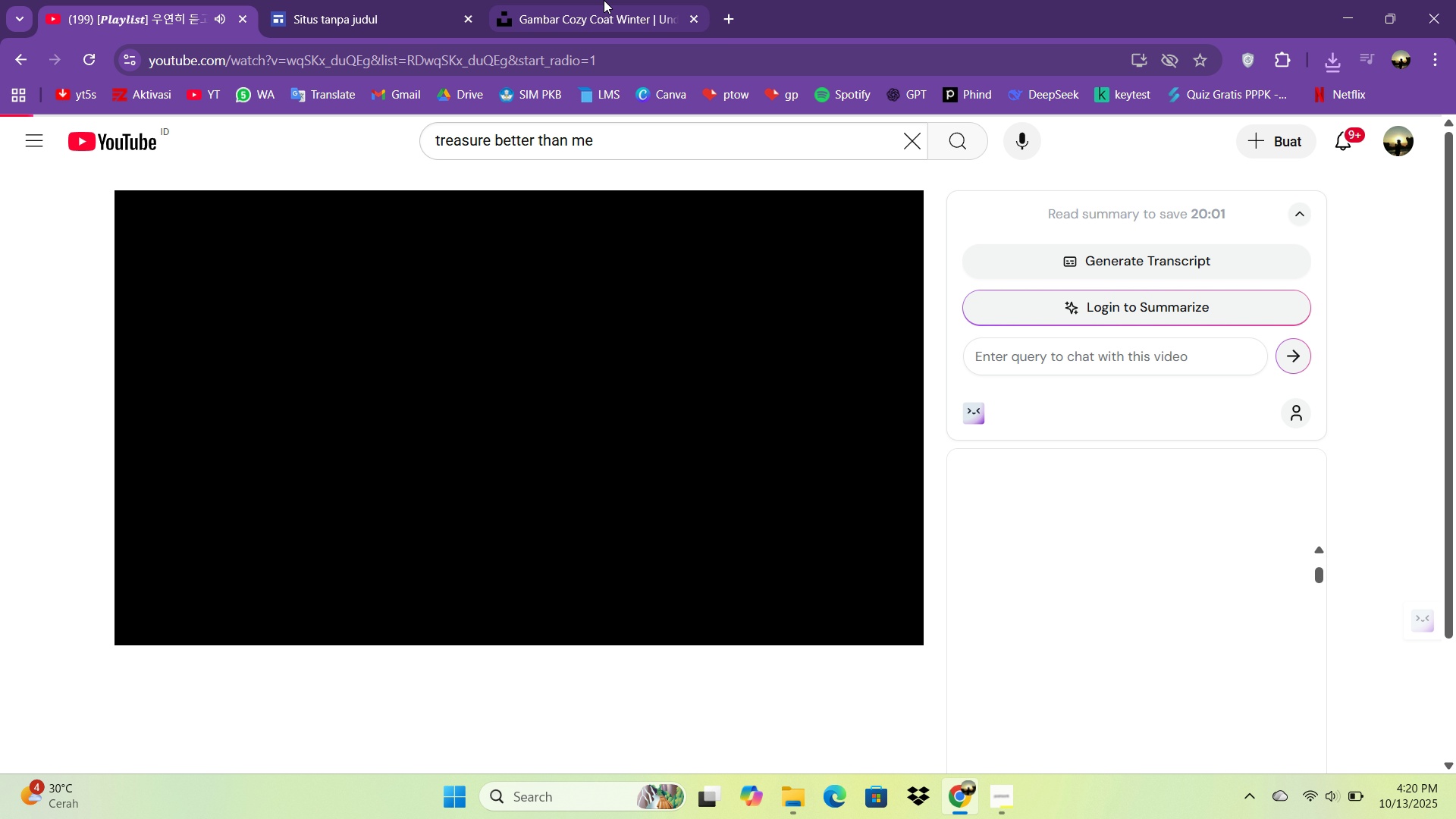 
left_click([604, 0])
 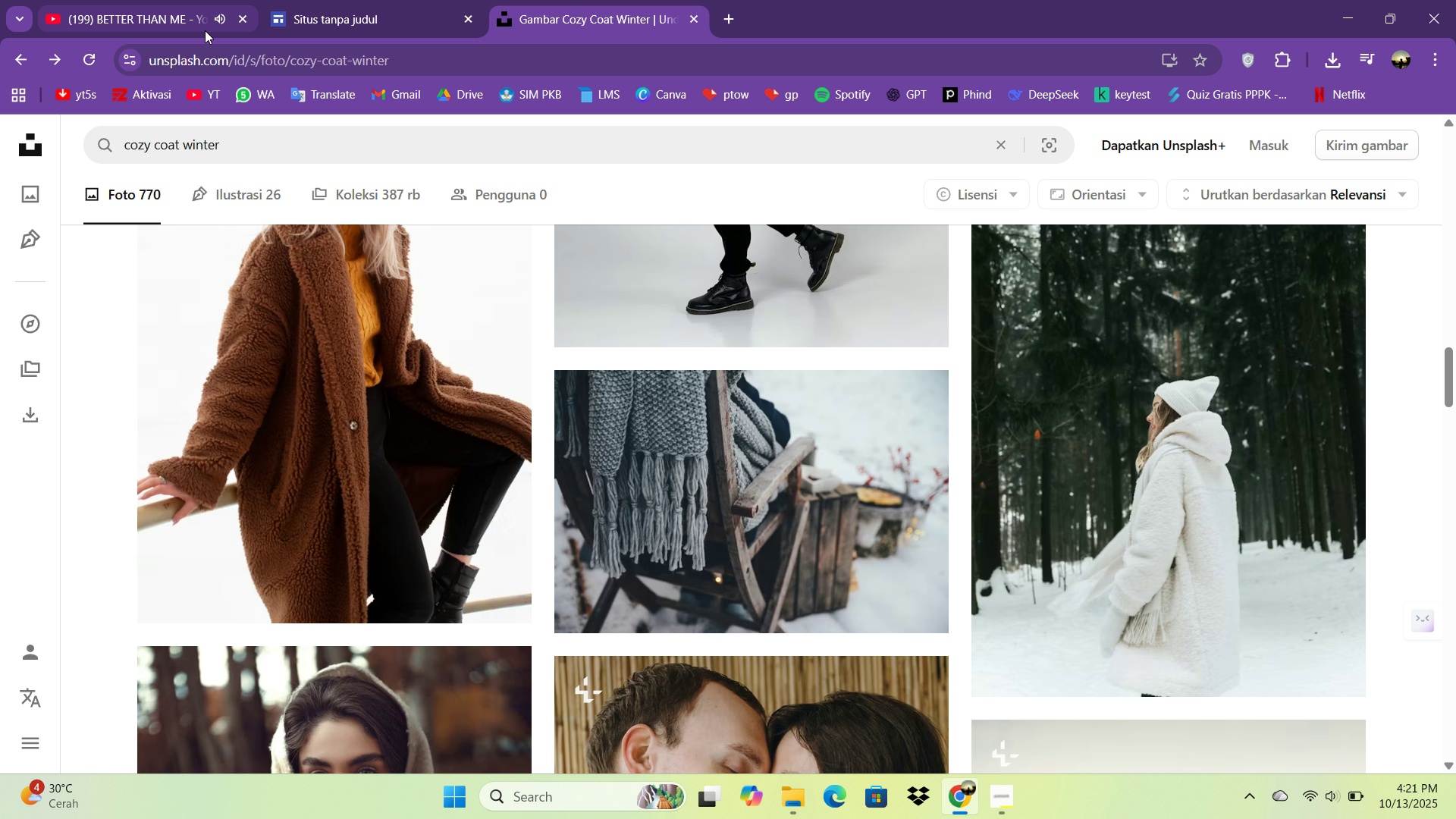 
scroll: coordinate [697, 375], scroll_direction: down, amount: 2.0
 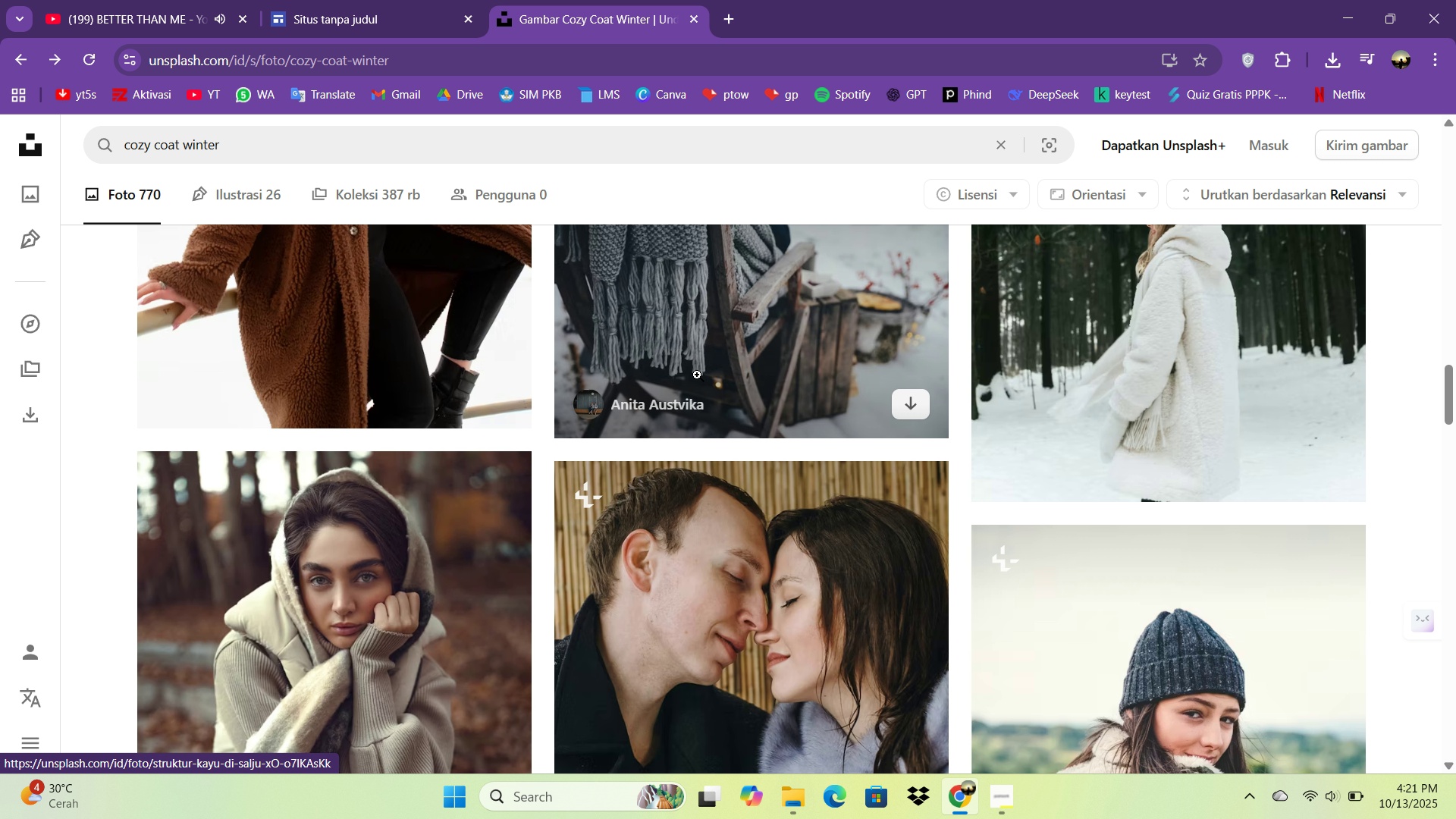 
scroll: coordinate [697, 375], scroll_direction: up, amount: 1.0
 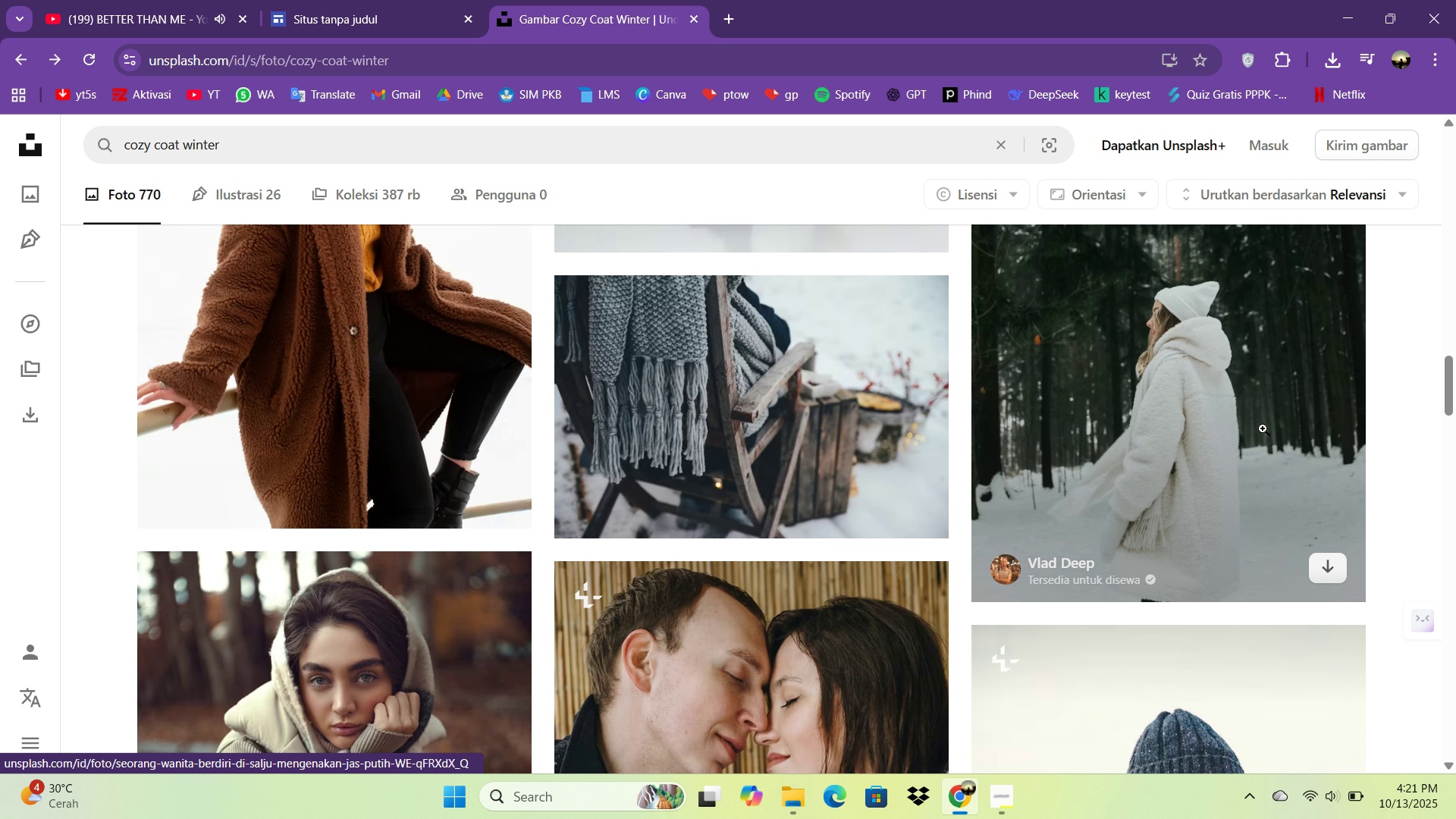 
left_click([1263, 428])
 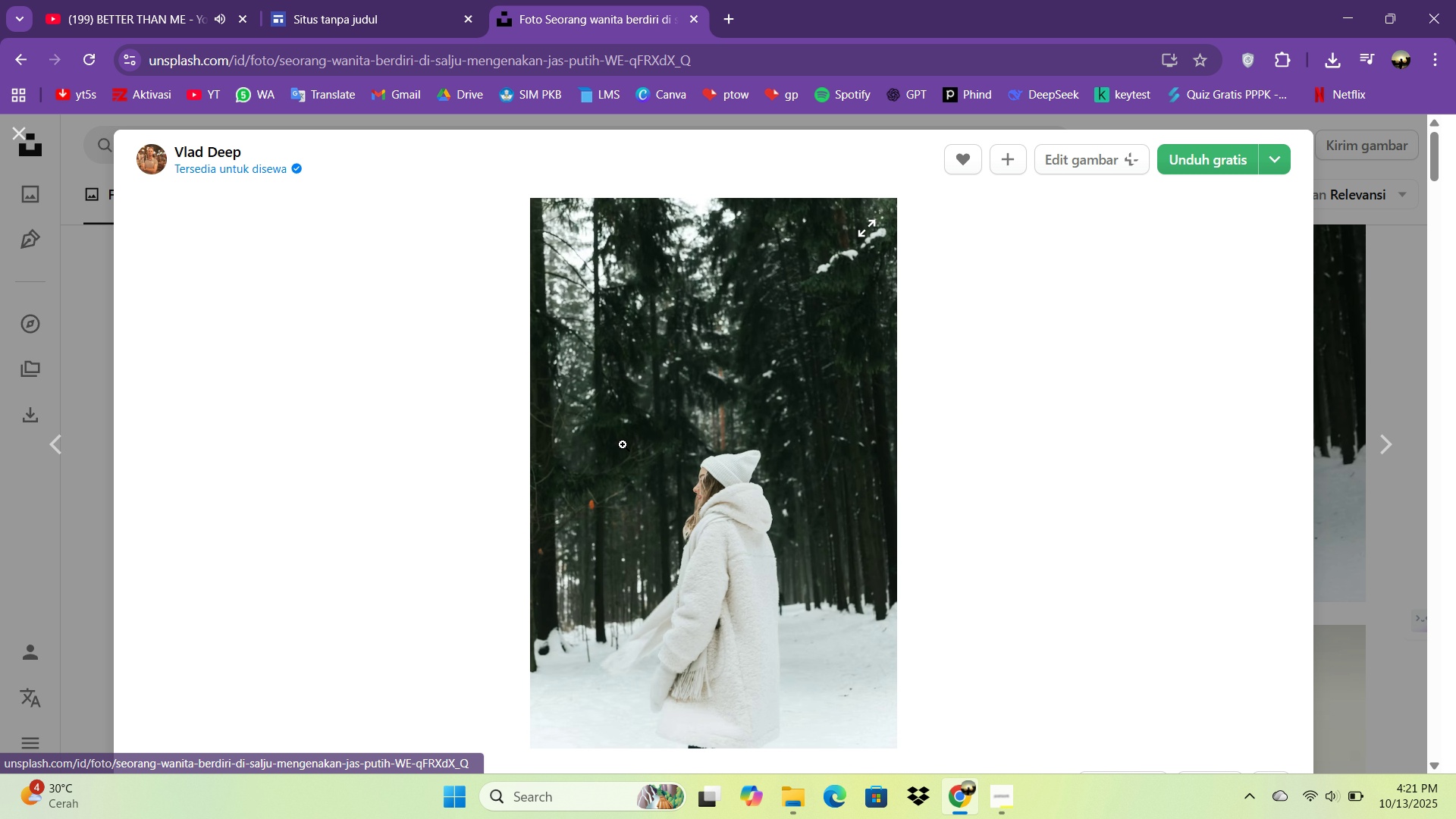 
scroll: coordinate [637, 456], scroll_direction: down, amount: 13.0
 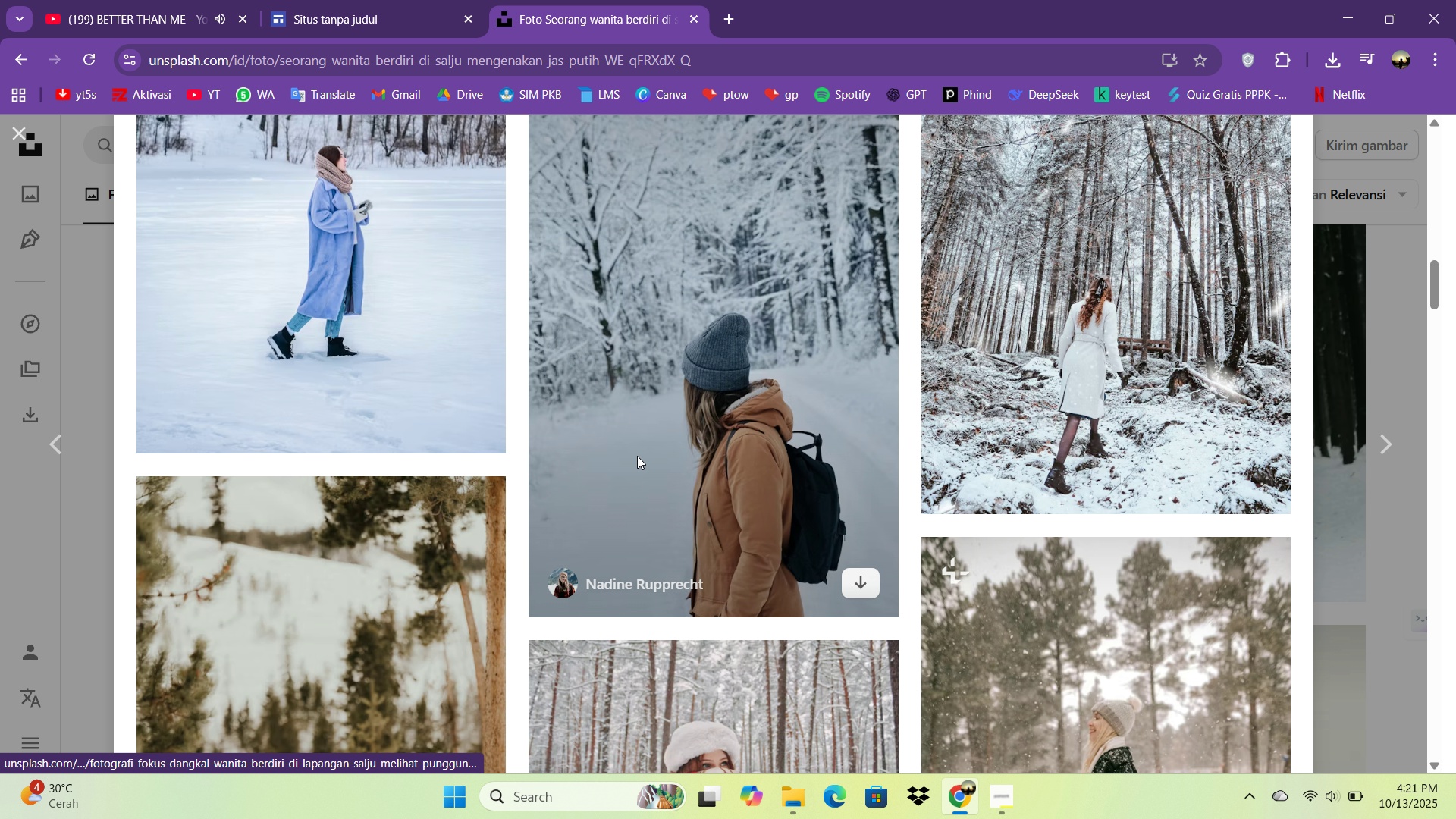 
key(Escape)
 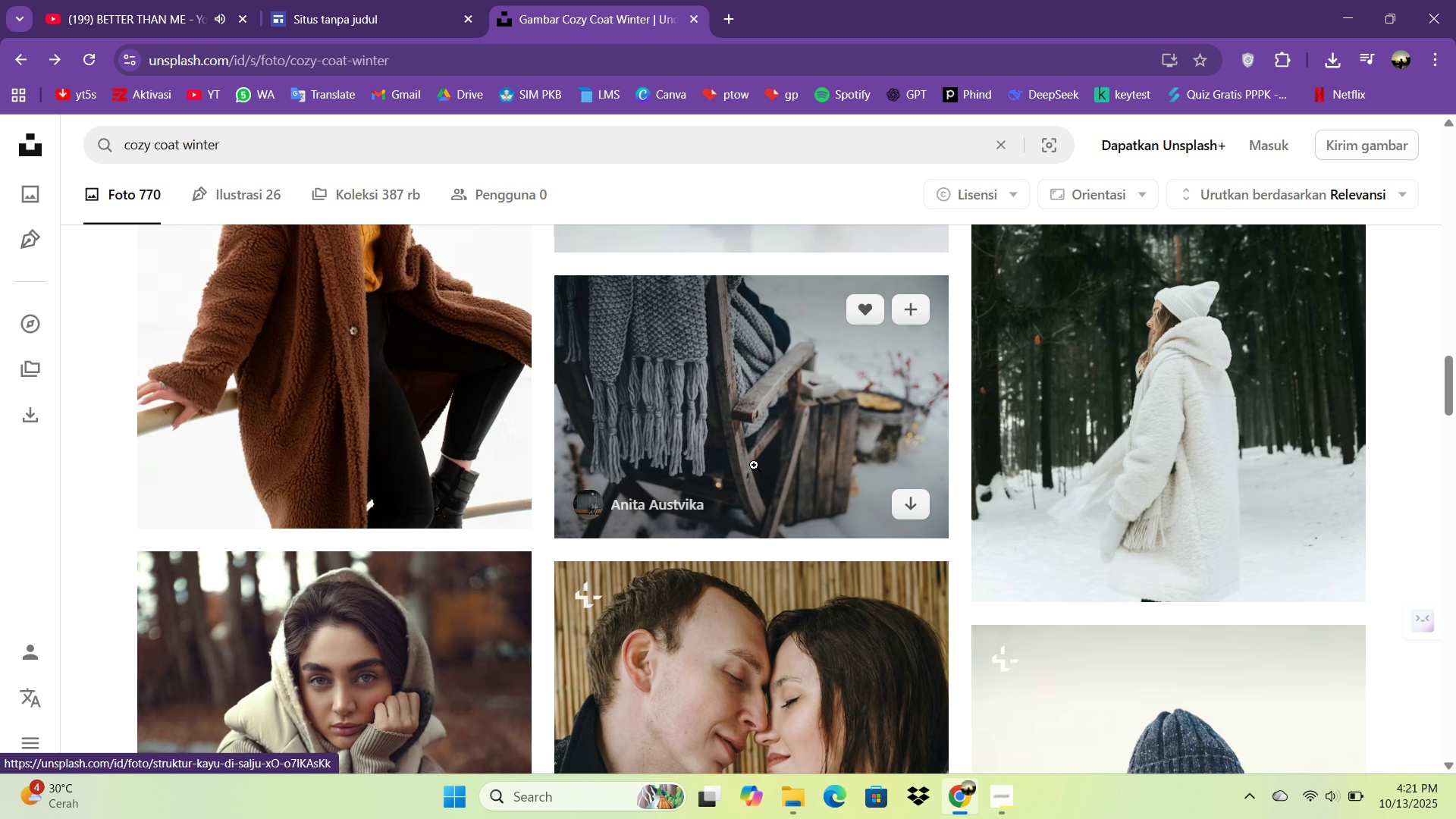 
scroll: coordinate [802, 474], scroll_direction: down, amount: 9.0
 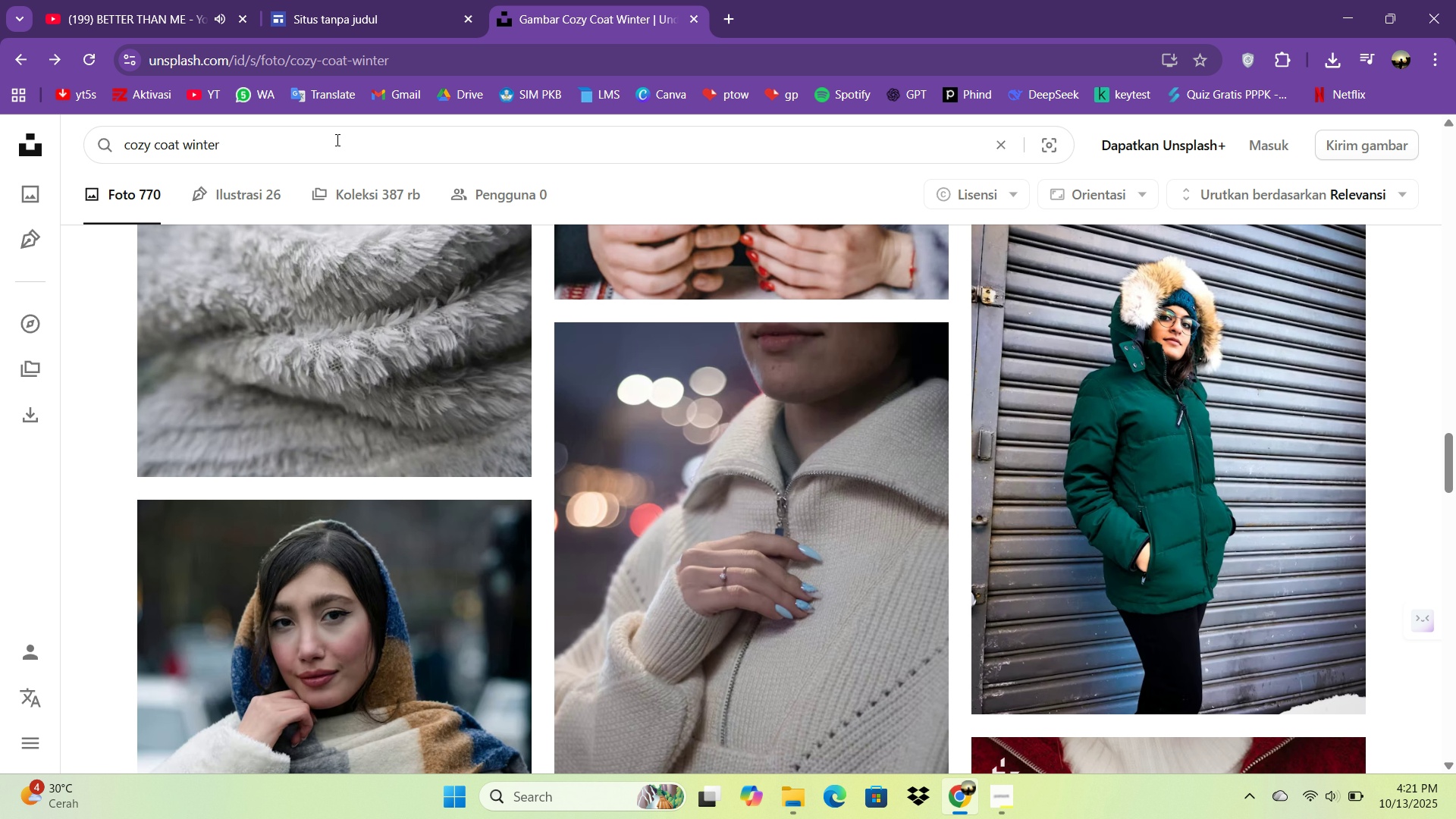 
key(Backspace)
key(Backspace)
key(Backspace)
key(Backspace)
key(Backspace)
key(Backspace)
type(snow)
 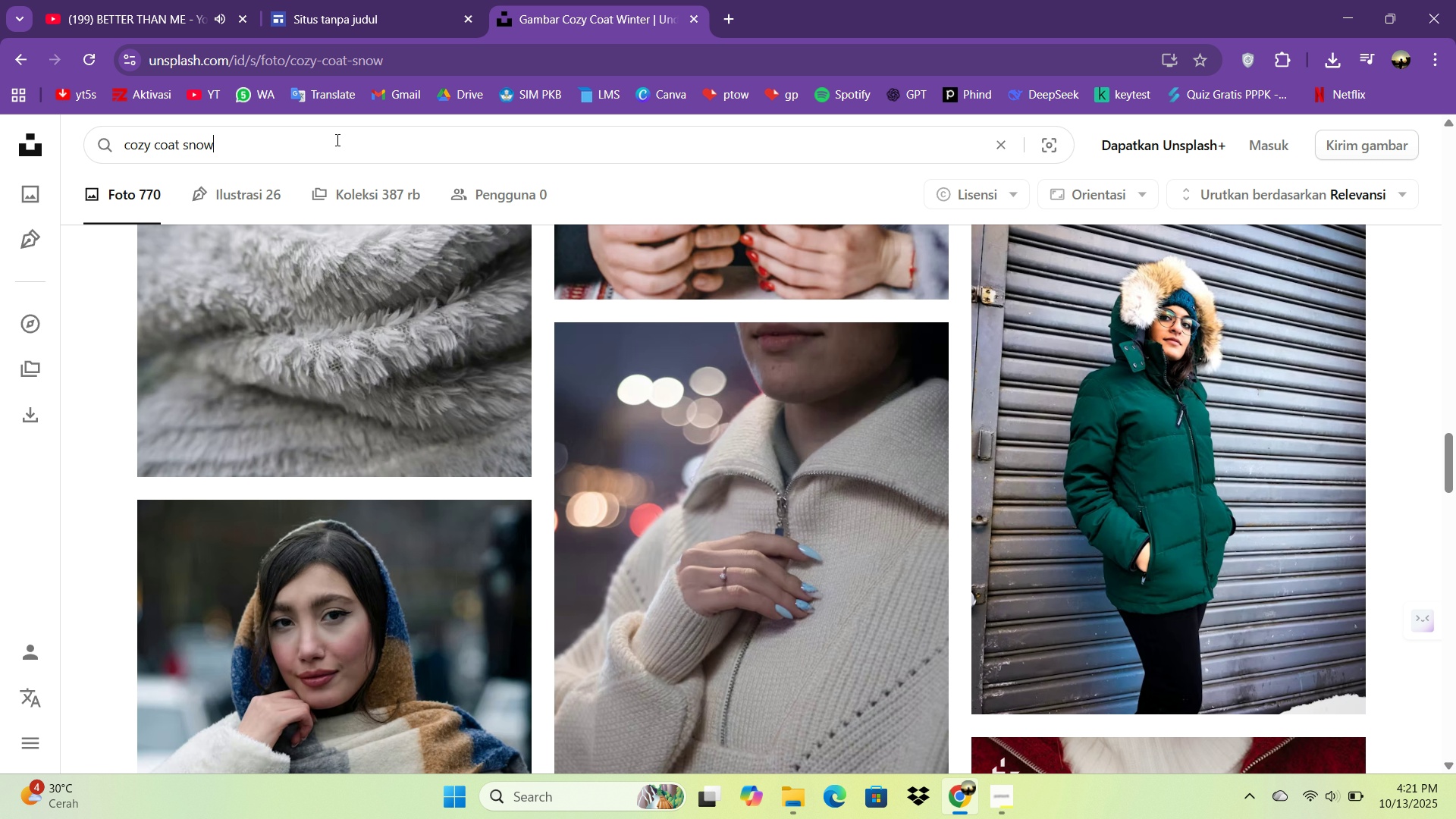 
key(Enter)
 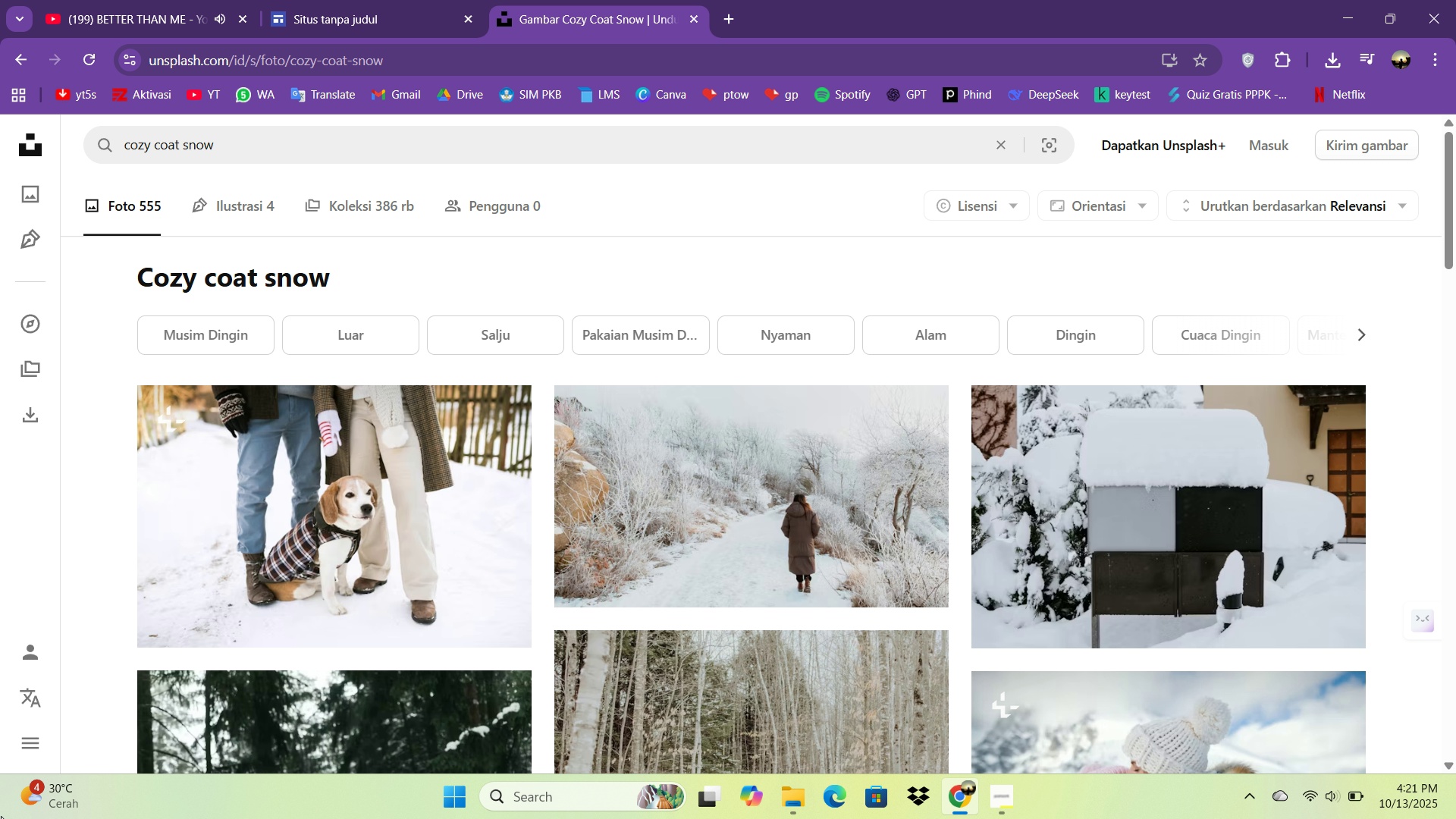 
scroll: coordinate [778, 481], scroll_direction: down, amount: 9.0
 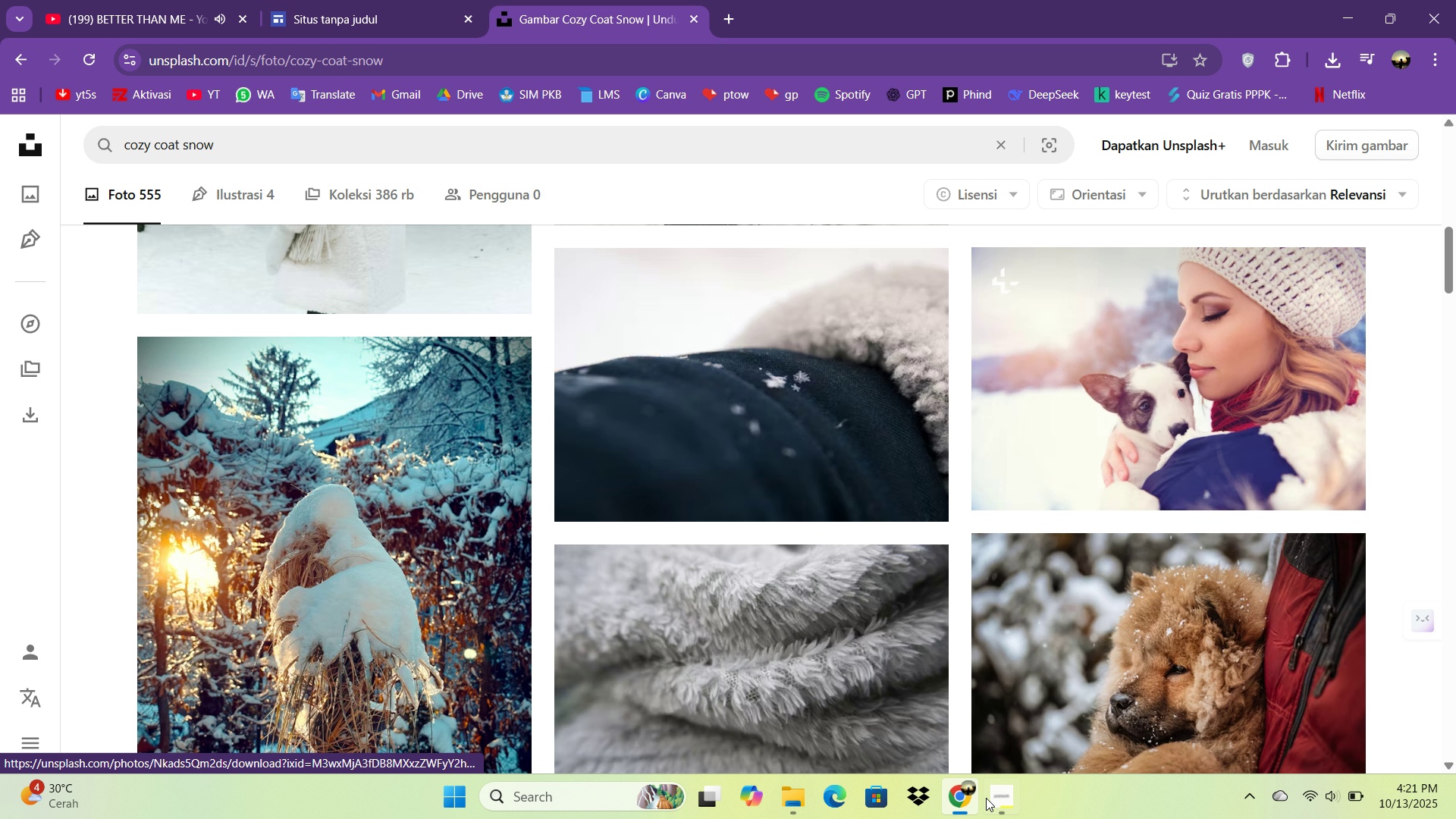 
left_click([996, 802])
 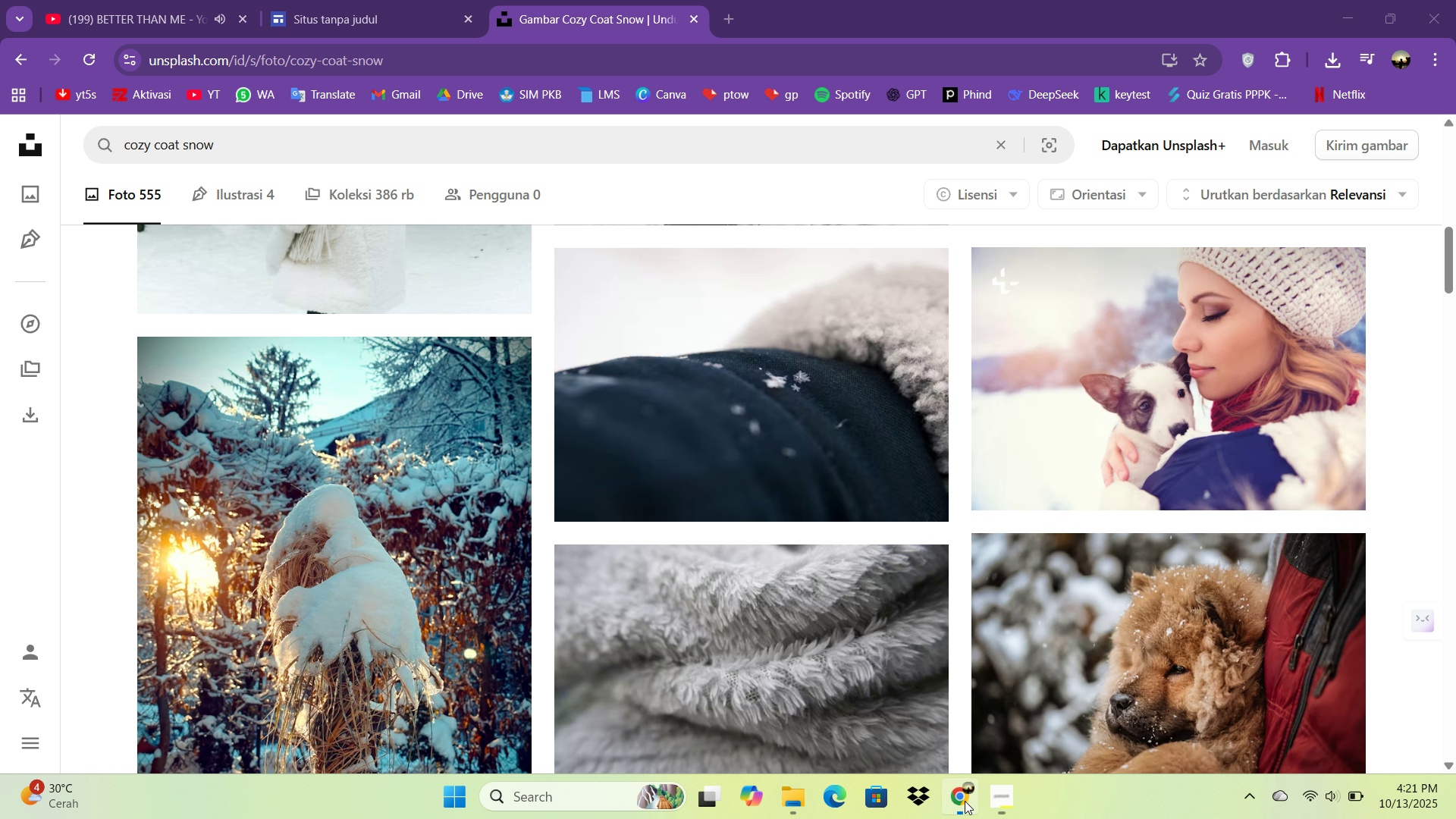 
scroll: coordinate [878, 515], scroll_direction: down, amount: 10.0
 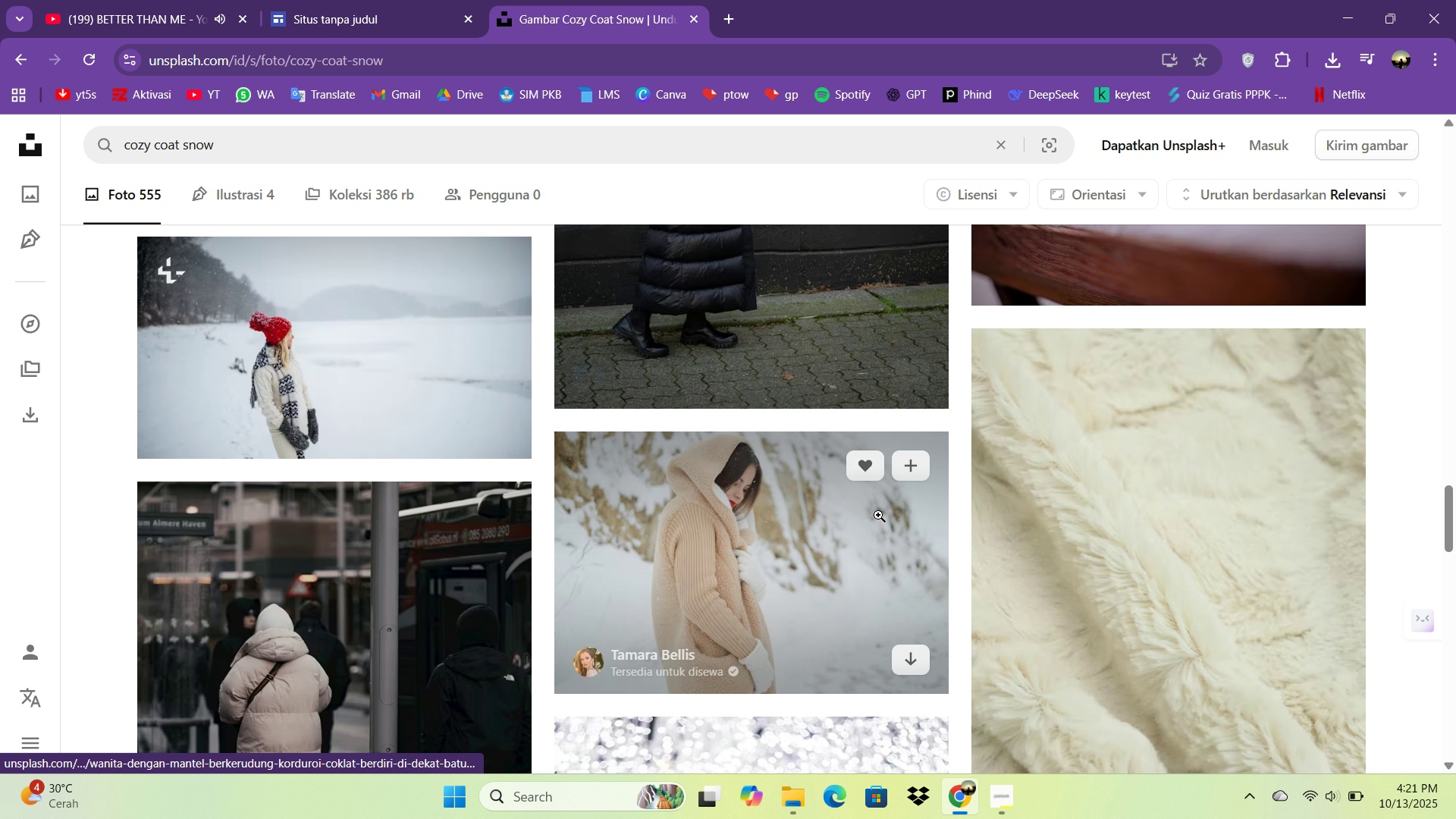 
scroll: coordinate [878, 515], scroll_direction: up, amount: 2.0
 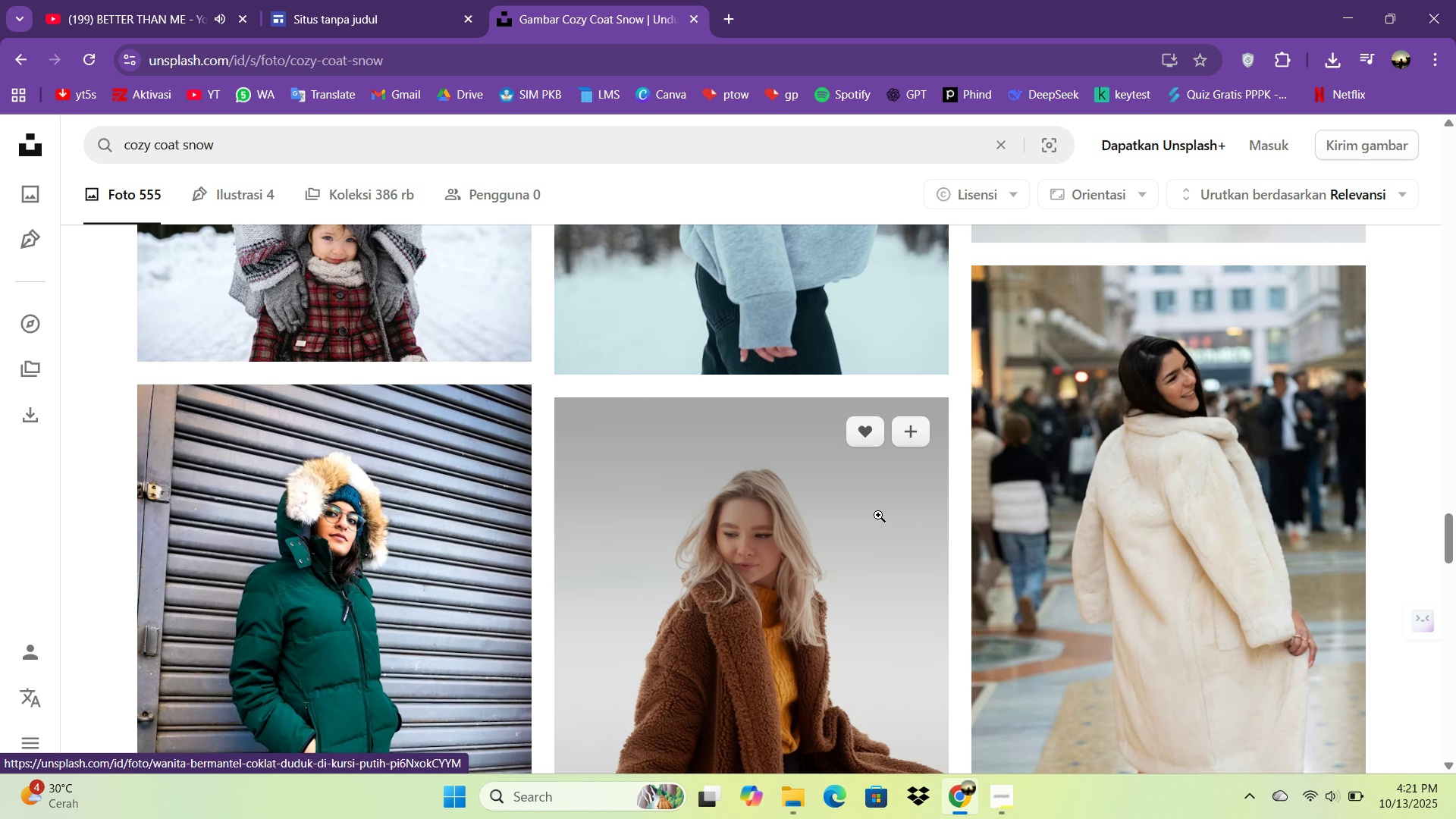 
scroll: coordinate [878, 515], scroll_direction: down, amount: 15.0
 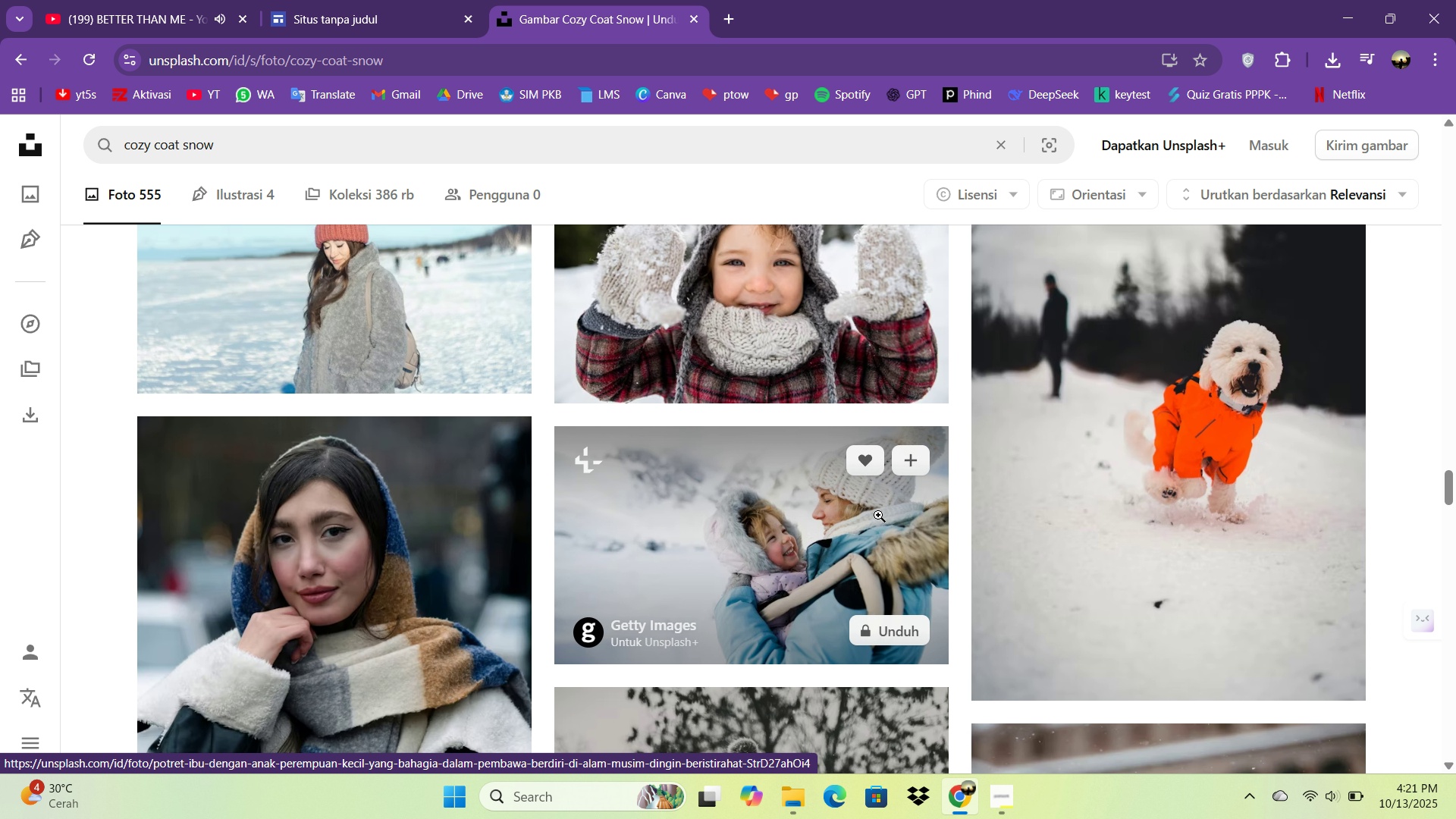 
scroll: coordinate [878, 515], scroll_direction: none, amount: 0.0
 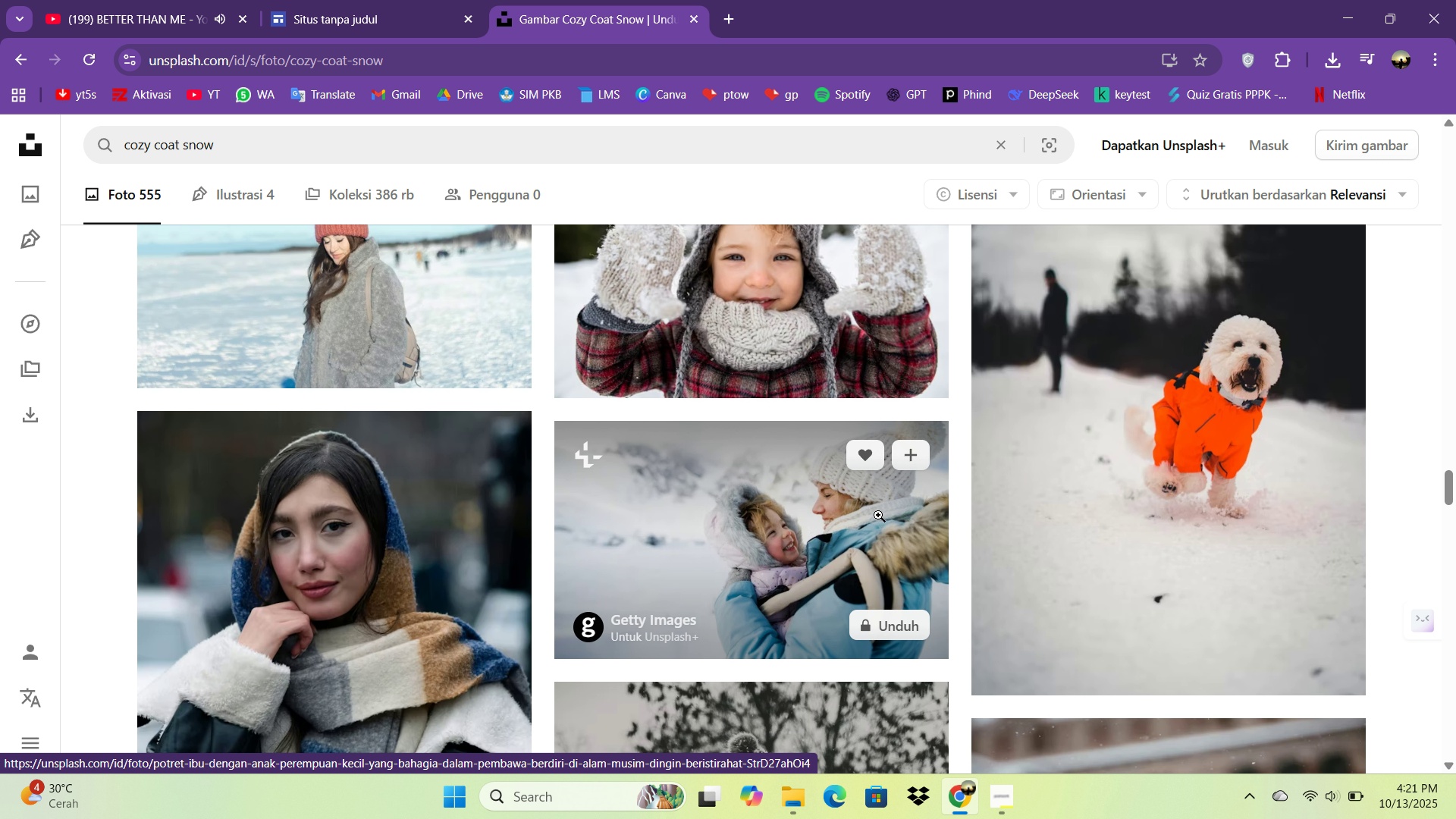 
scroll: coordinate [844, 498], scroll_direction: down, amount: 16.0
 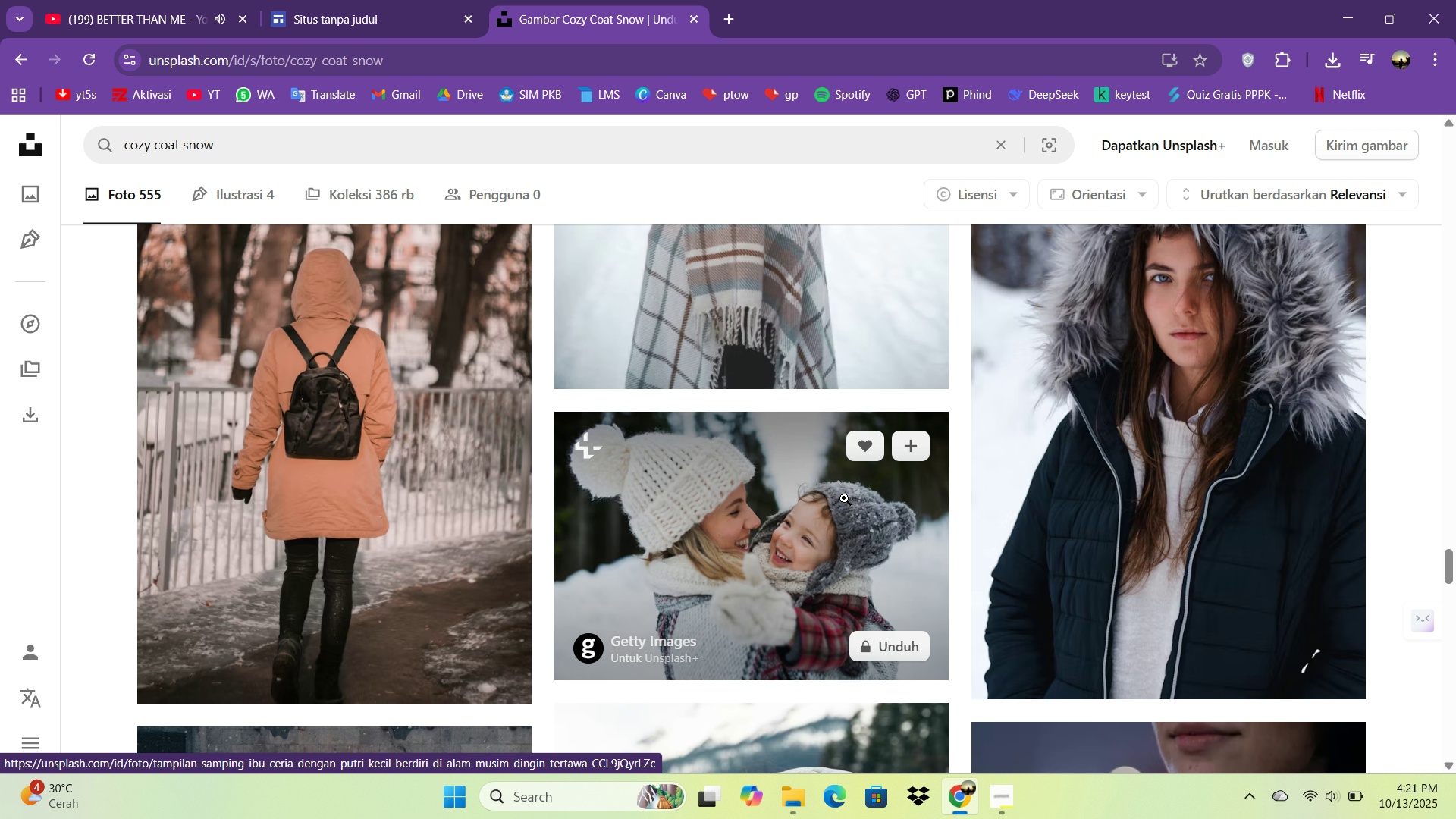 
scroll: coordinate [843, 499], scroll_direction: down, amount: 4.0
 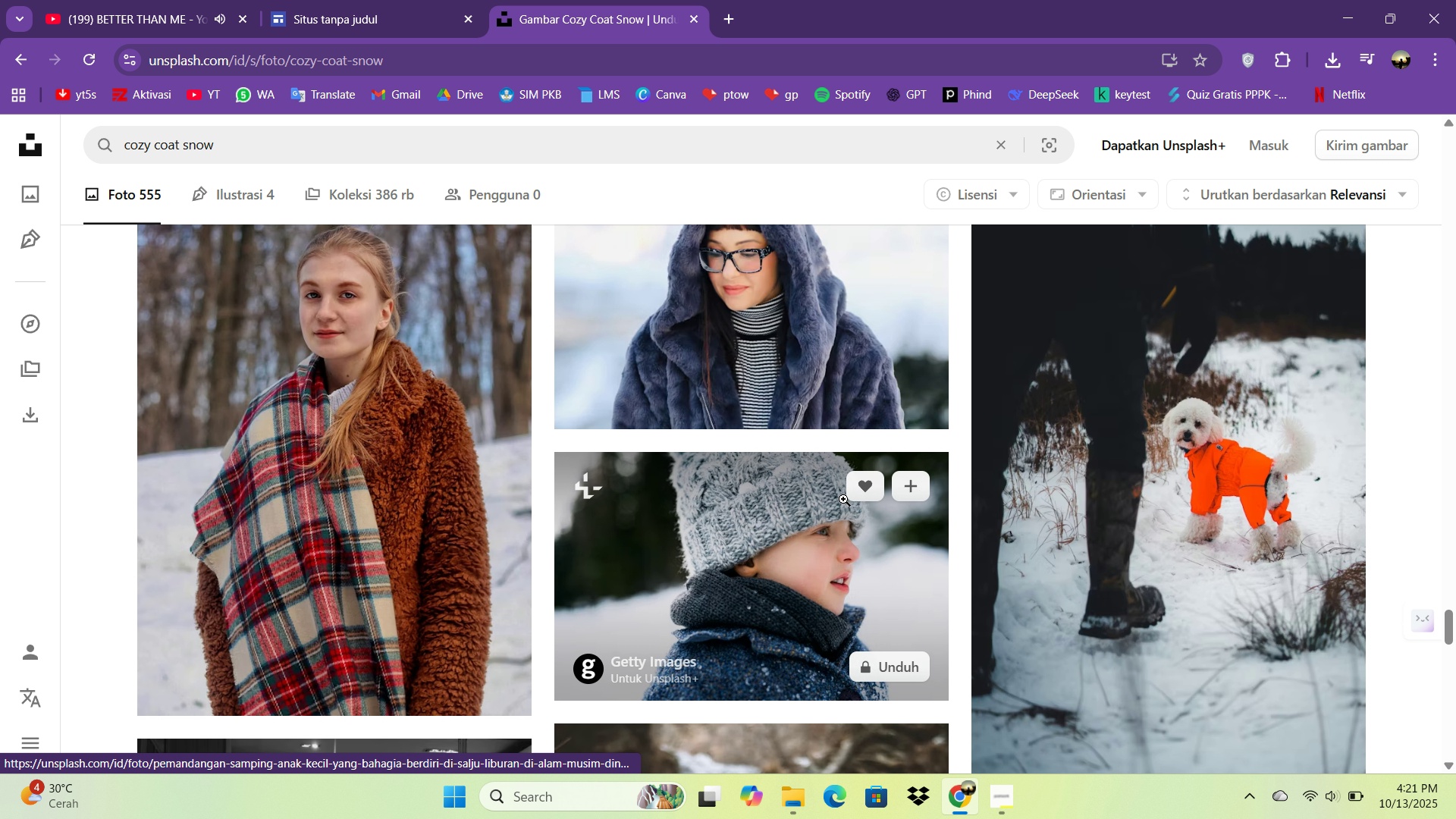 
scroll: coordinate [843, 499], scroll_direction: up, amount: 1.0
 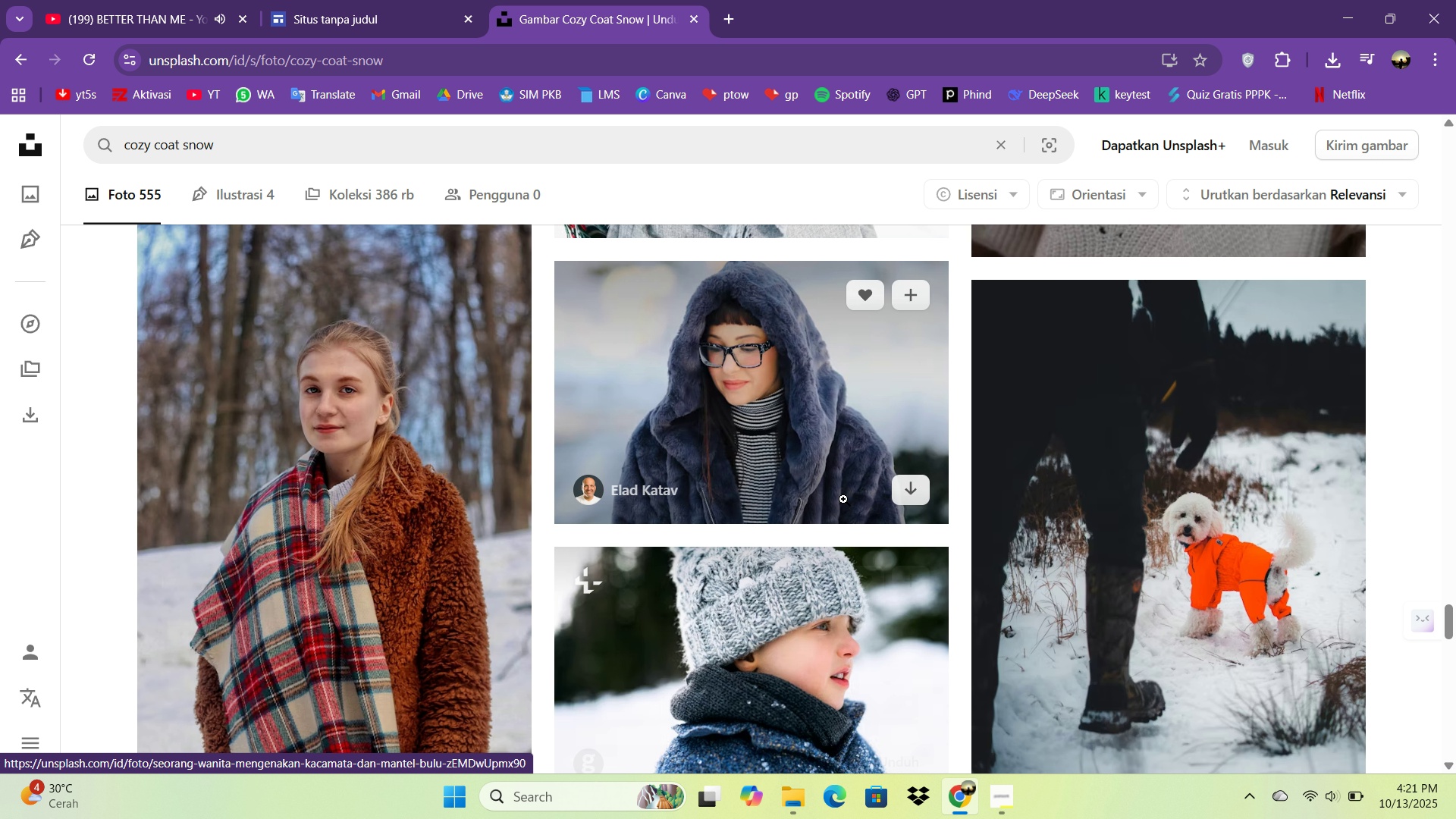 
scroll: coordinate [843, 499], scroll_direction: none, amount: 0.0
 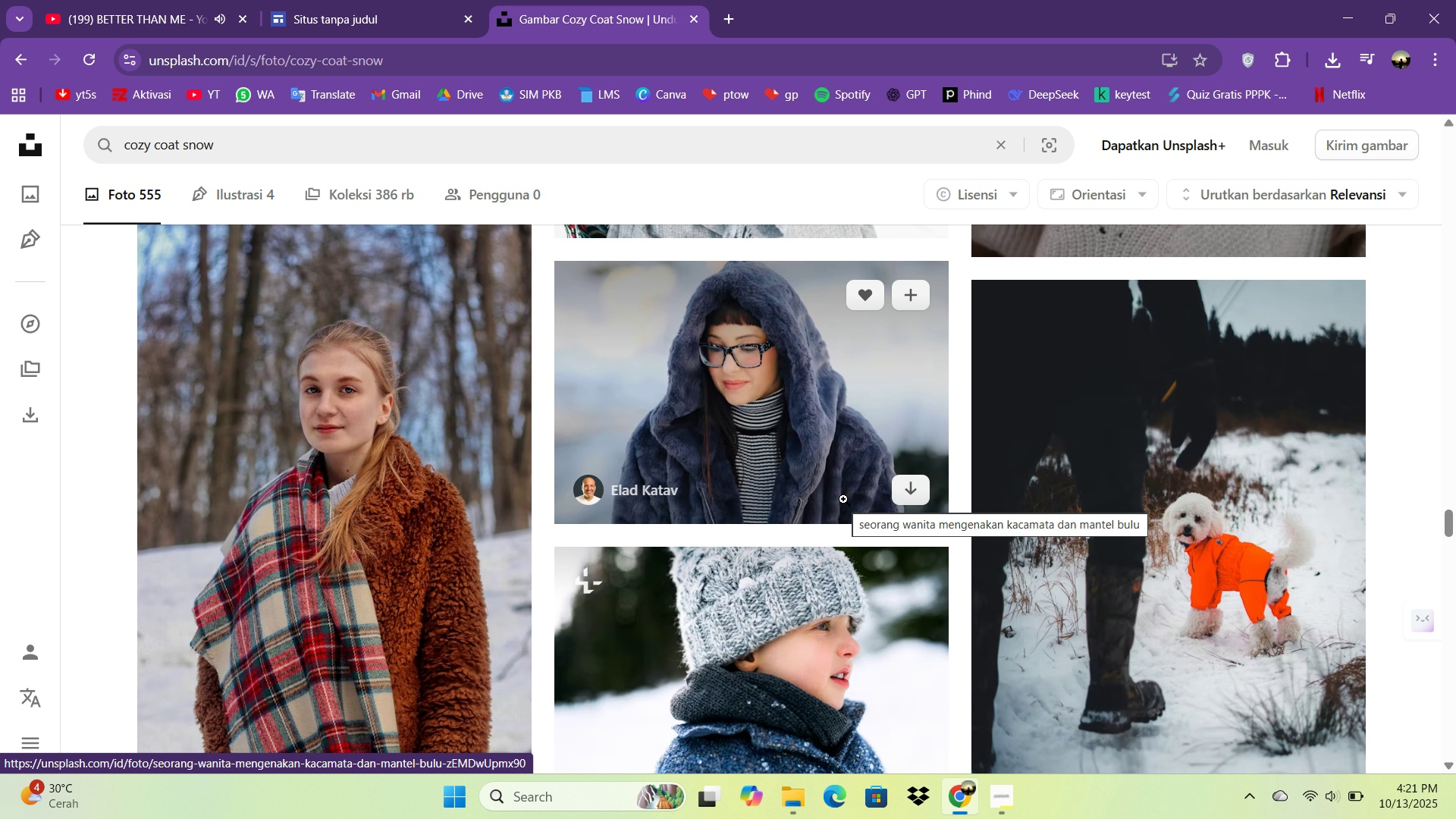 
left_click([843, 499])
 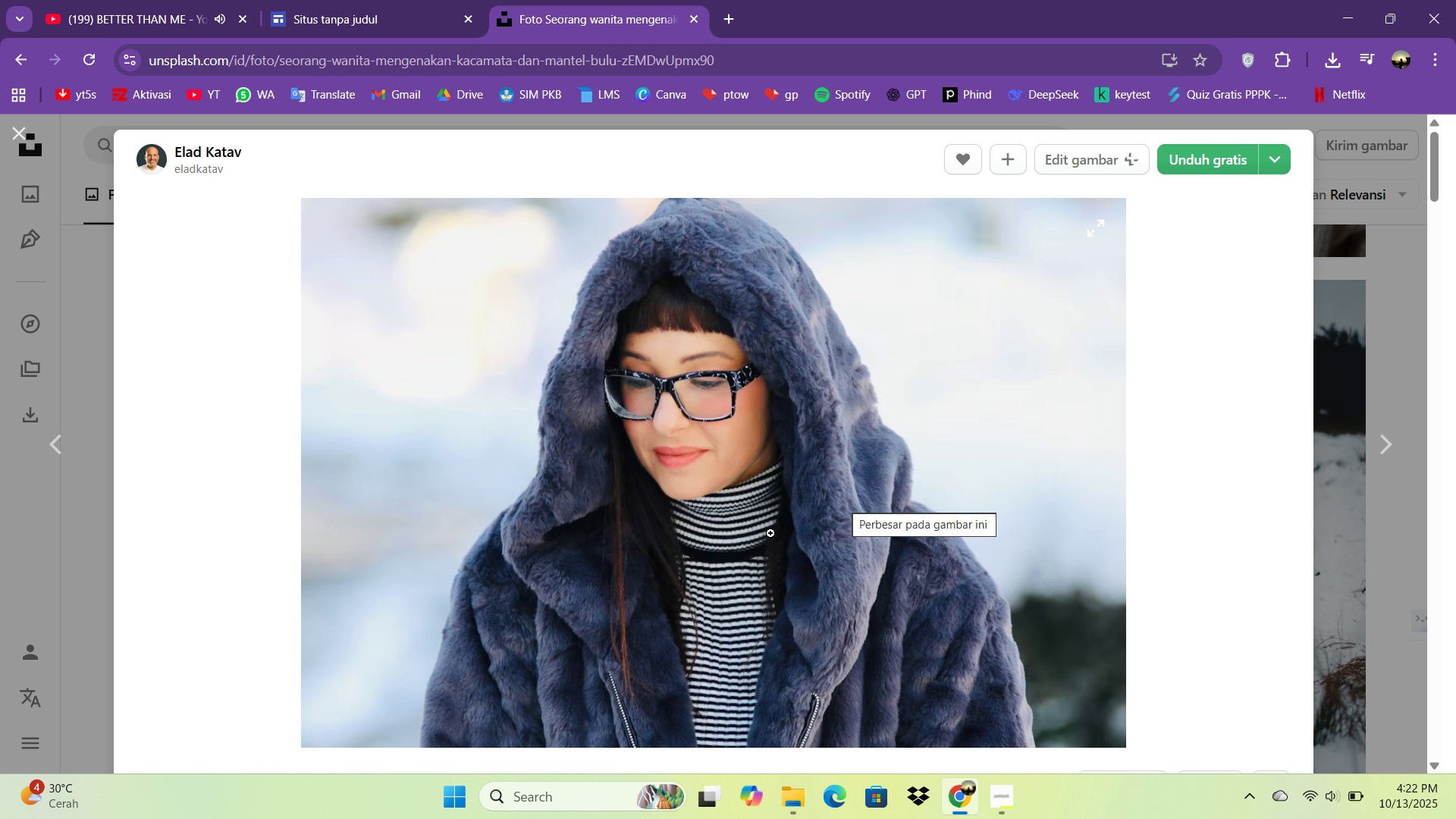 
scroll: coordinate [768, 535], scroll_direction: down, amount: 2.0
 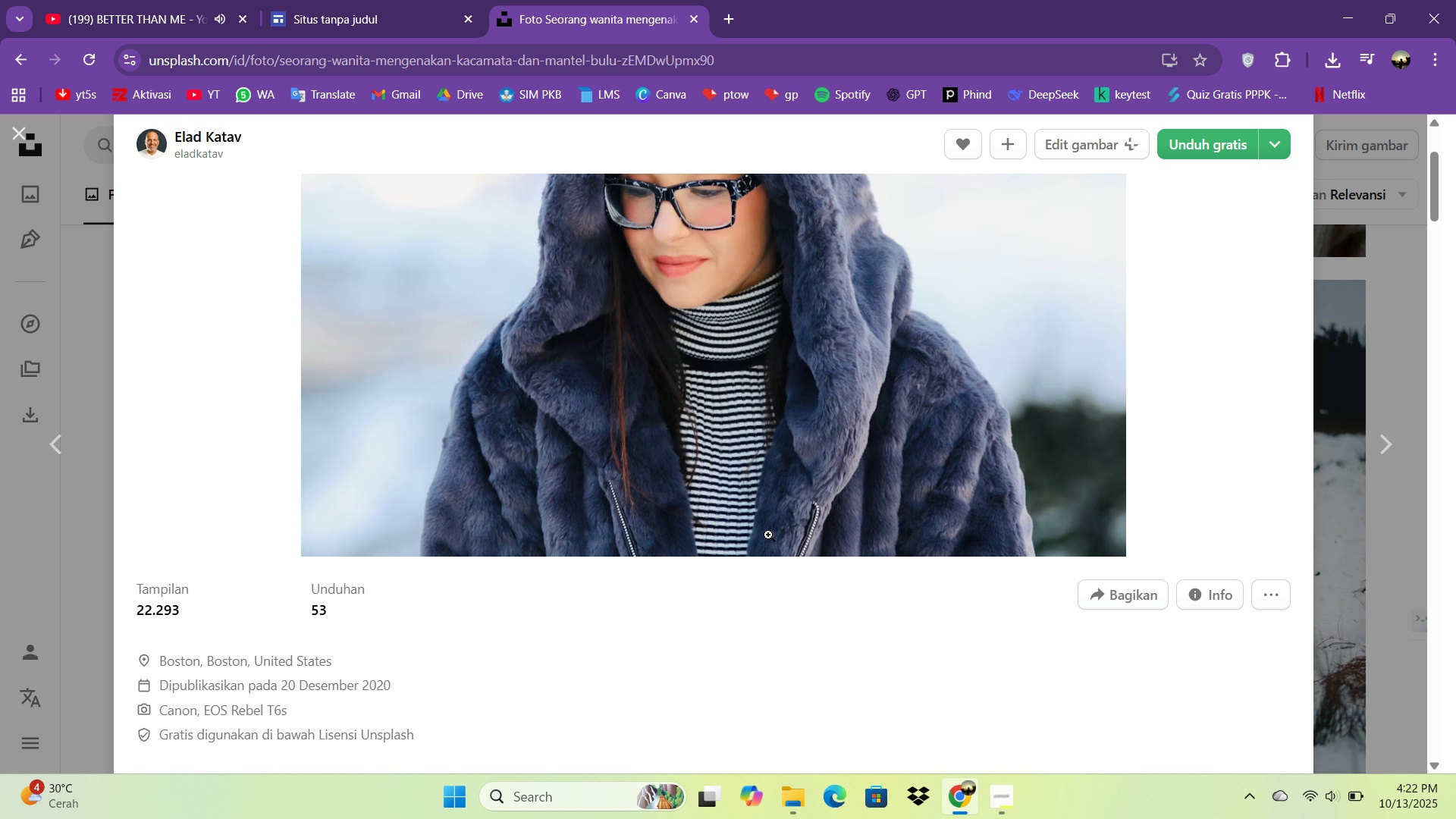 
scroll: coordinate [768, 535], scroll_direction: up, amount: 3.0
 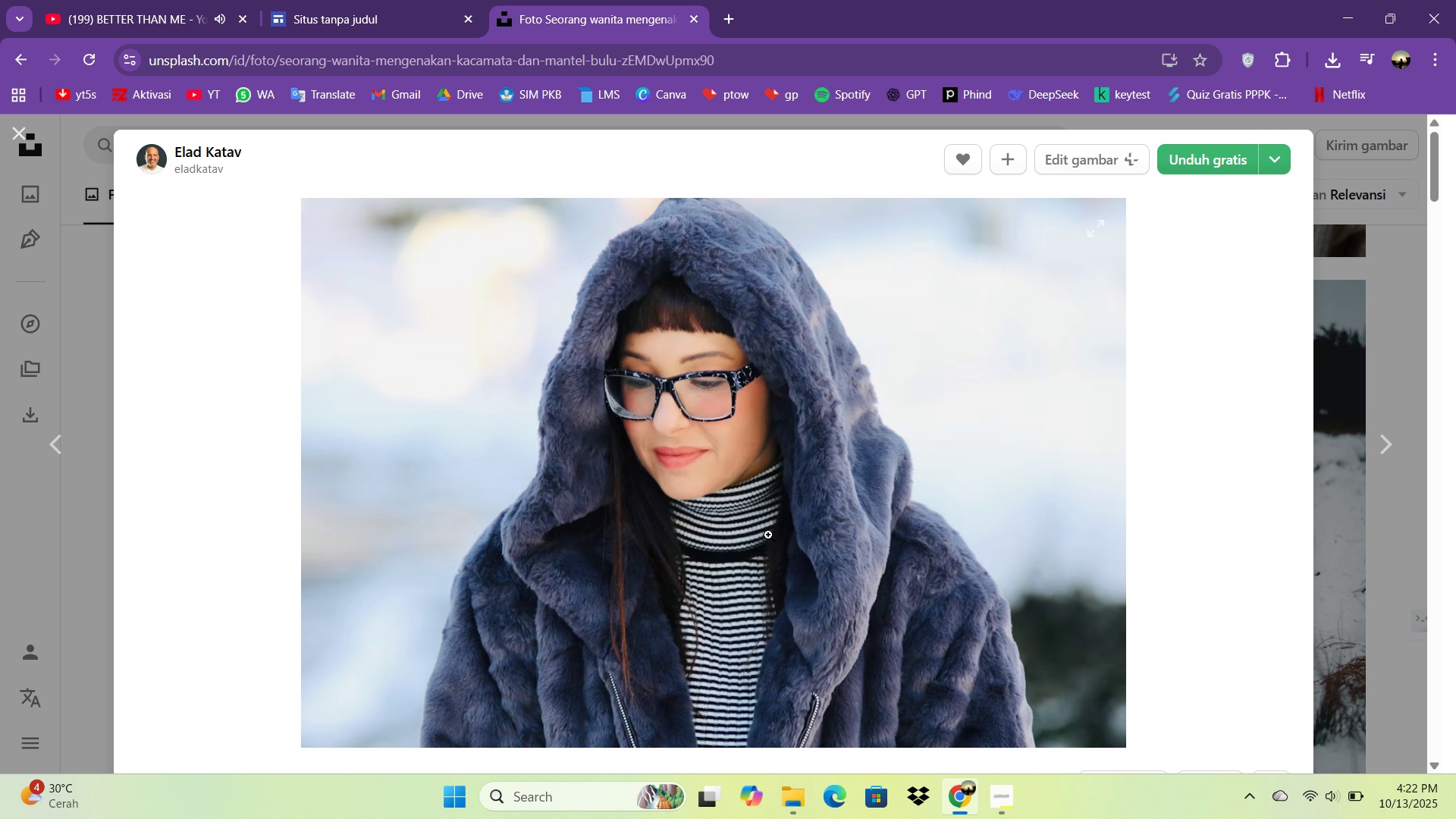 
scroll: coordinate [768, 535], scroll_direction: down, amount: 6.0
 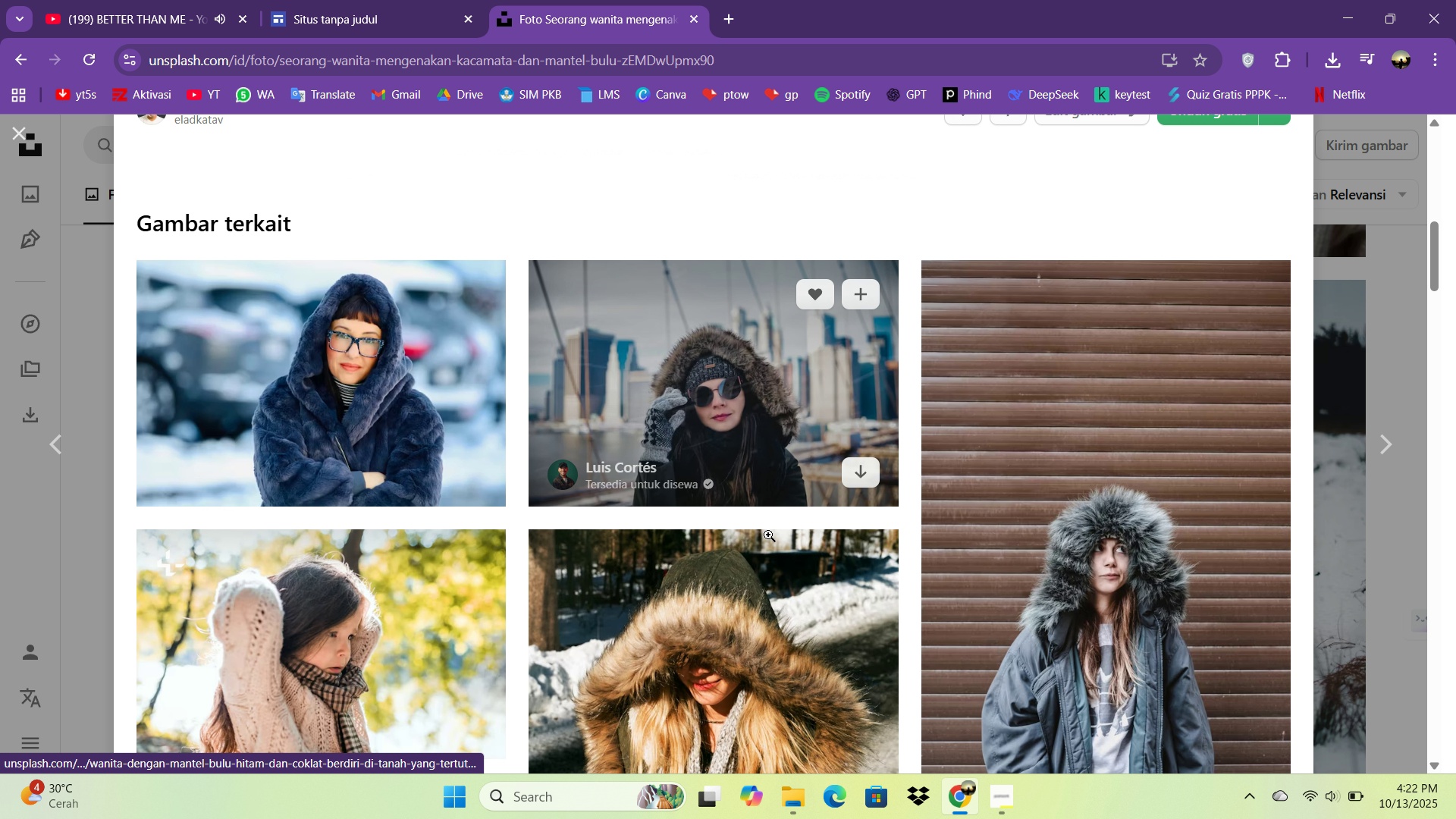 
scroll: coordinate [768, 535], scroll_direction: up, amount: 1.0
 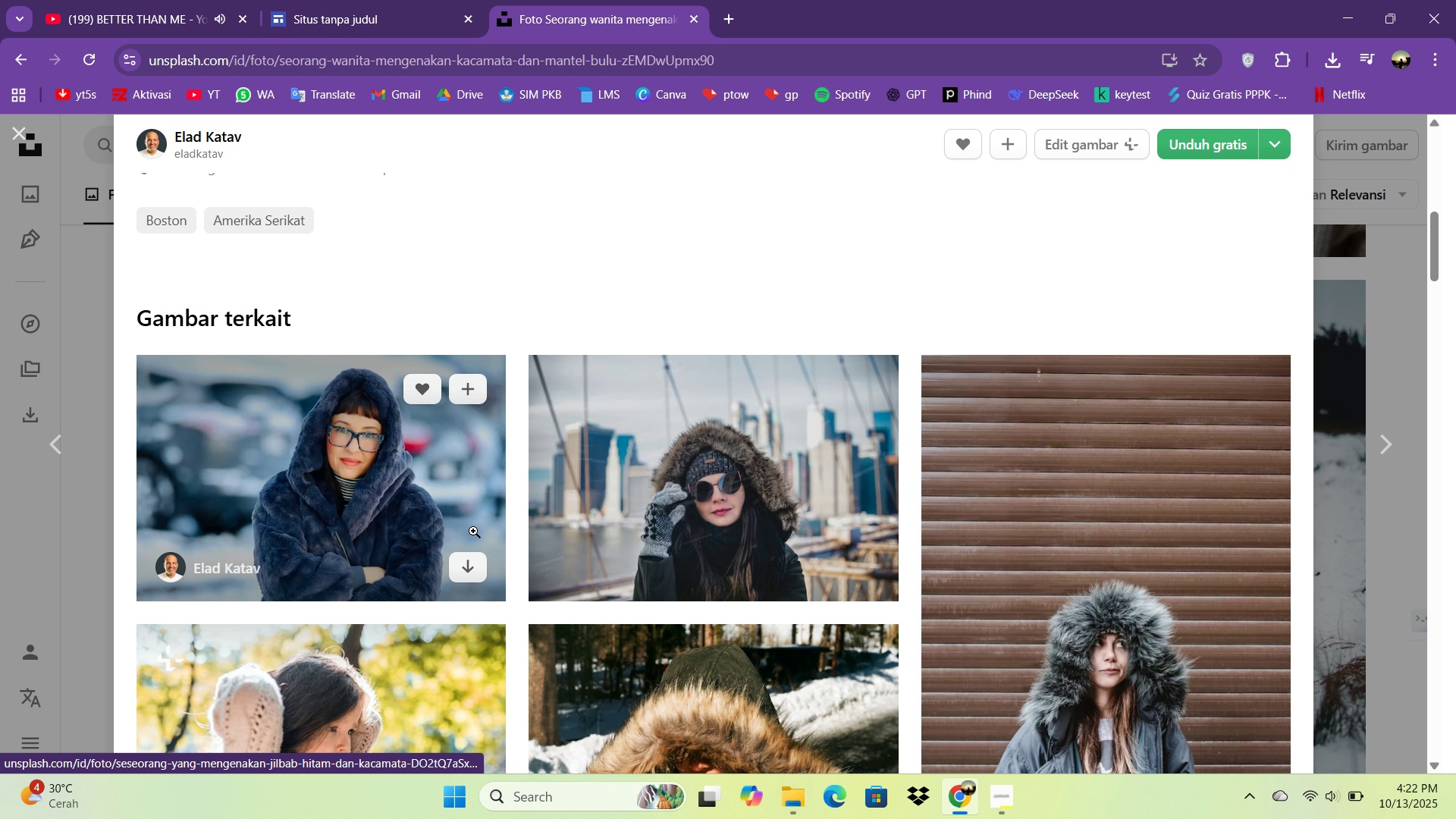 
scroll: coordinate [722, 537], scroll_direction: down, amount: 3.0
 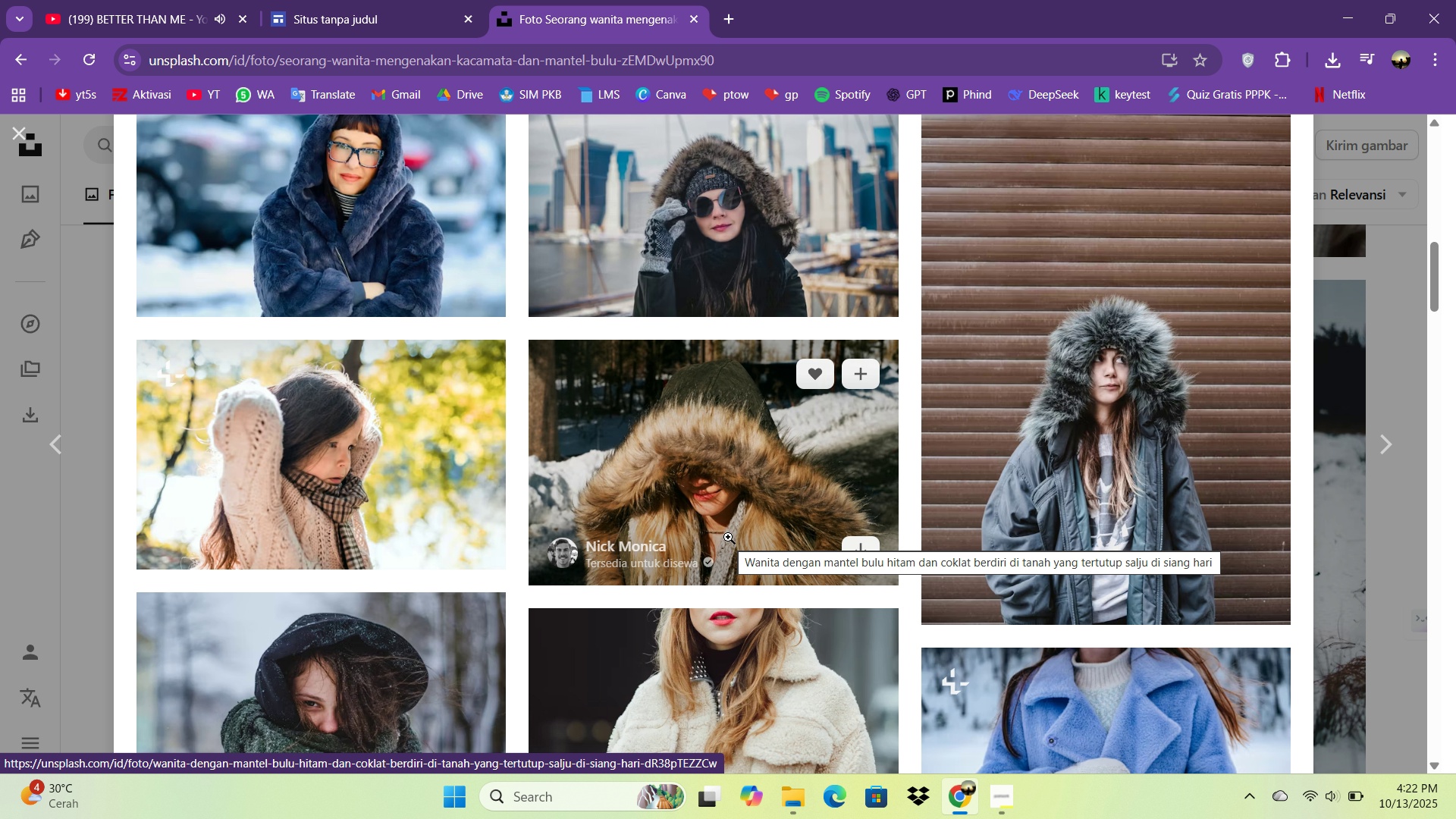 
wait(5.54)
 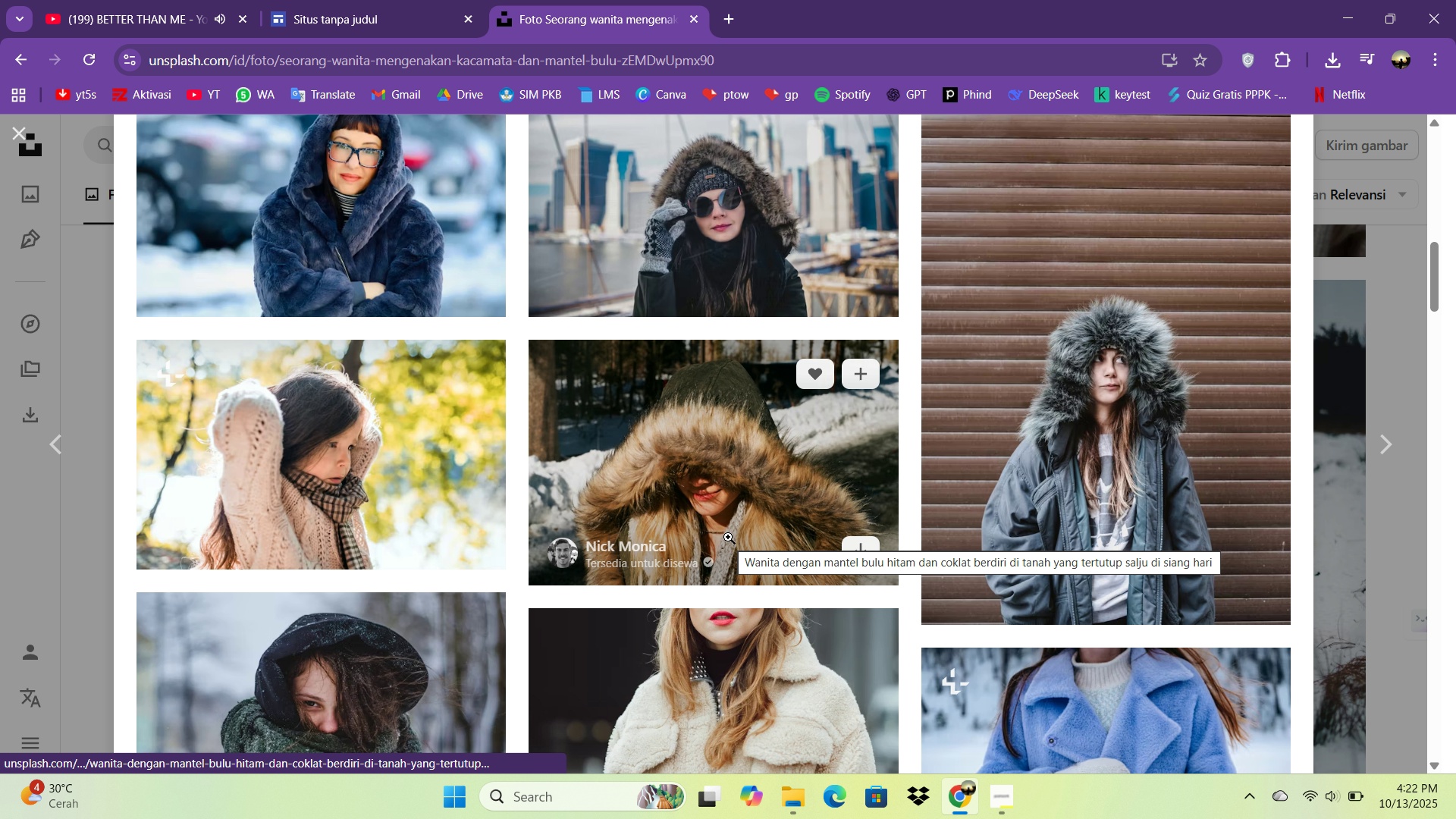 
scroll: coordinate [615, 550], scroll_direction: down, amount: 5.0
 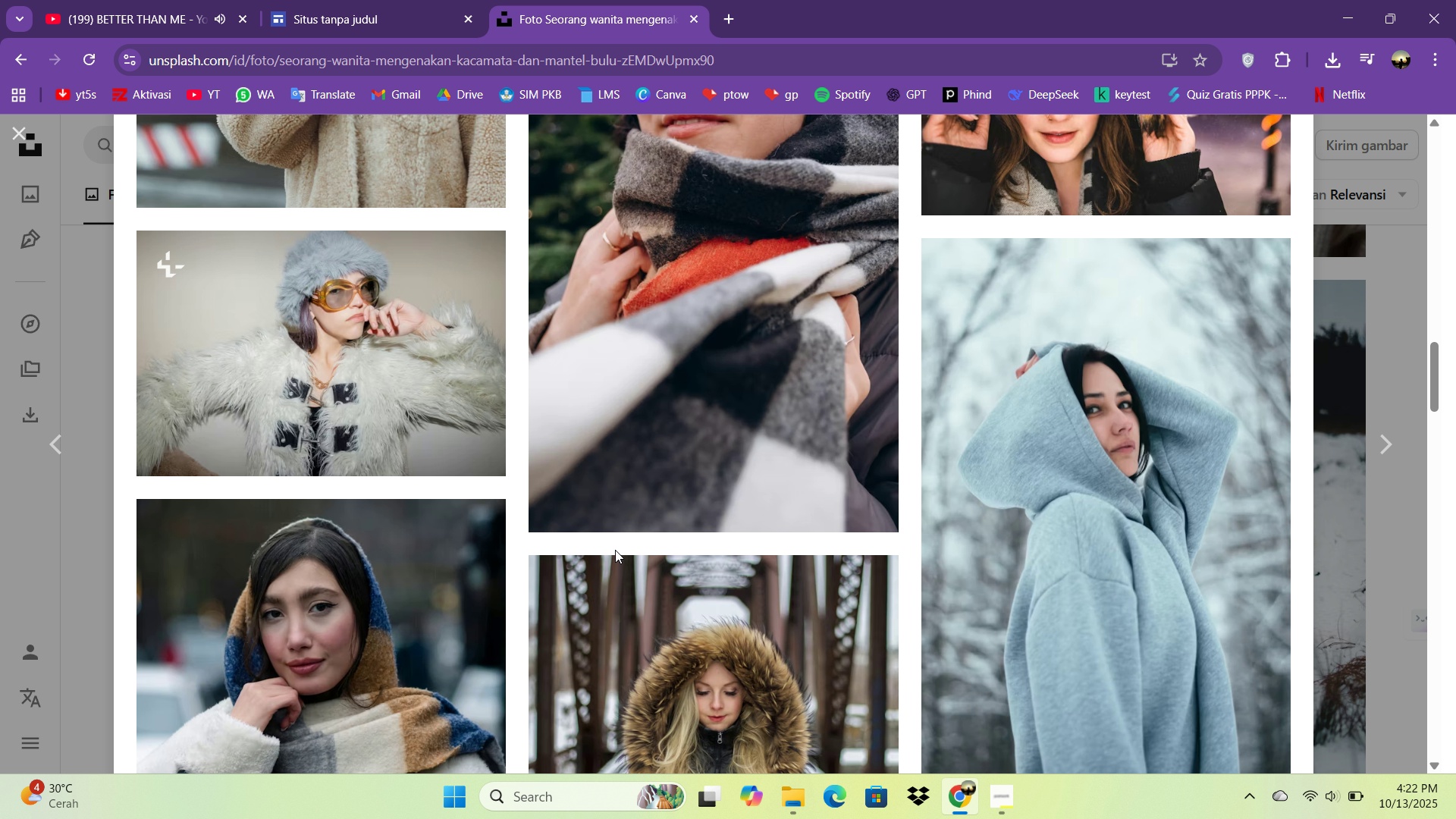 
wait(12.92)
 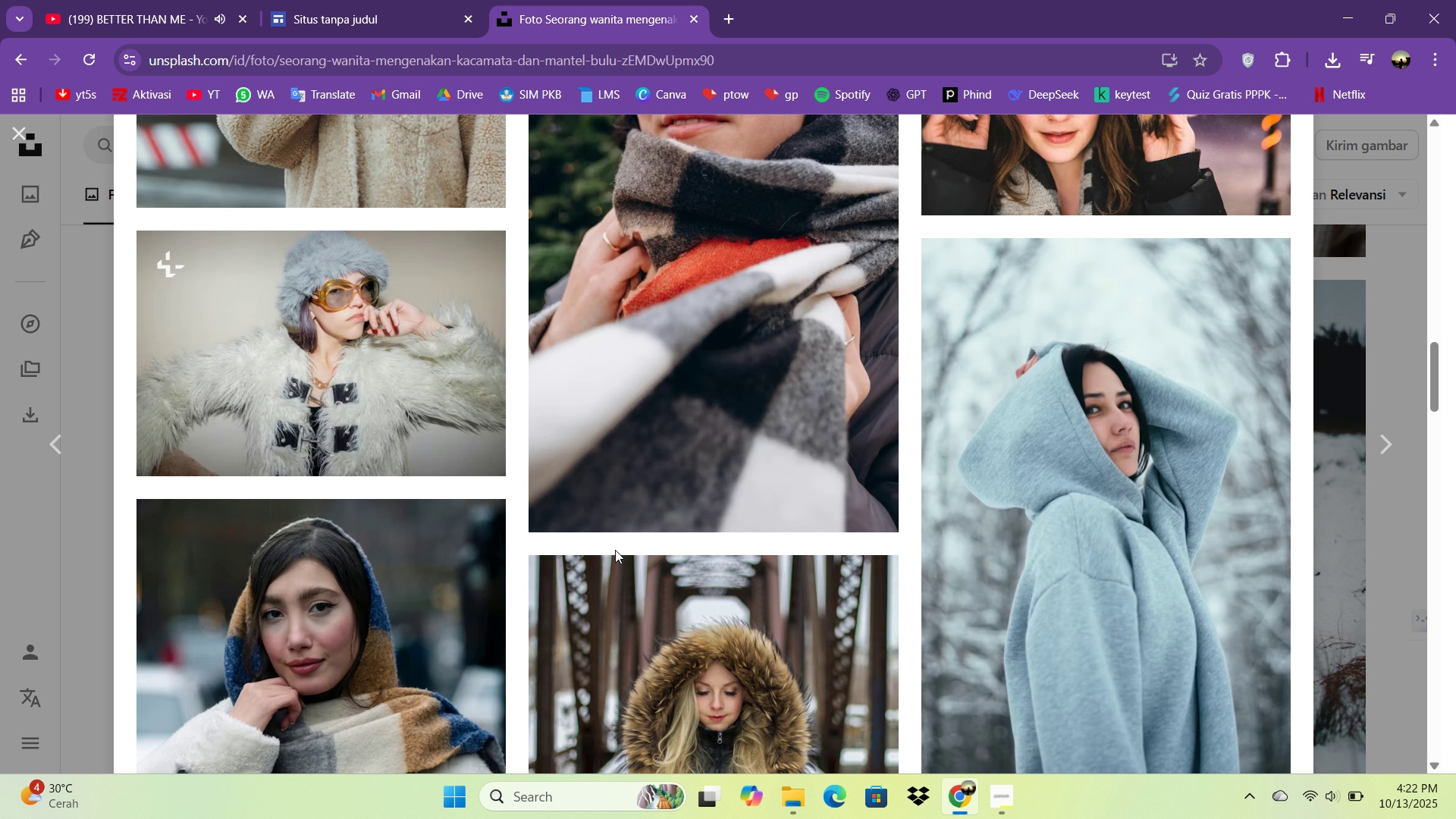 
scroll: coordinate [896, 598], scroll_direction: down, amount: 13.0
 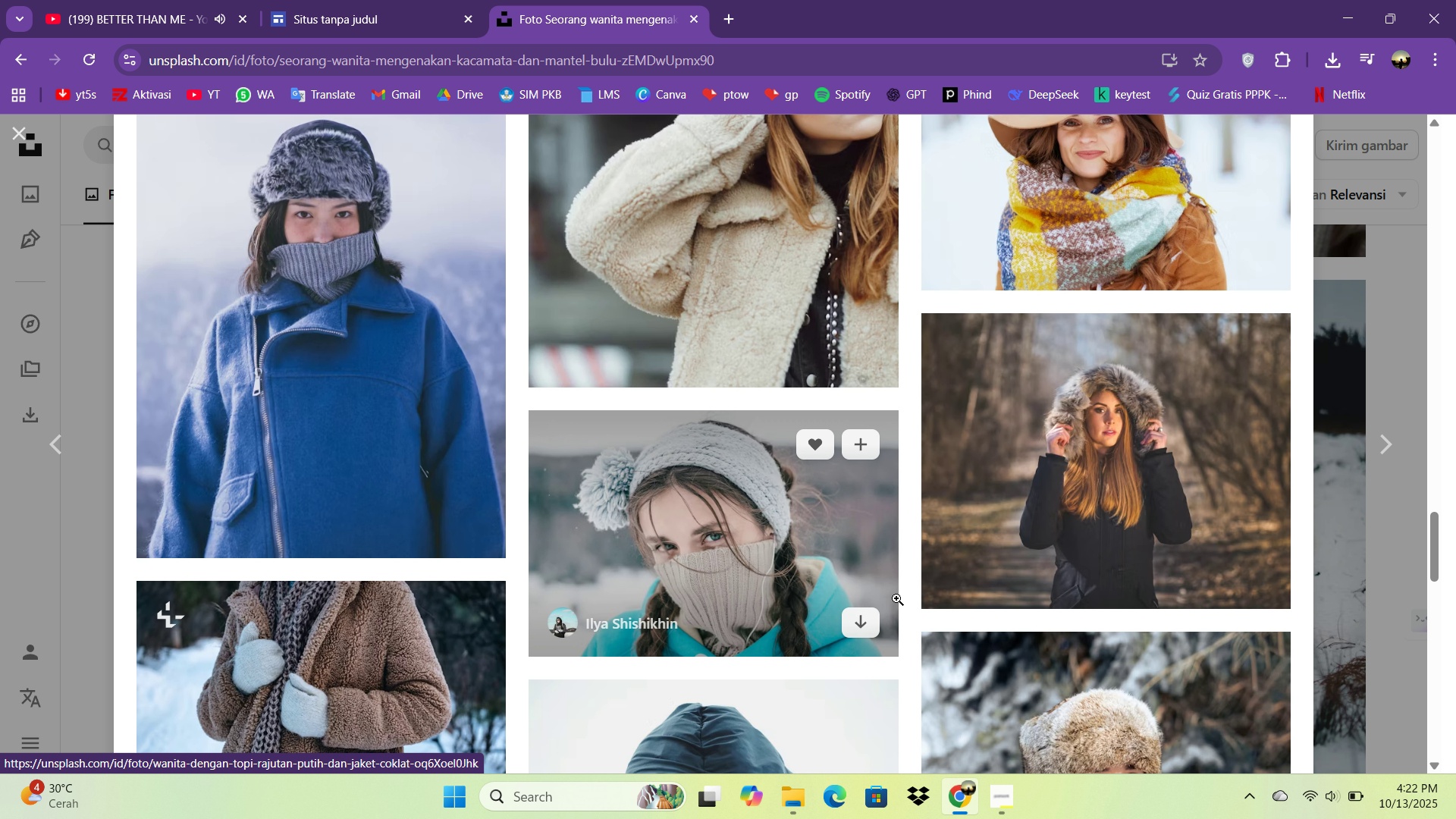 
scroll: coordinate [896, 598], scroll_direction: up, amount: 1.0
 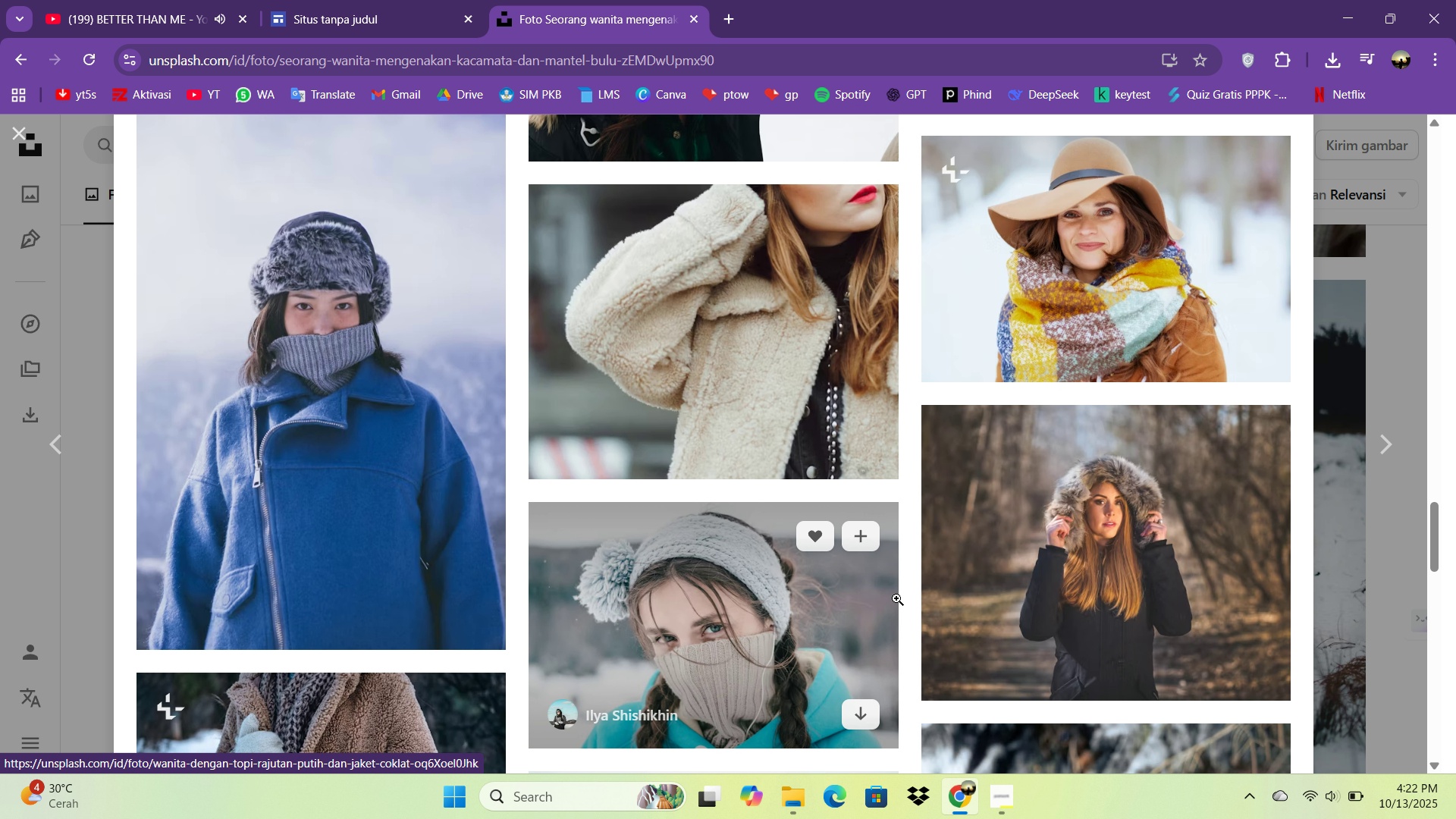 
scroll: coordinate [896, 598], scroll_direction: down, amount: 2.0
 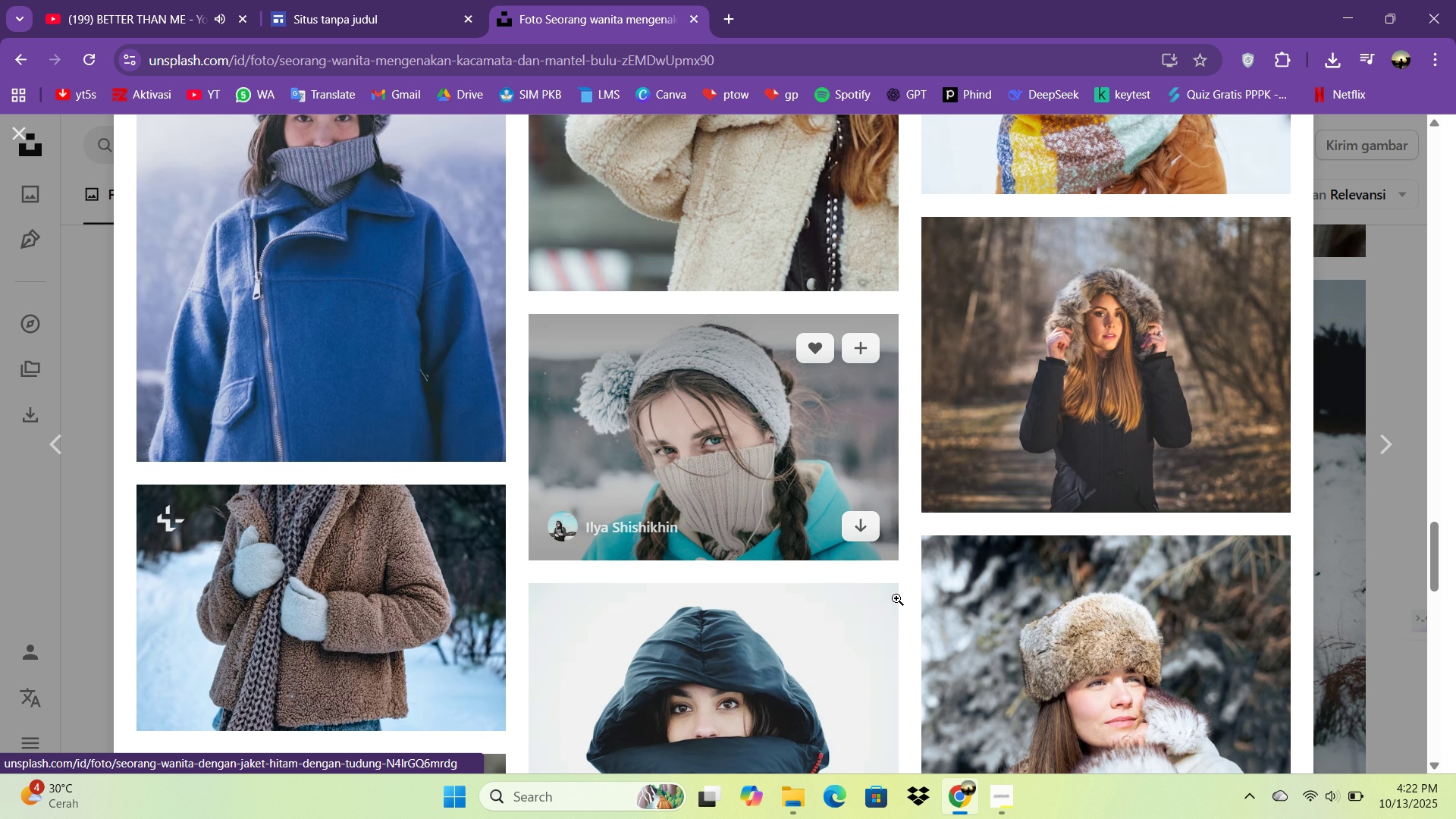 
scroll: coordinate [896, 598], scroll_direction: up, amount: 3.0
 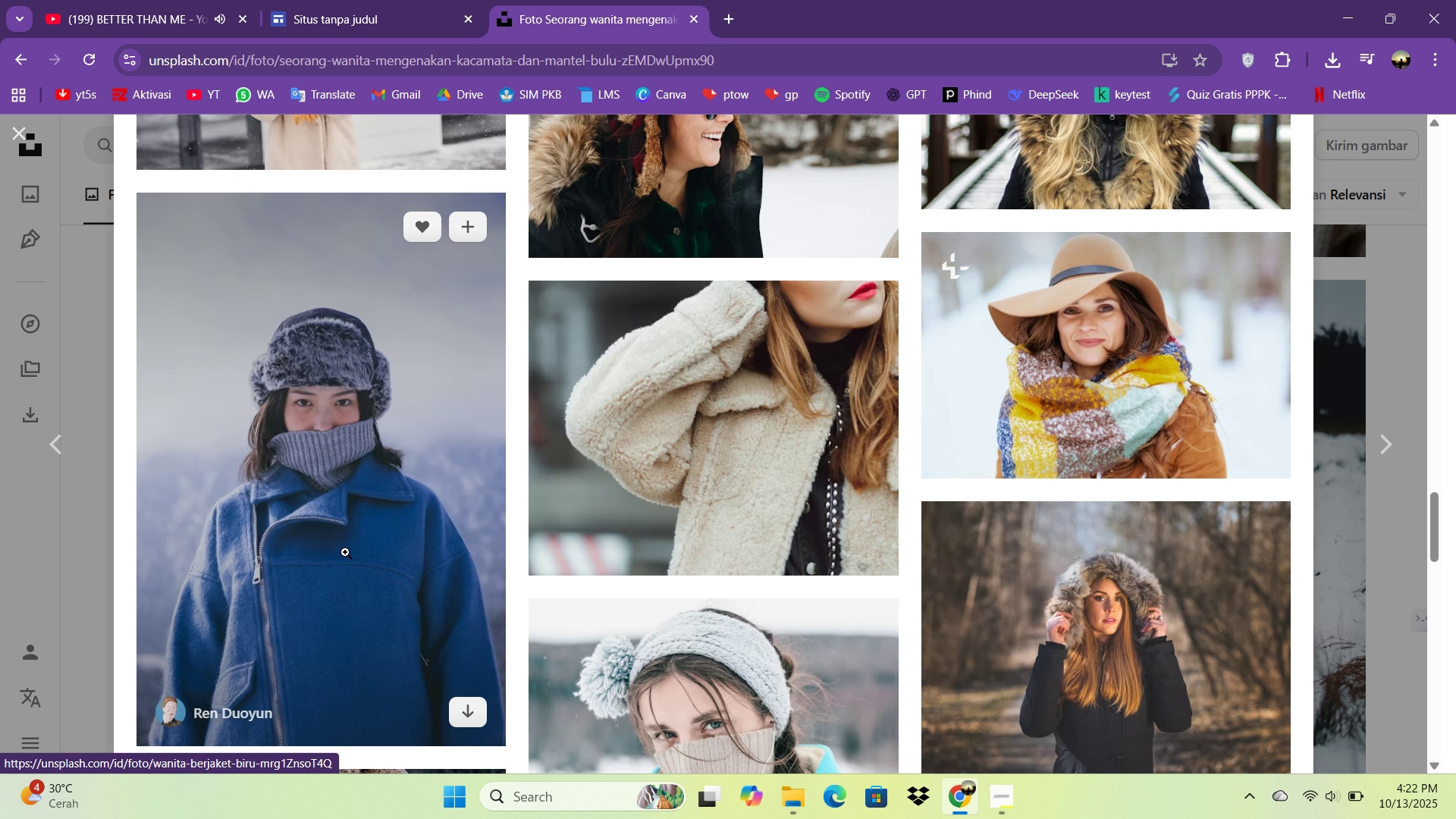 
left_click([396, 624])
 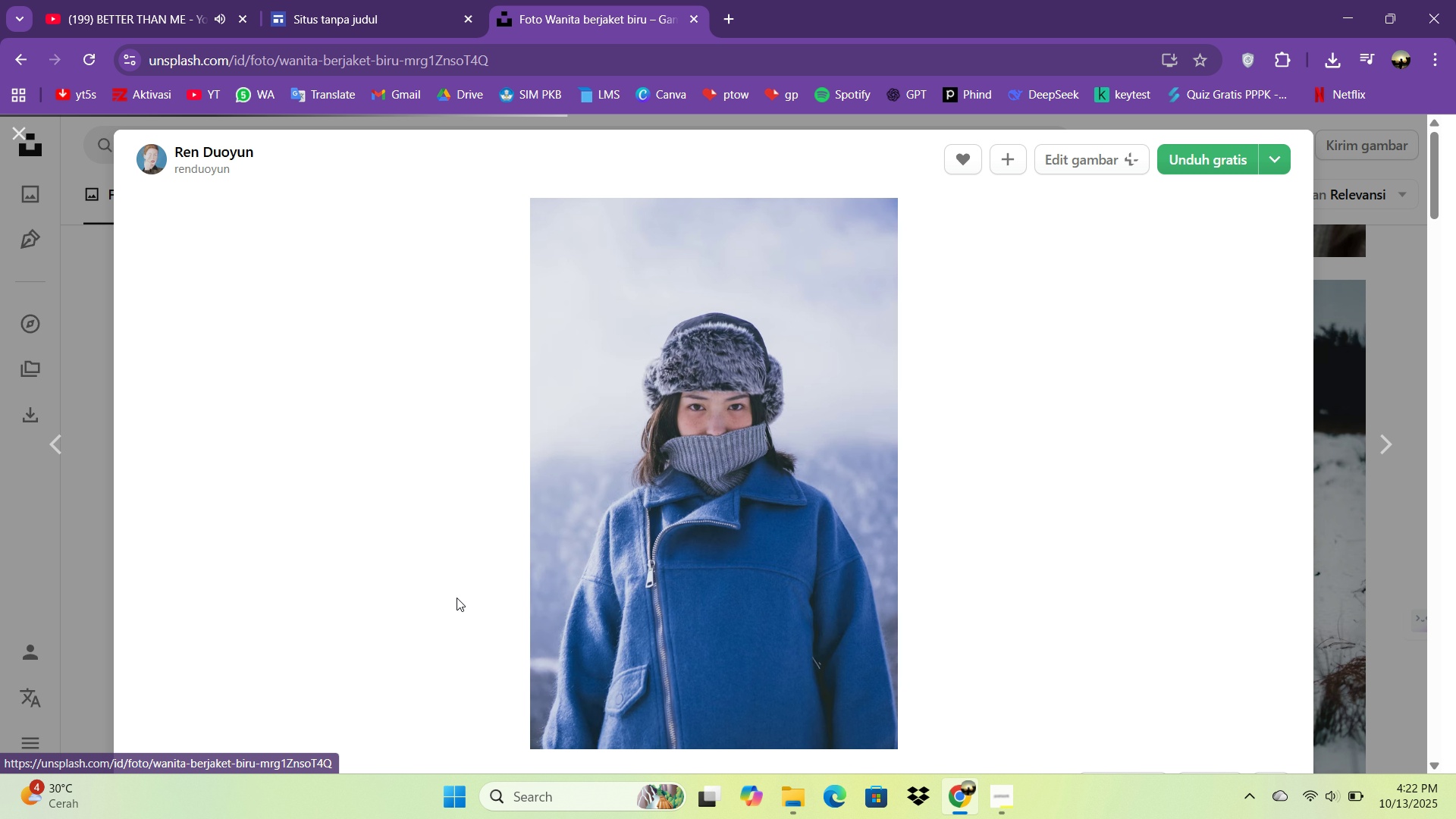 
scroll: coordinate [720, 590], scroll_direction: down, amount: 10.0
 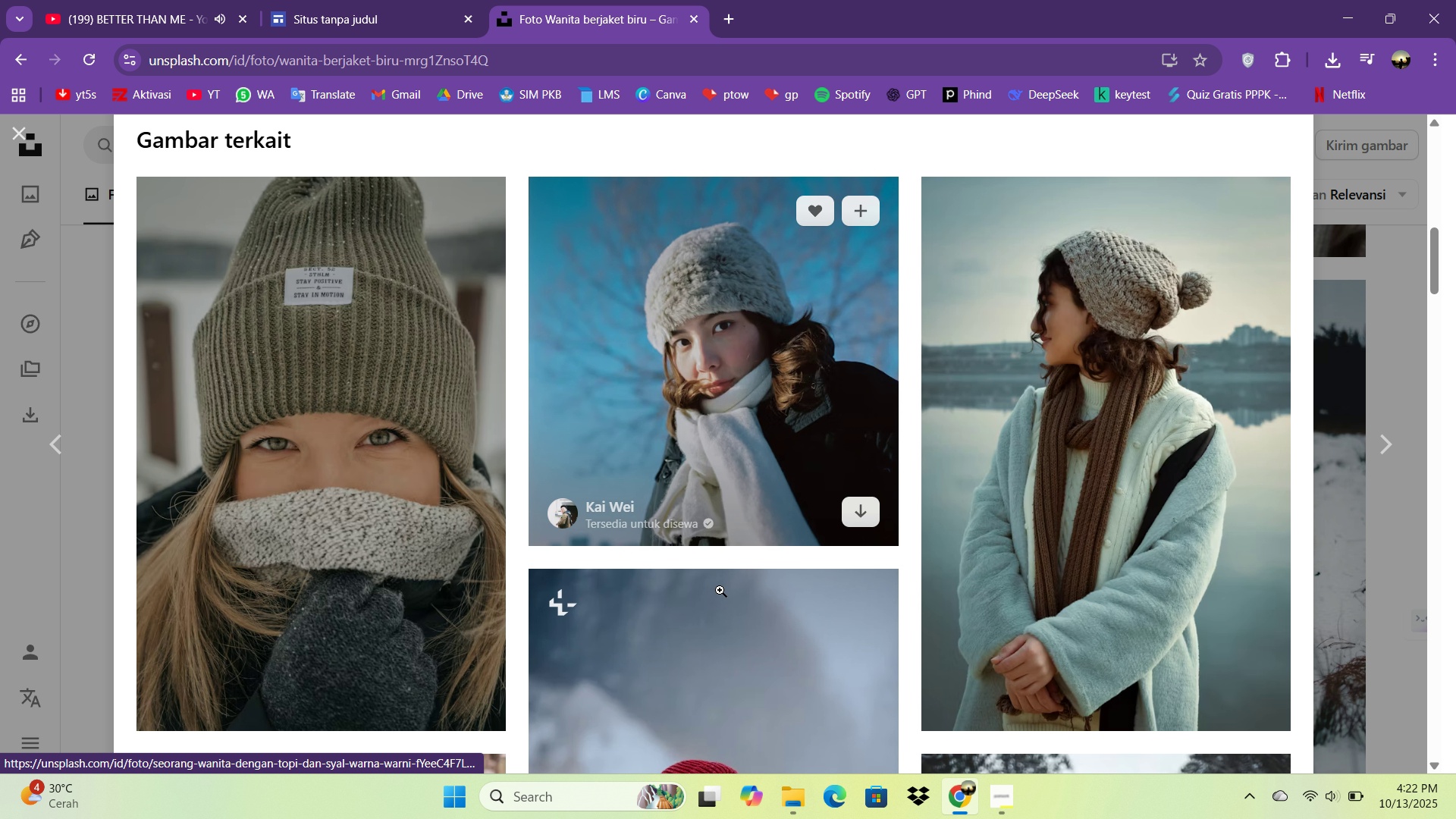 
scroll: coordinate [720, 590], scroll_direction: up, amount: 9.0
 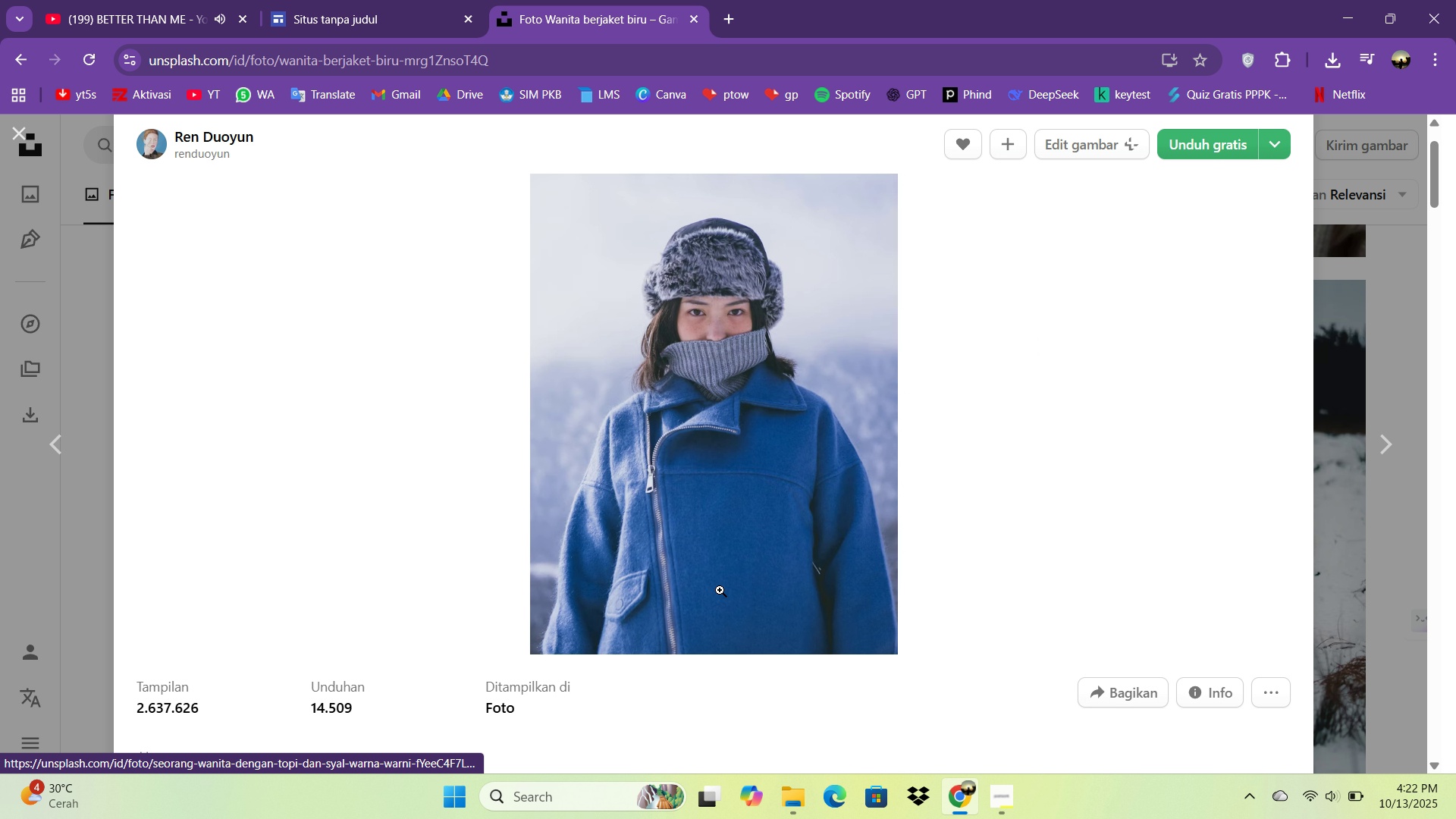 
scroll: coordinate [720, 590], scroll_direction: down, amount: 11.0
 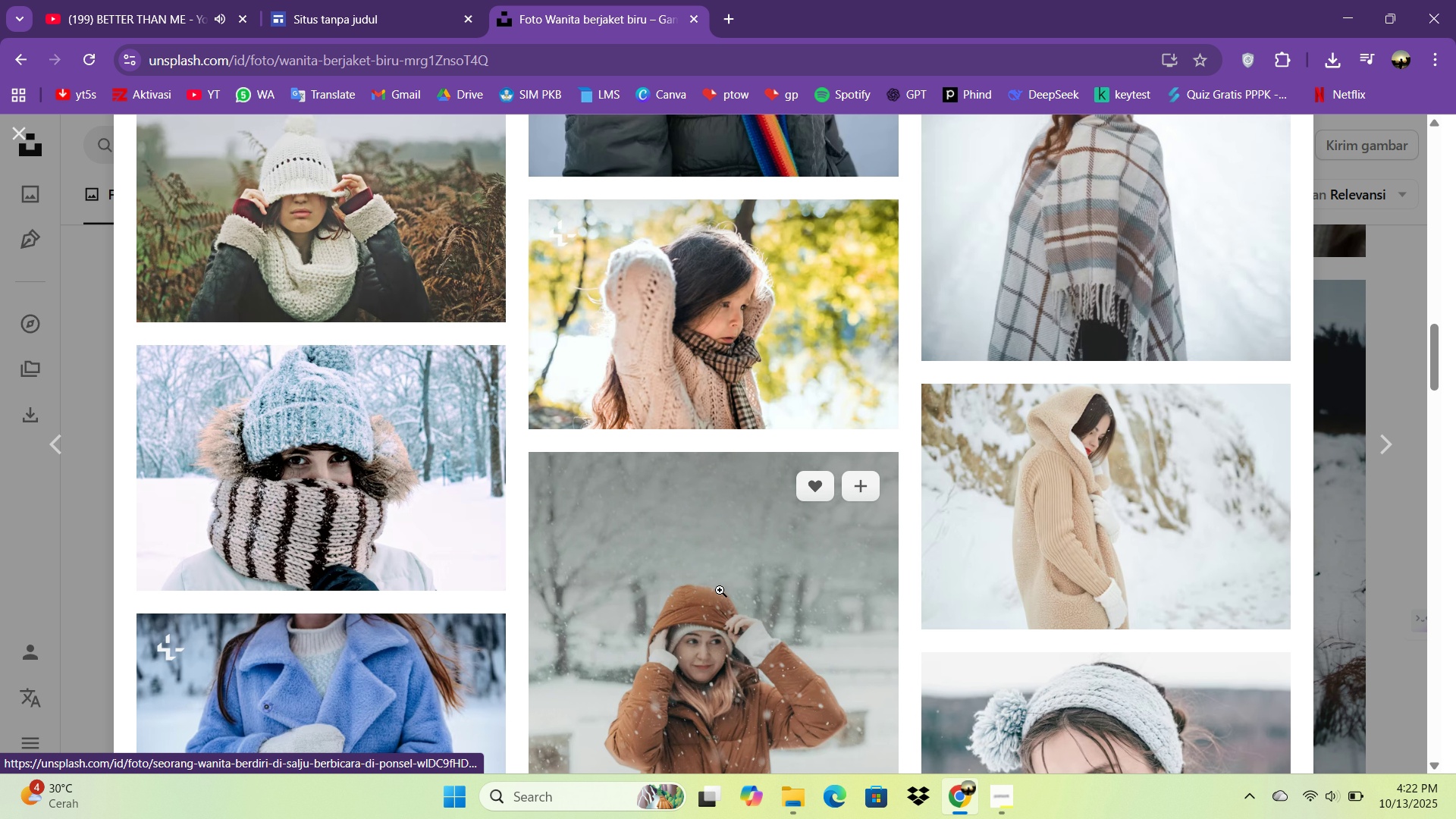 
scroll: coordinate [720, 590], scroll_direction: up, amount: 20.0
 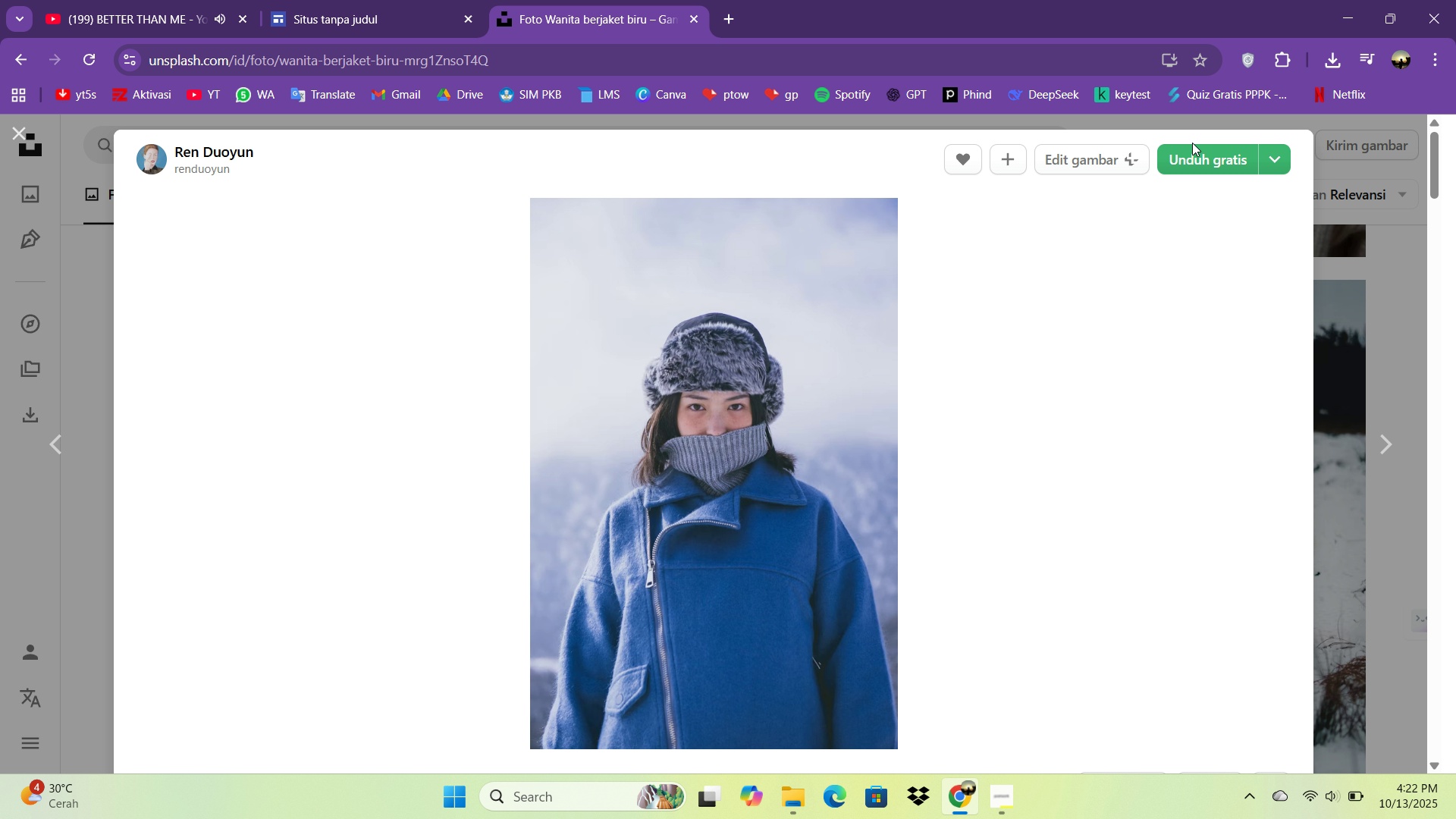 
left_click([1195, 157])
 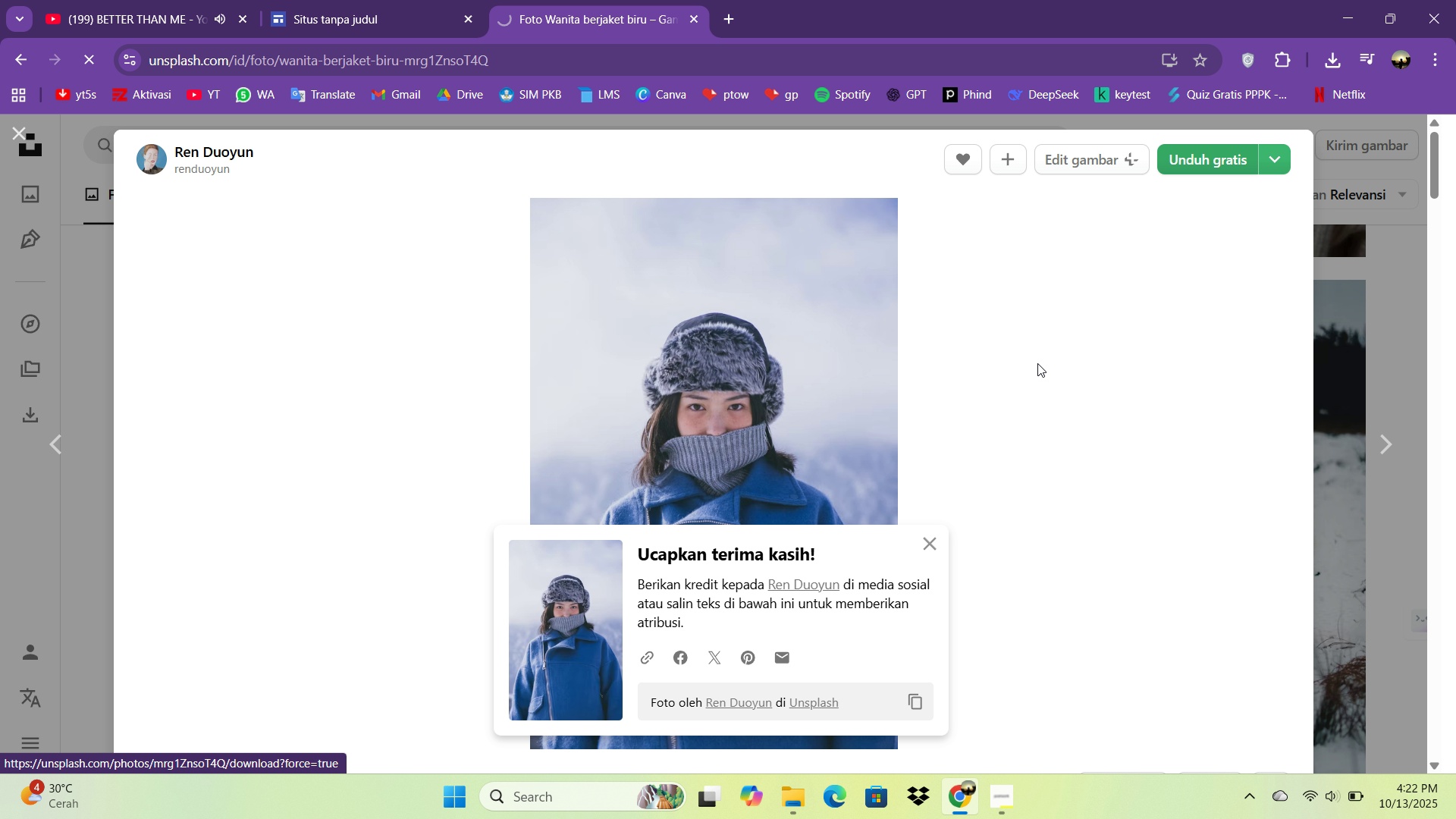 
key(Escape)
 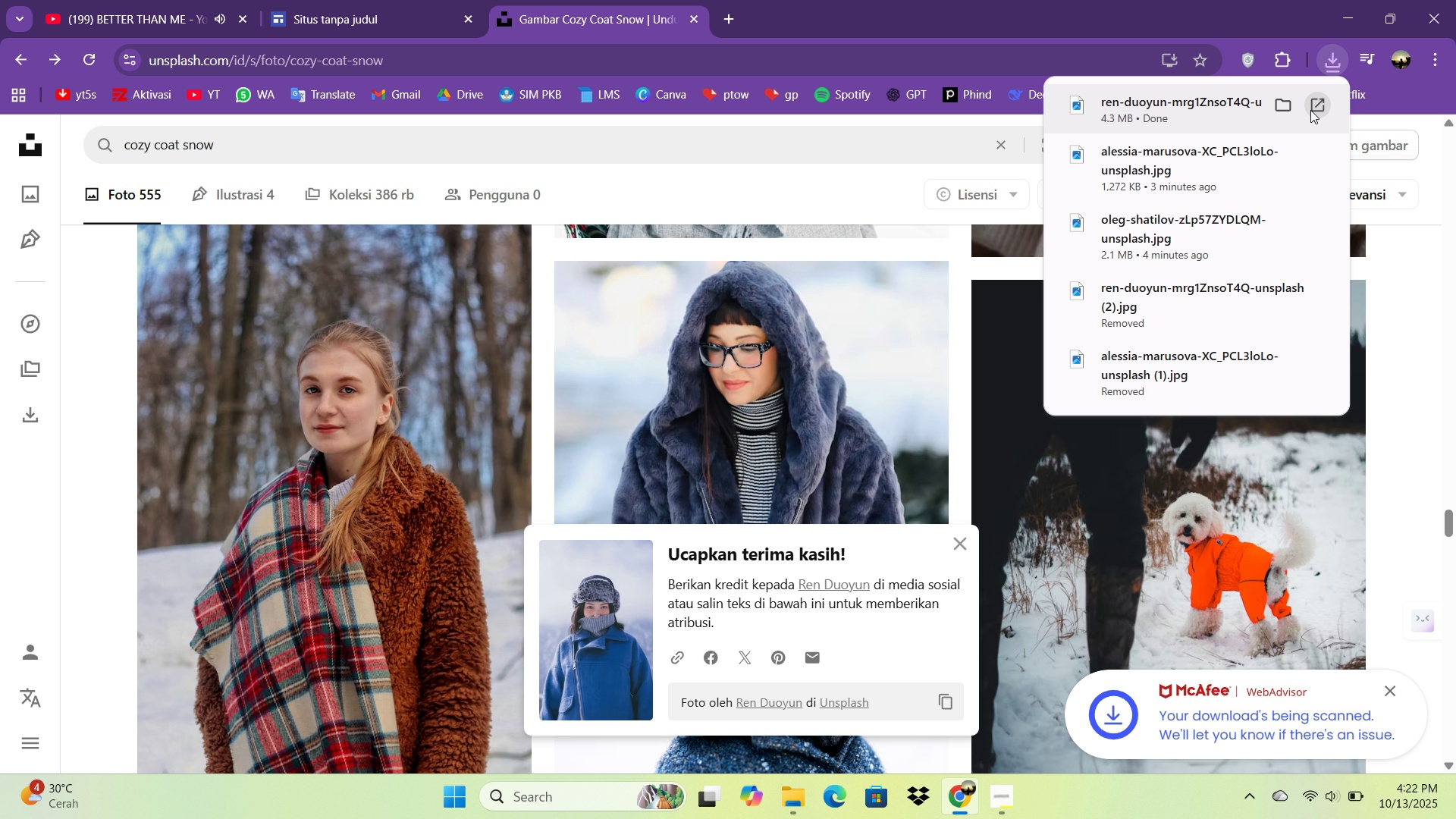 
left_click([1333, 70])
 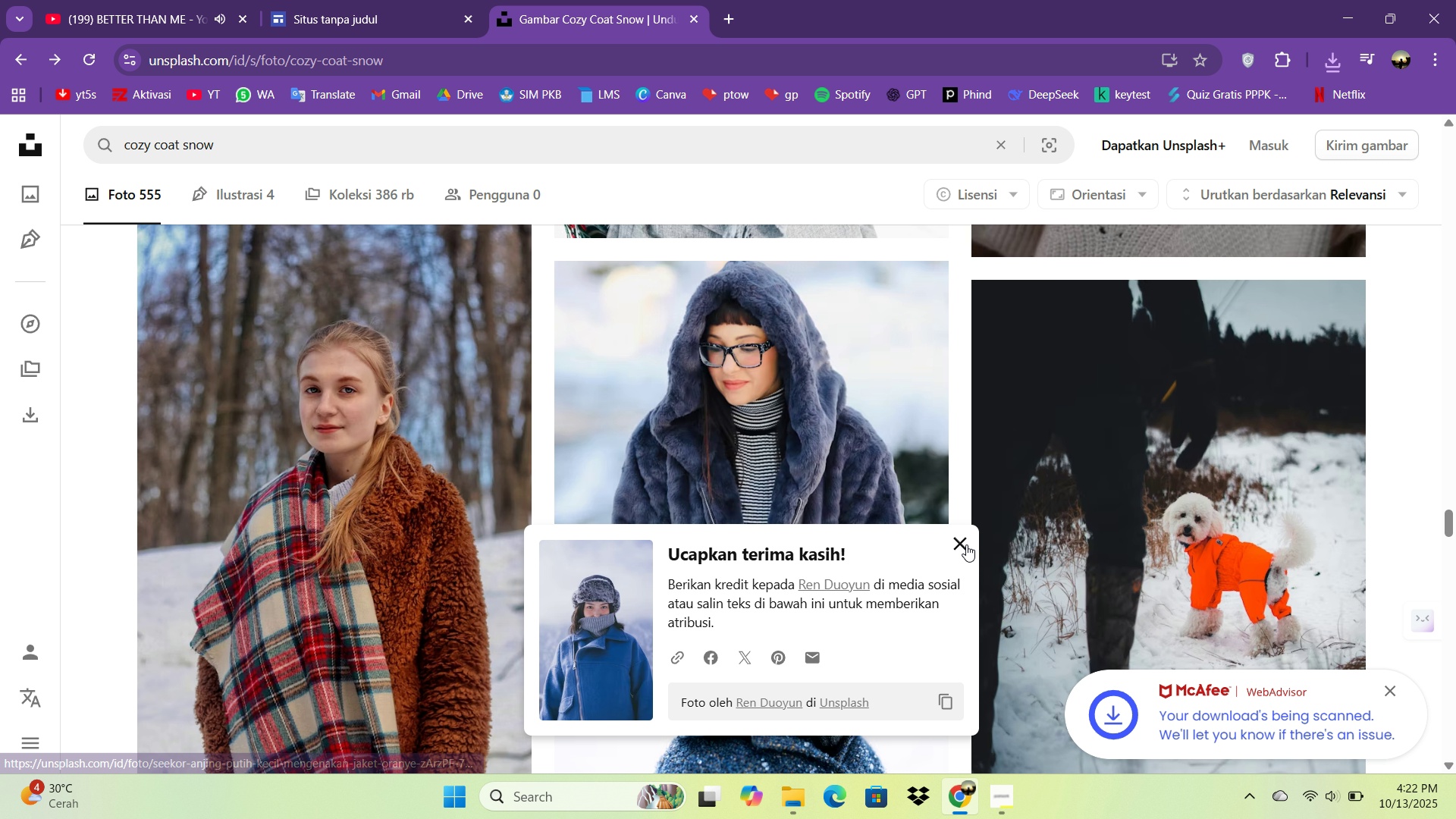 
left_click([966, 544])
 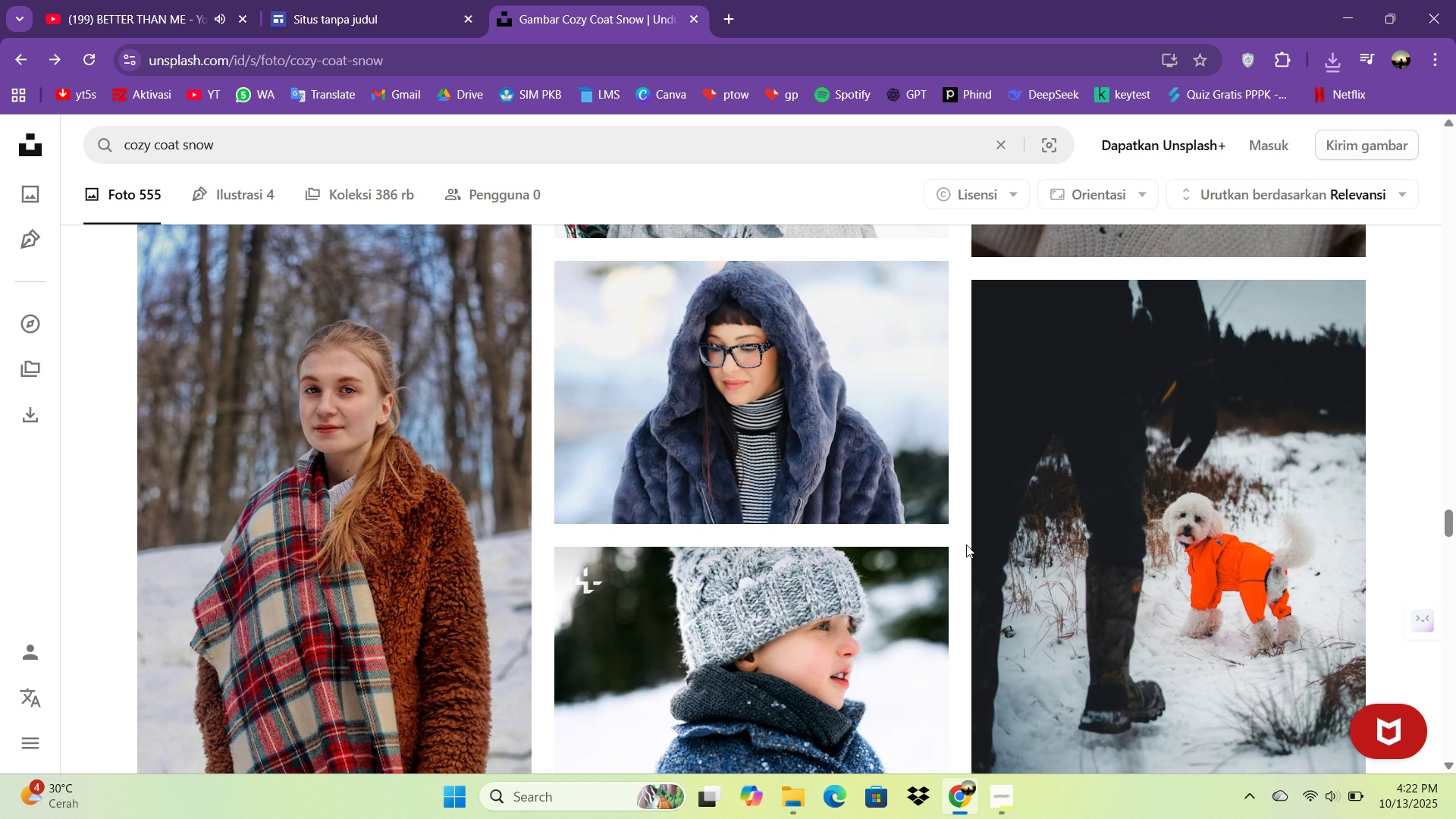 
scroll: coordinate [966, 544], scroll_direction: down, amount: 15.0
 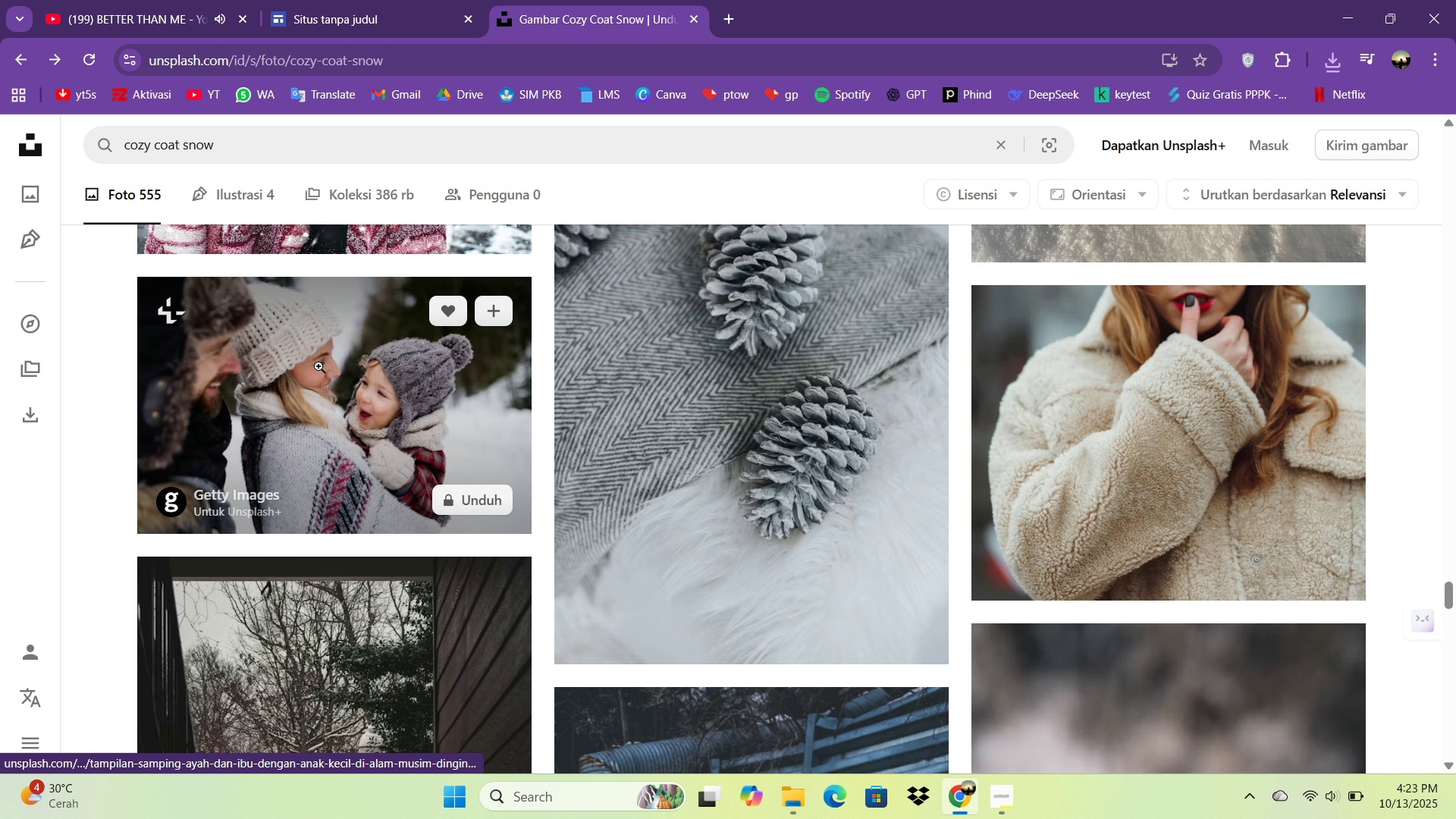 
left_click([1079, 460])
 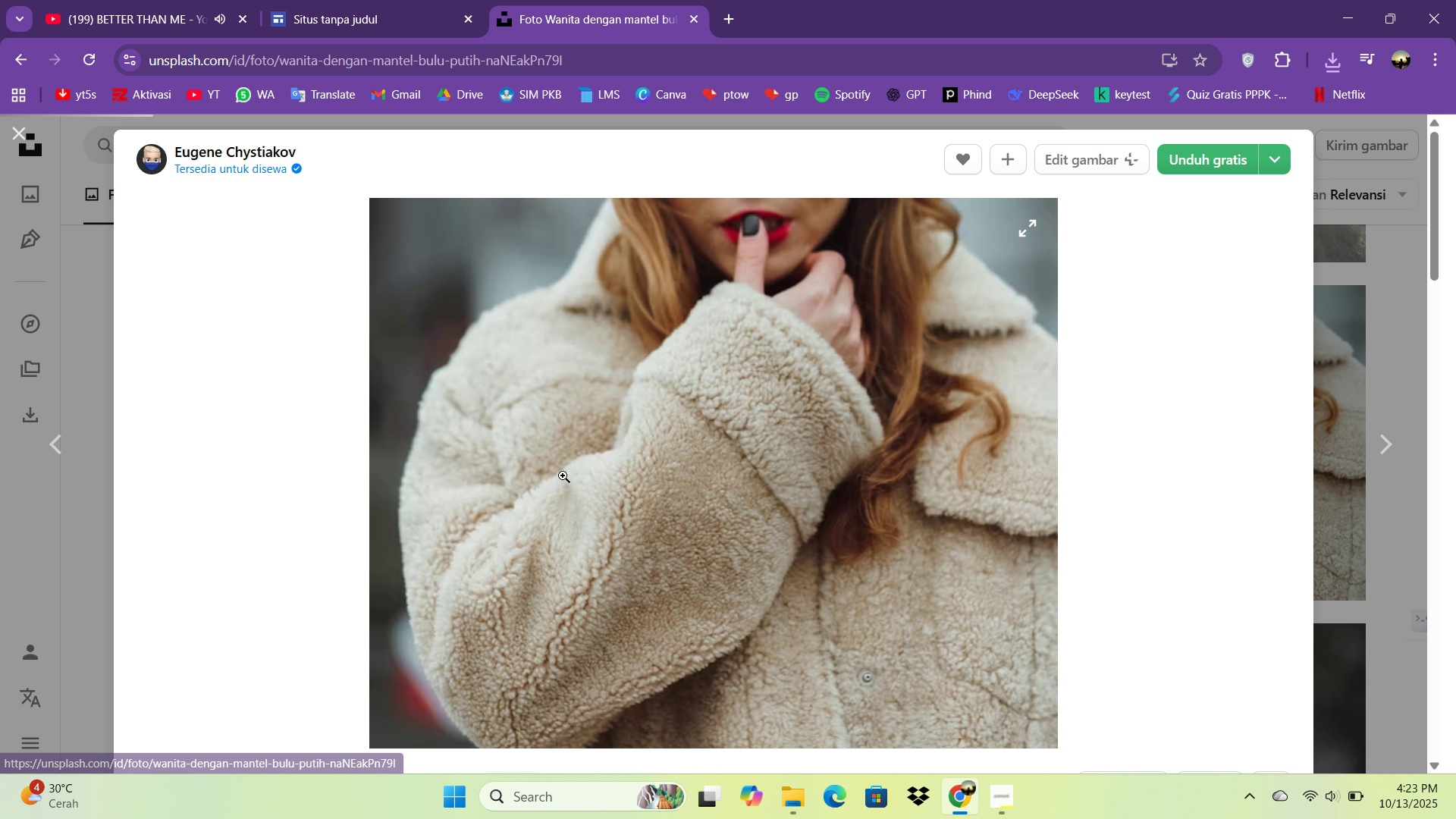 
scroll: coordinate [581, 473], scroll_direction: down, amount: 8.0
 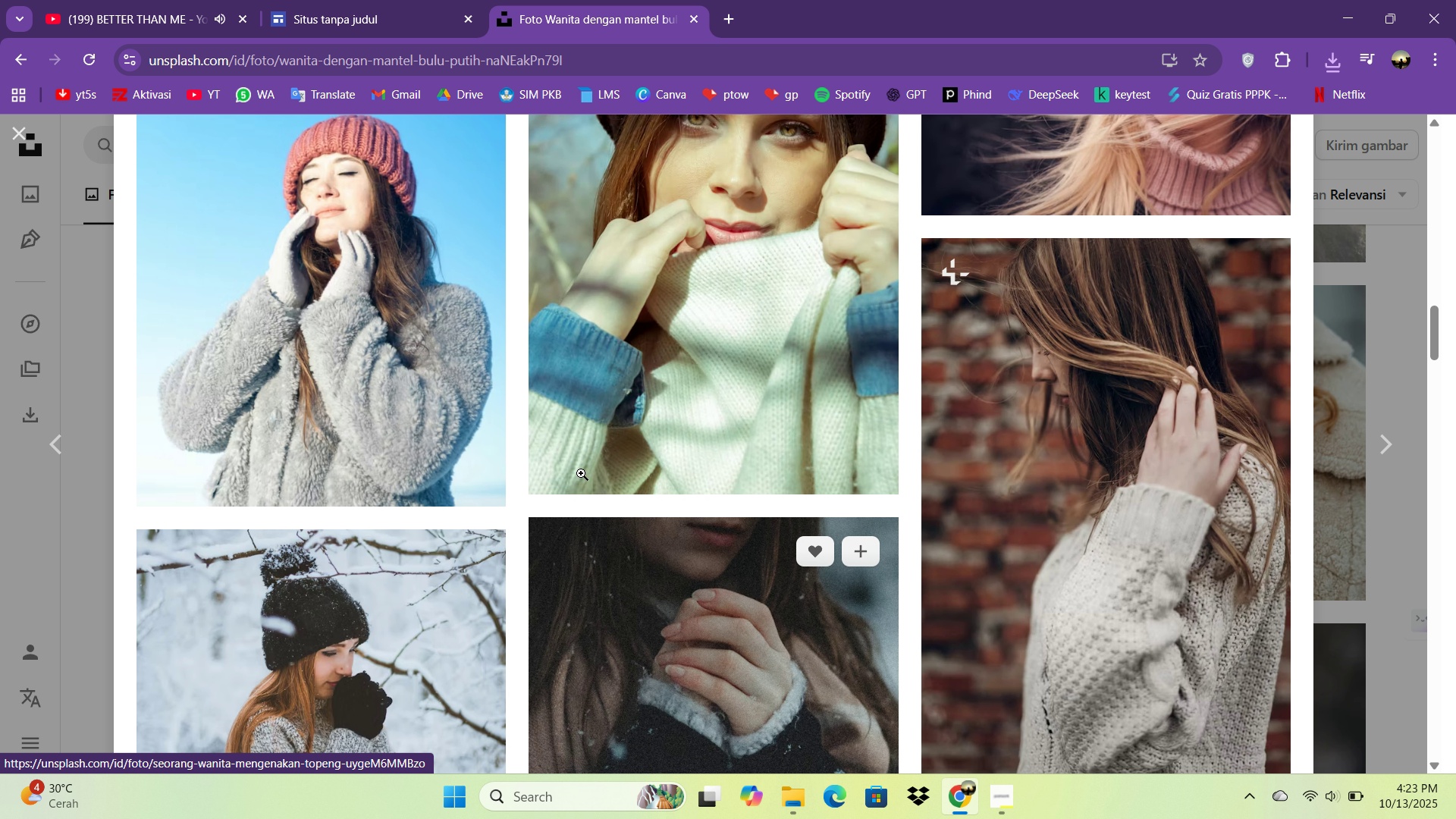 
key(Escape)
 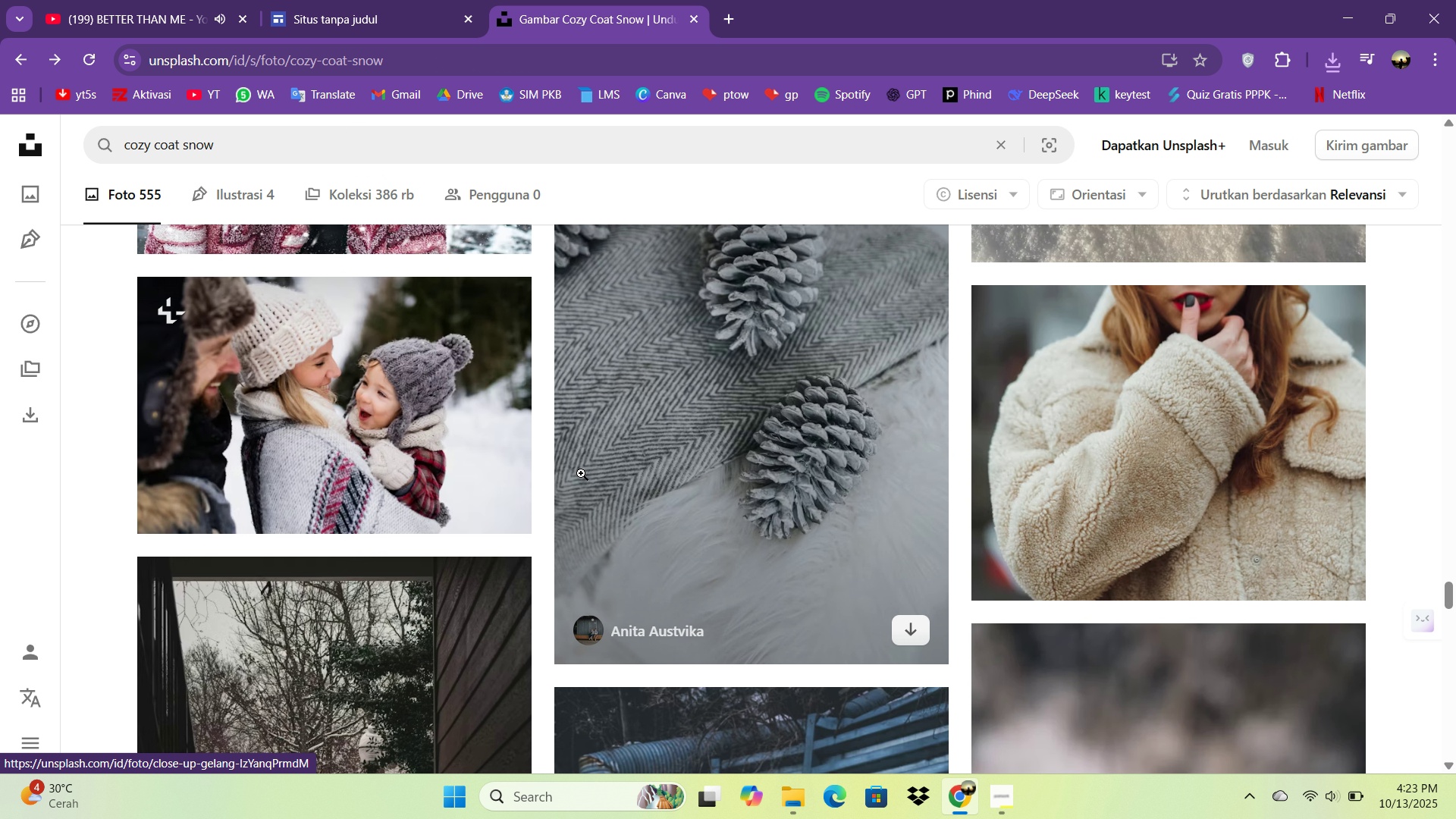 
scroll: coordinate [867, 524], scroll_direction: down, amount: 8.0
 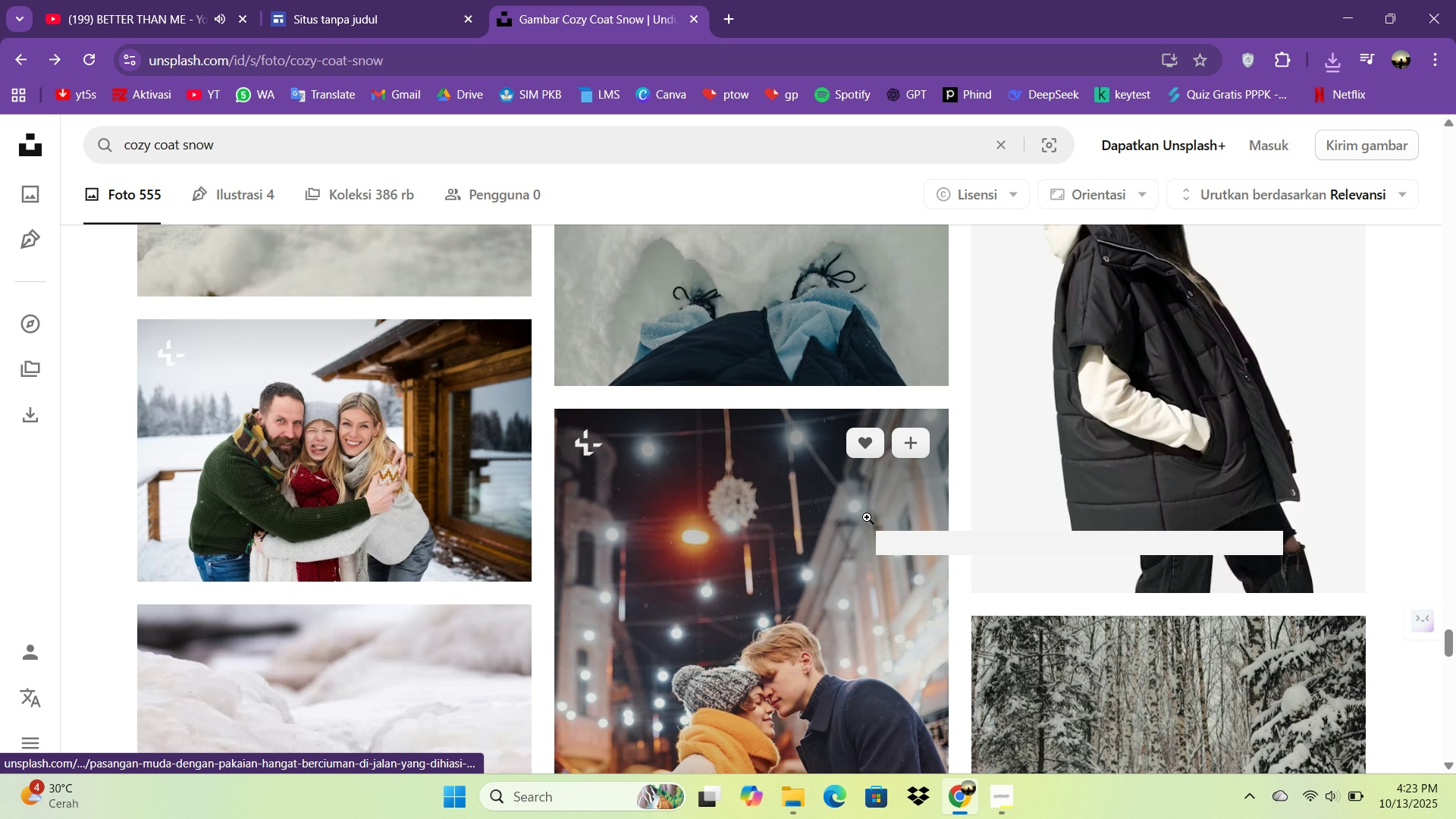 
scroll: coordinate [867, 517], scroll_direction: none, amount: 0.0
 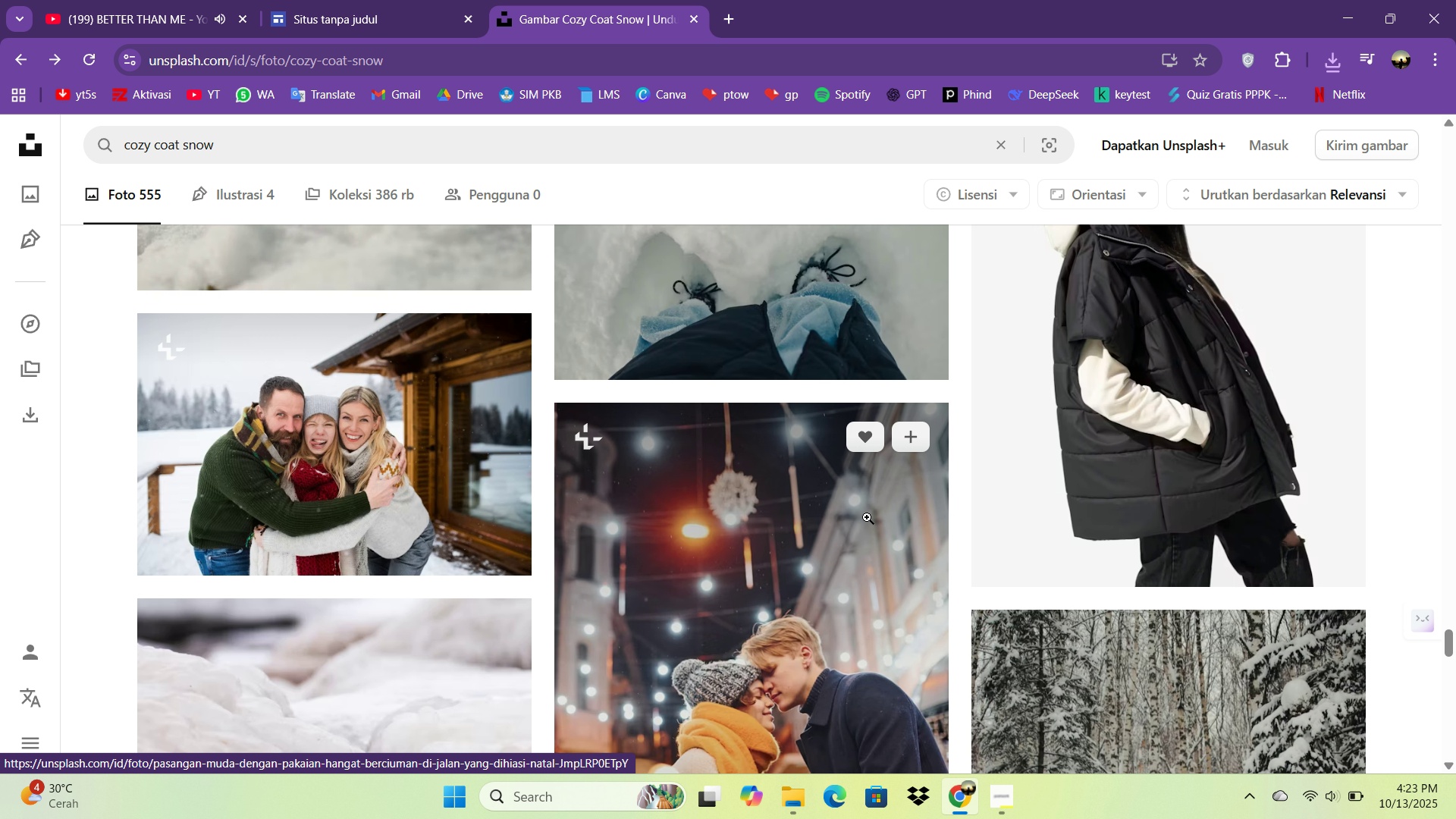 
scroll: coordinate [926, 554], scroll_direction: down, amount: 17.0
 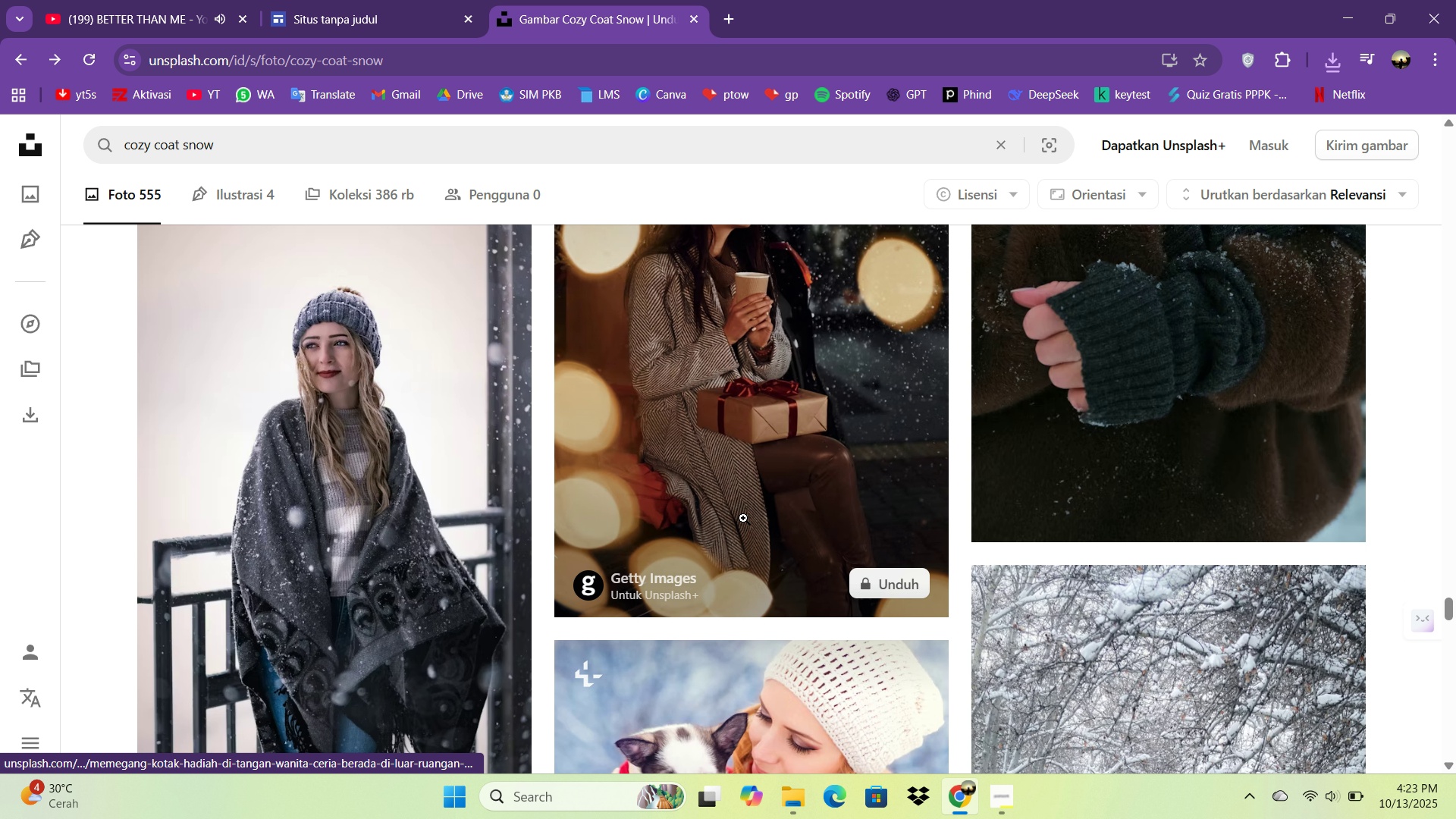 
scroll: coordinate [750, 496], scroll_direction: up, amount: 2.0
 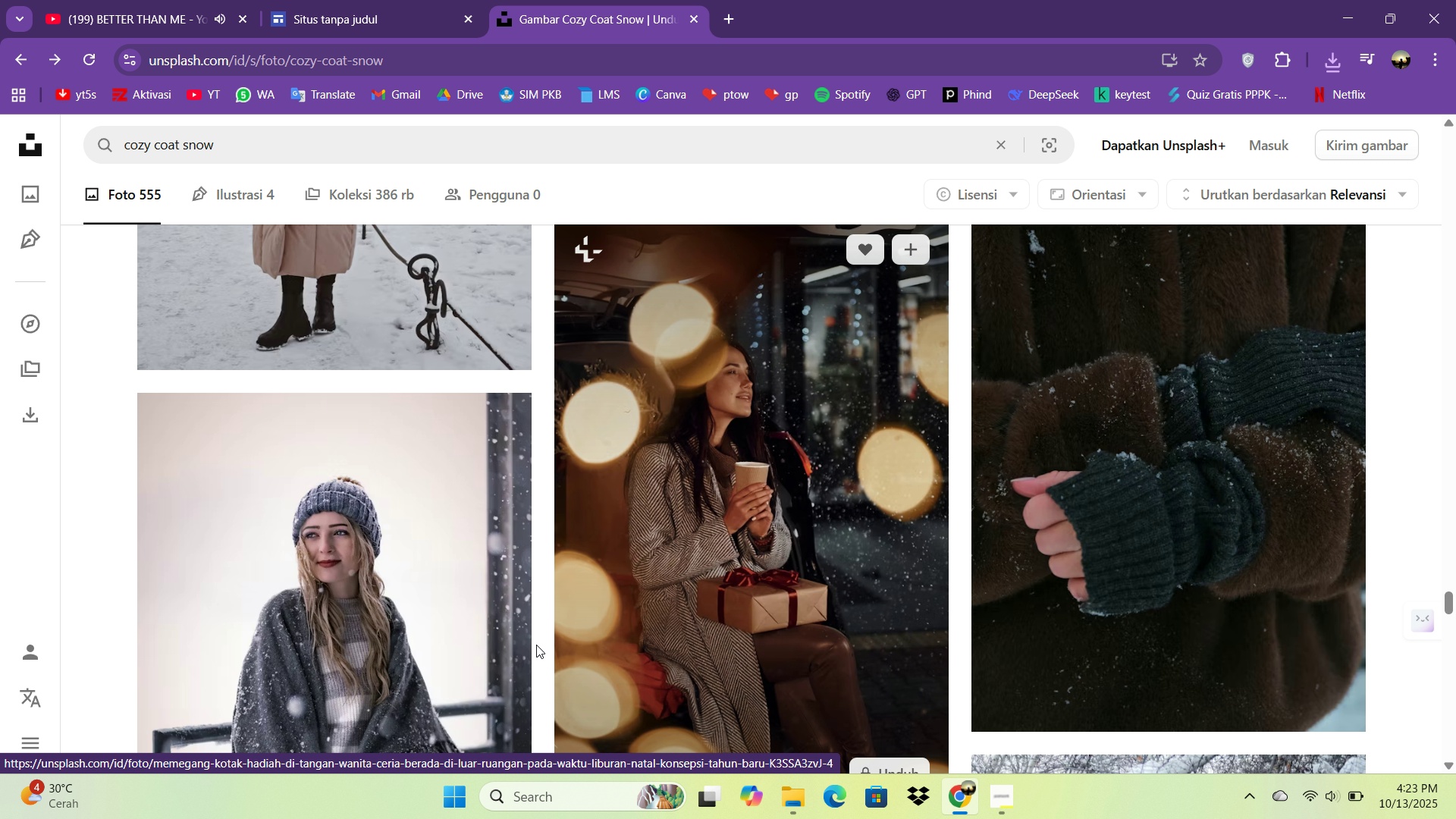 
scroll: coordinate [770, 508], scroll_direction: none, amount: 0.0
 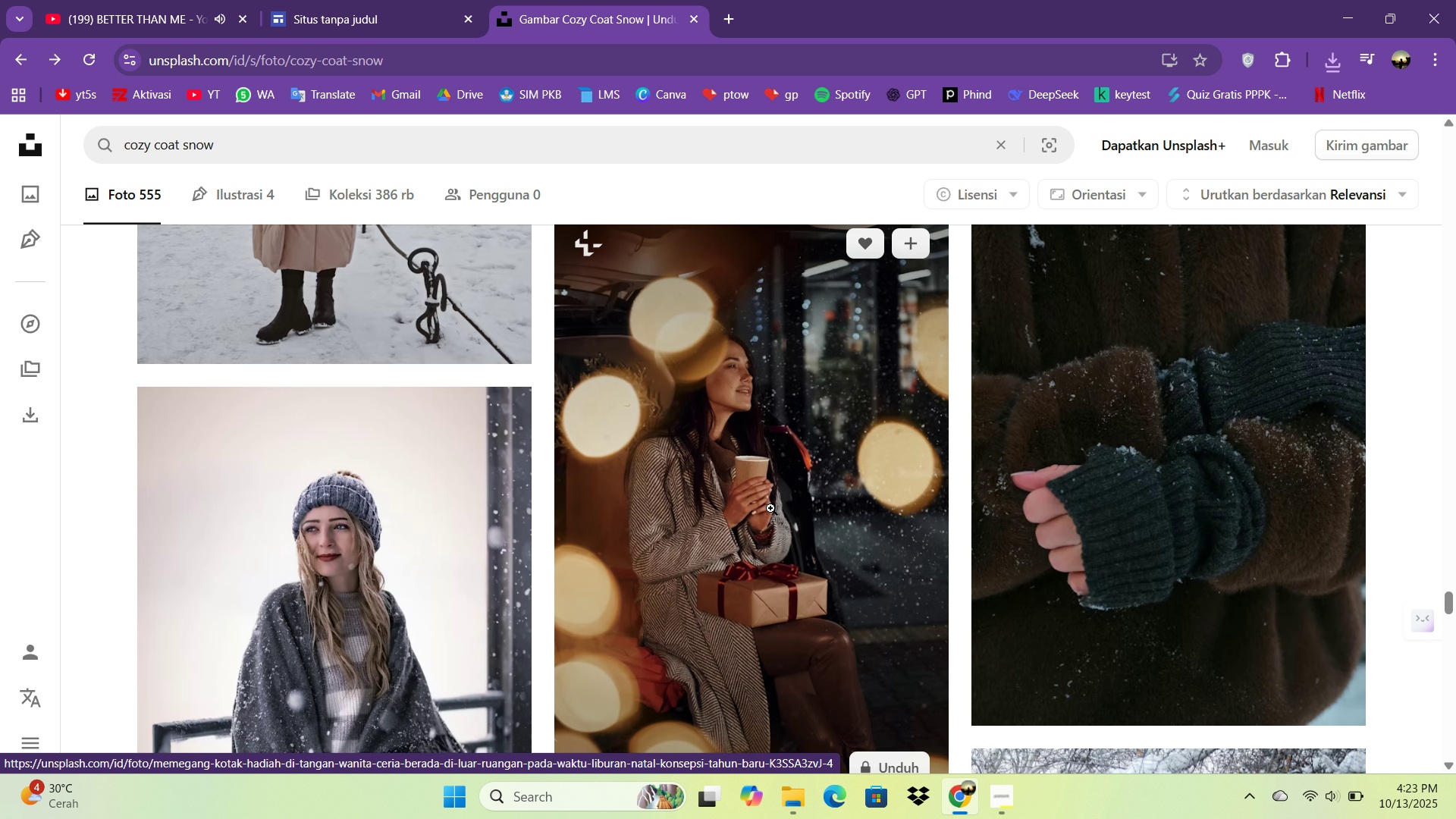 
scroll: coordinate [770, 508], scroll_direction: down, amount: 1.0
 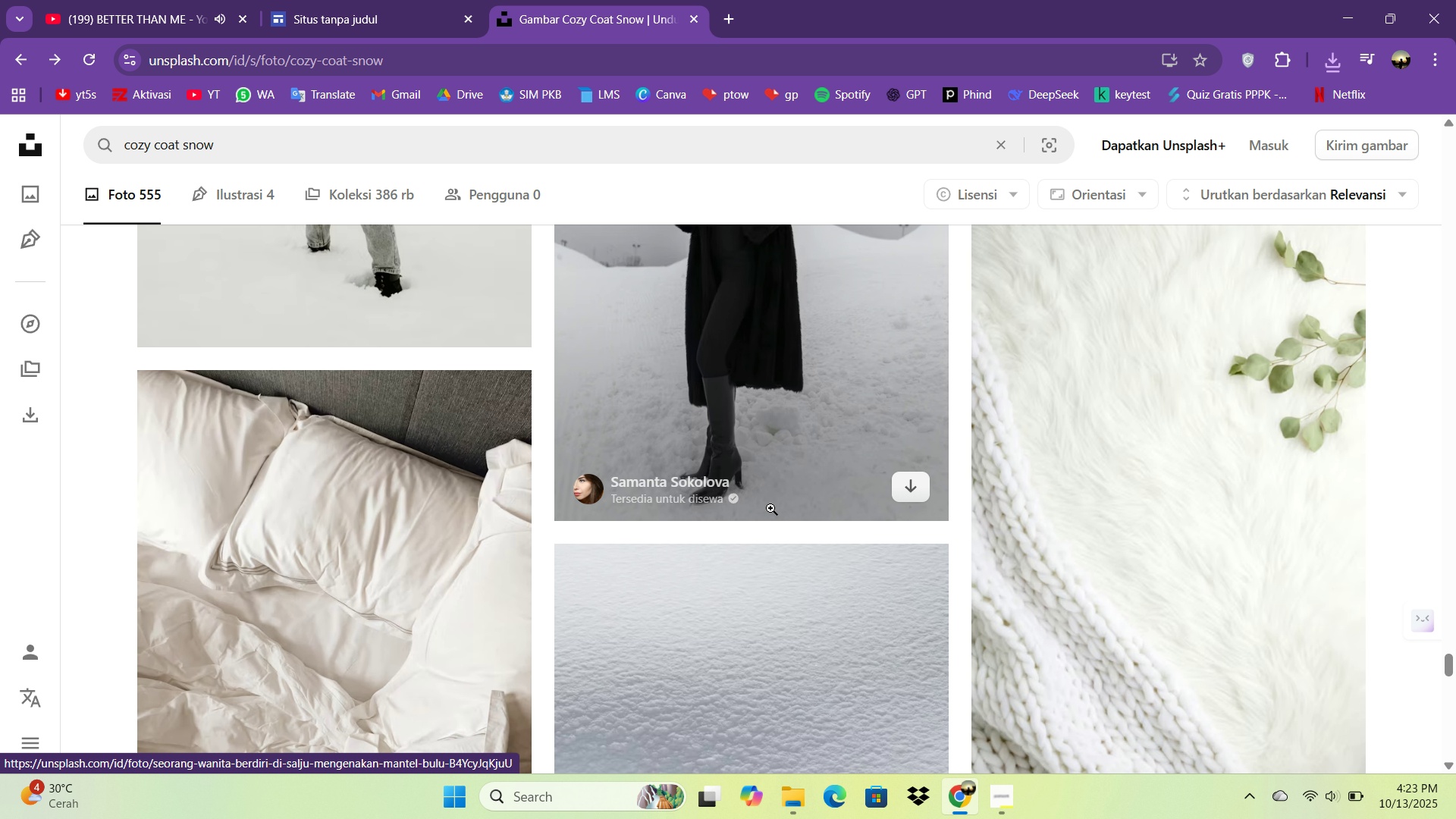 
left_click([770, 508])
 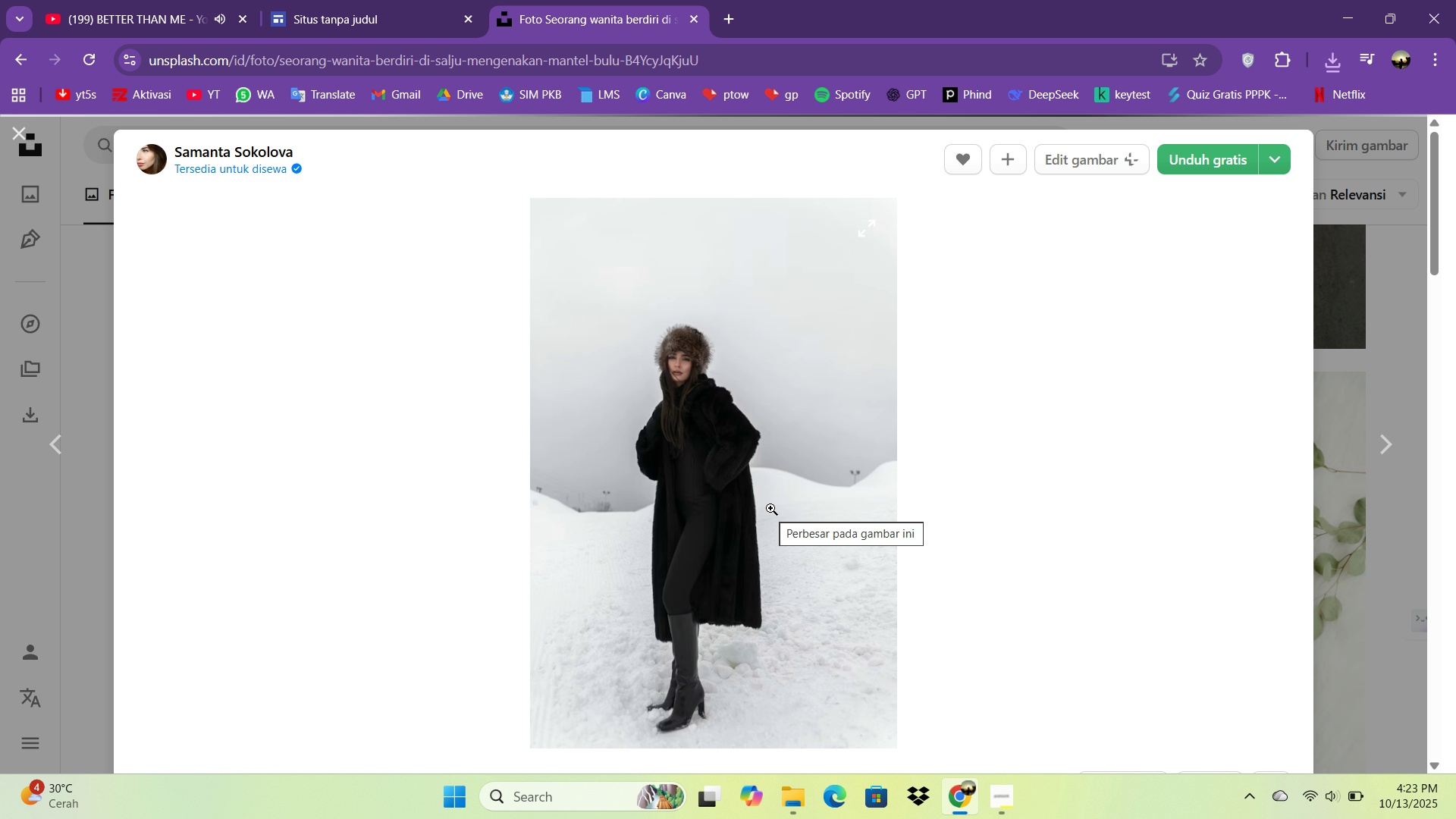 
scroll: coordinate [770, 489], scroll_direction: down, amount: 19.0
 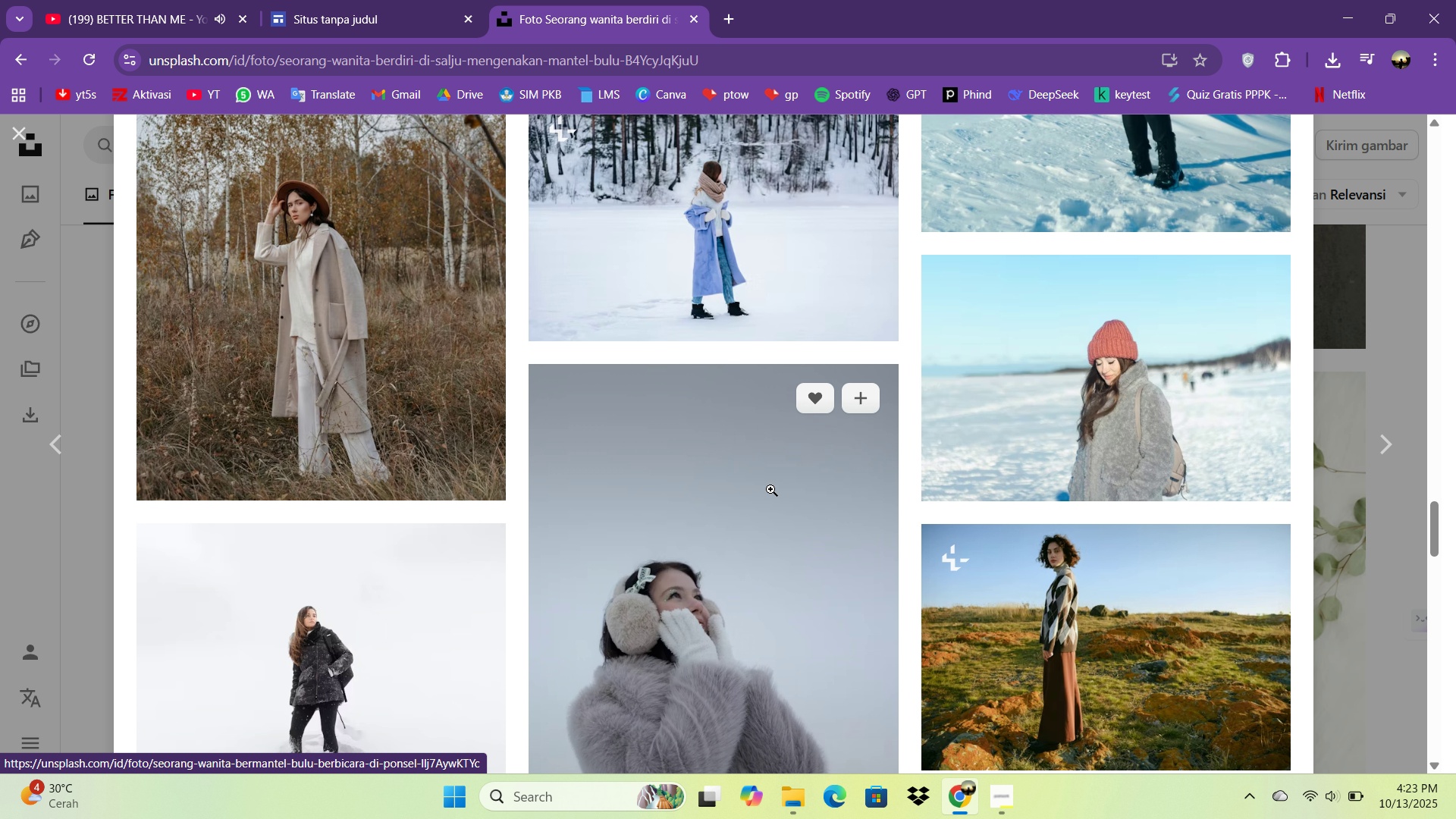 
scroll: coordinate [770, 490], scroll_direction: down, amount: 6.0
 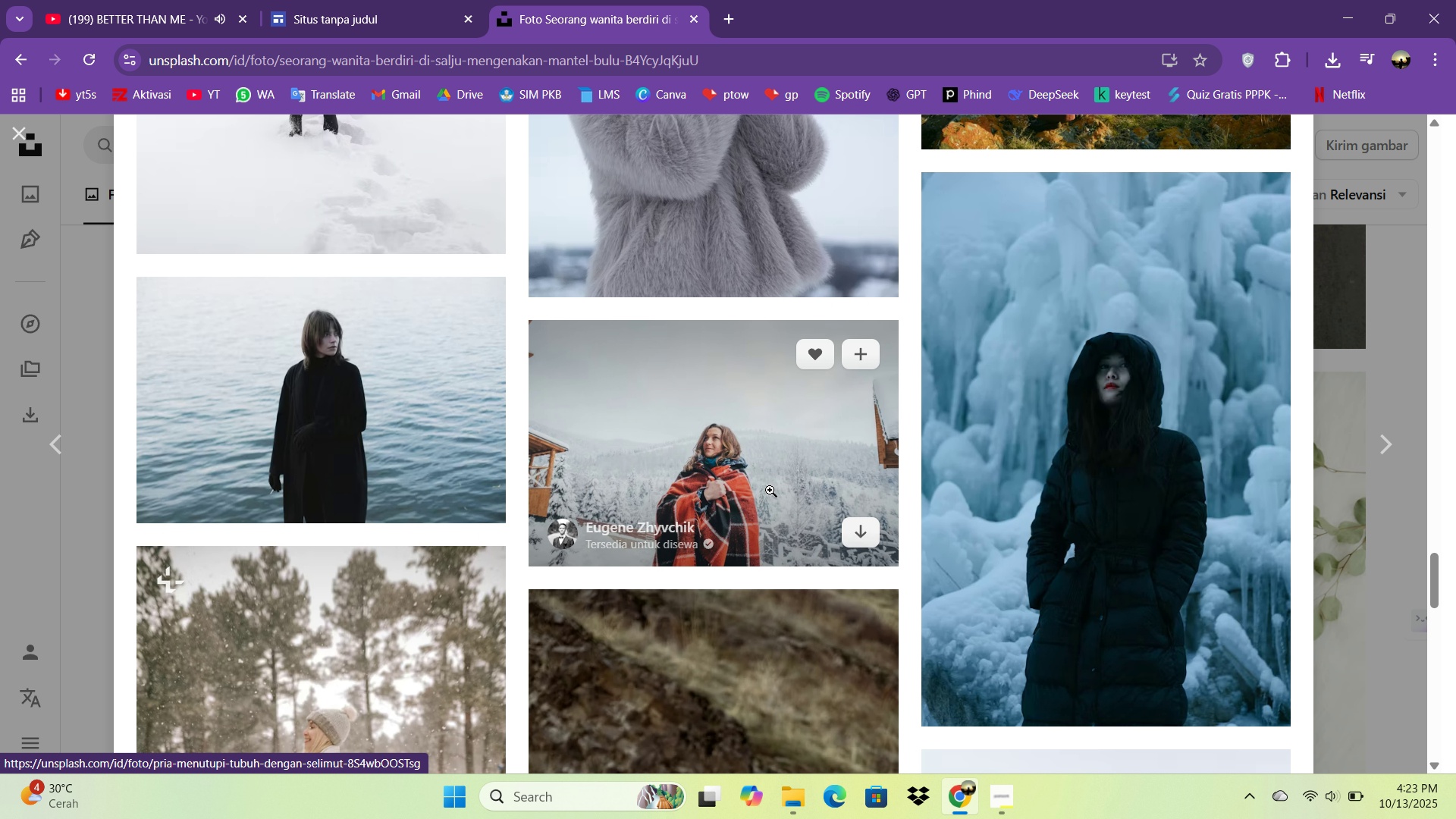 
scroll: coordinate [763, 494], scroll_direction: up, amount: 39.0
 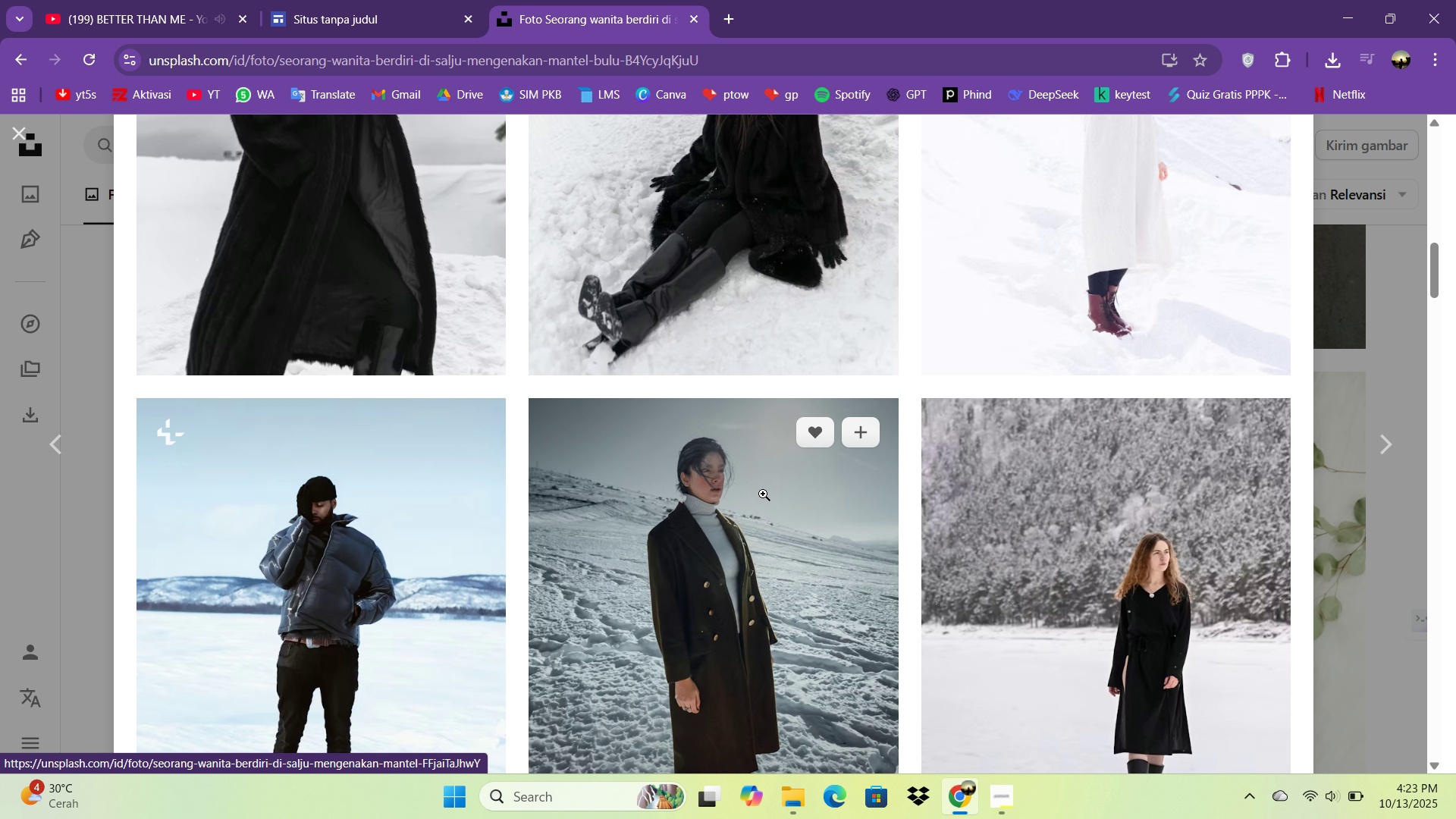 
left_click([763, 494])
 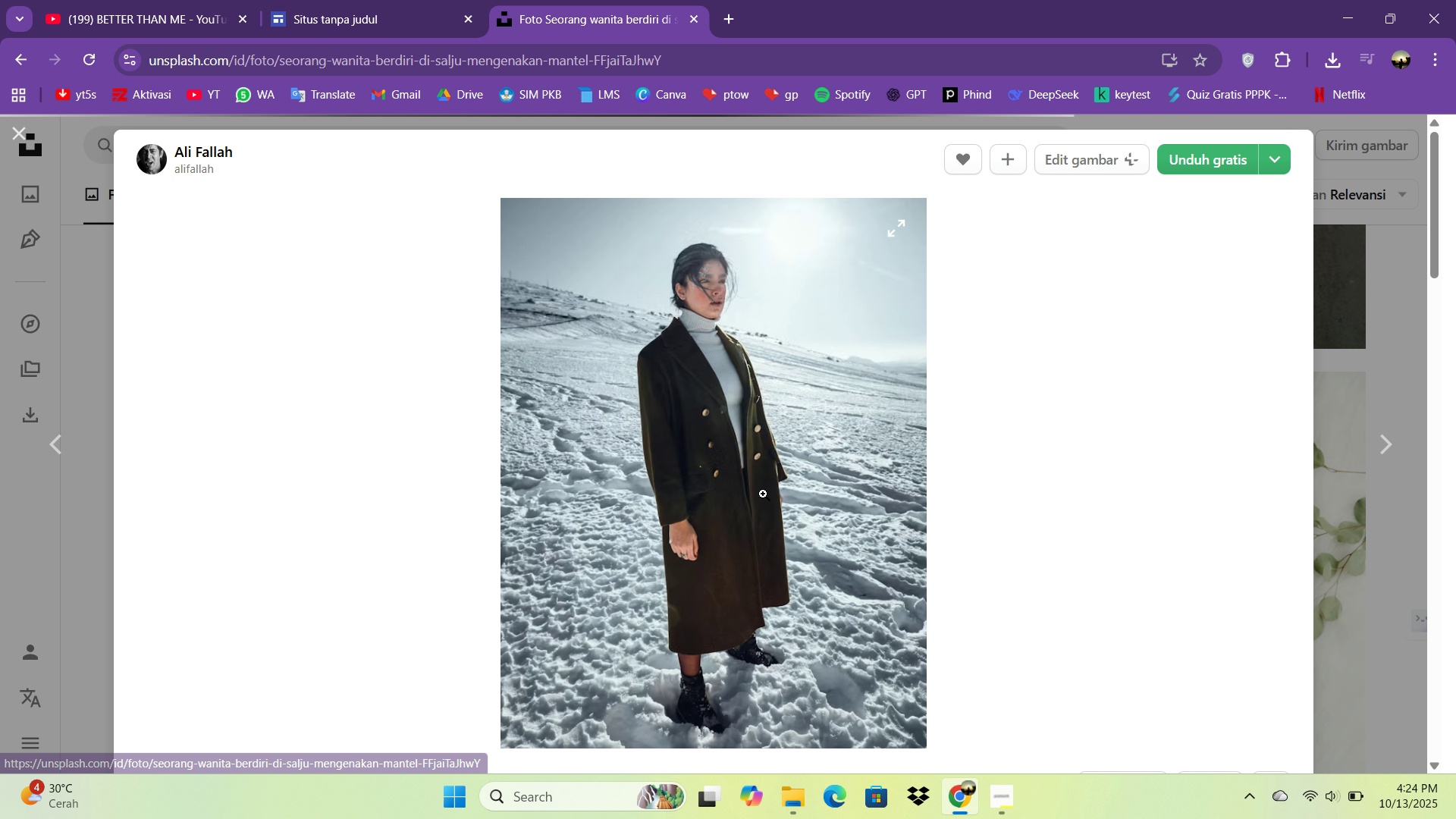 
scroll: coordinate [801, 516], scroll_direction: down, amount: 10.0
 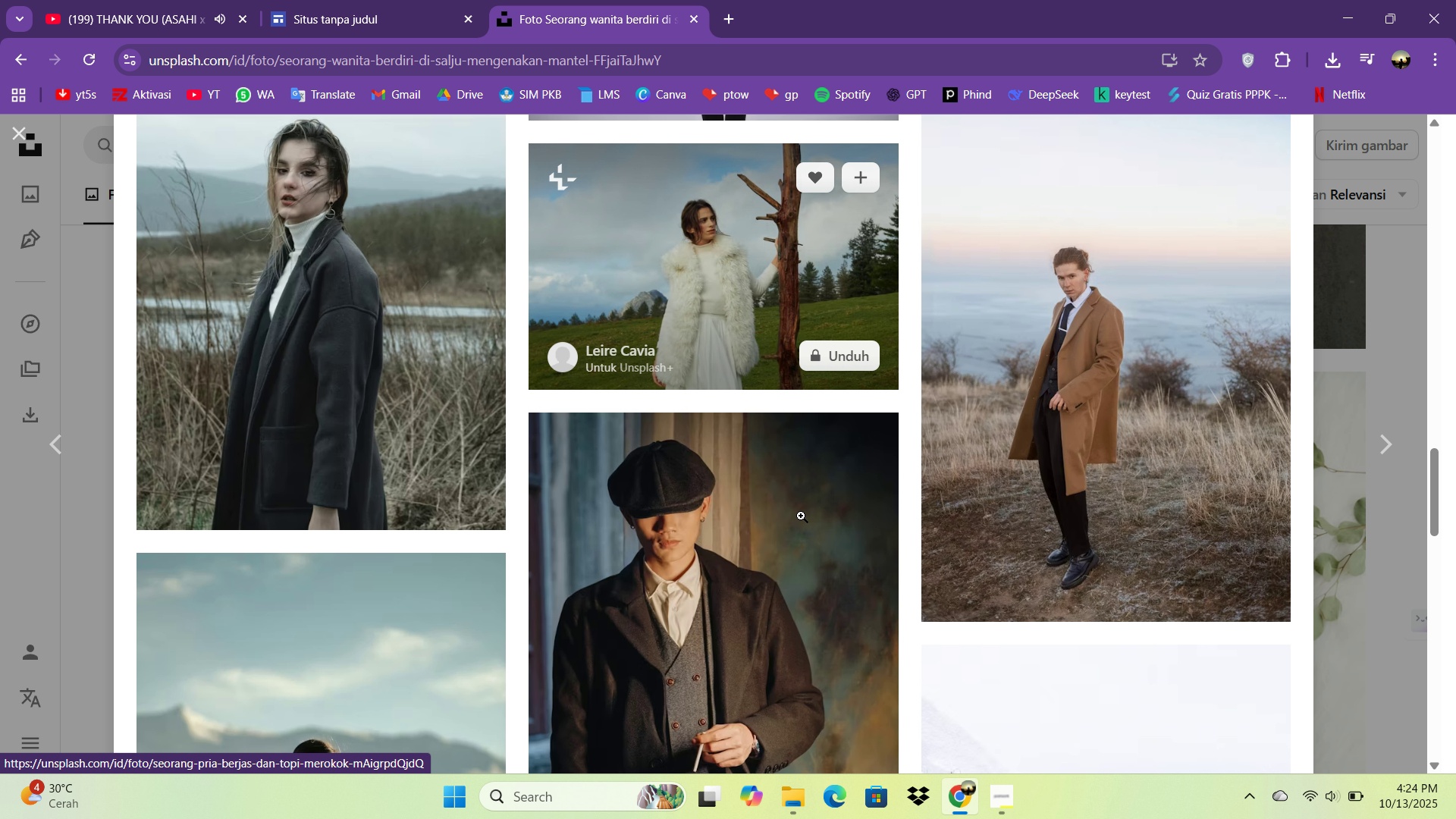 
double_click([1012, 802])
 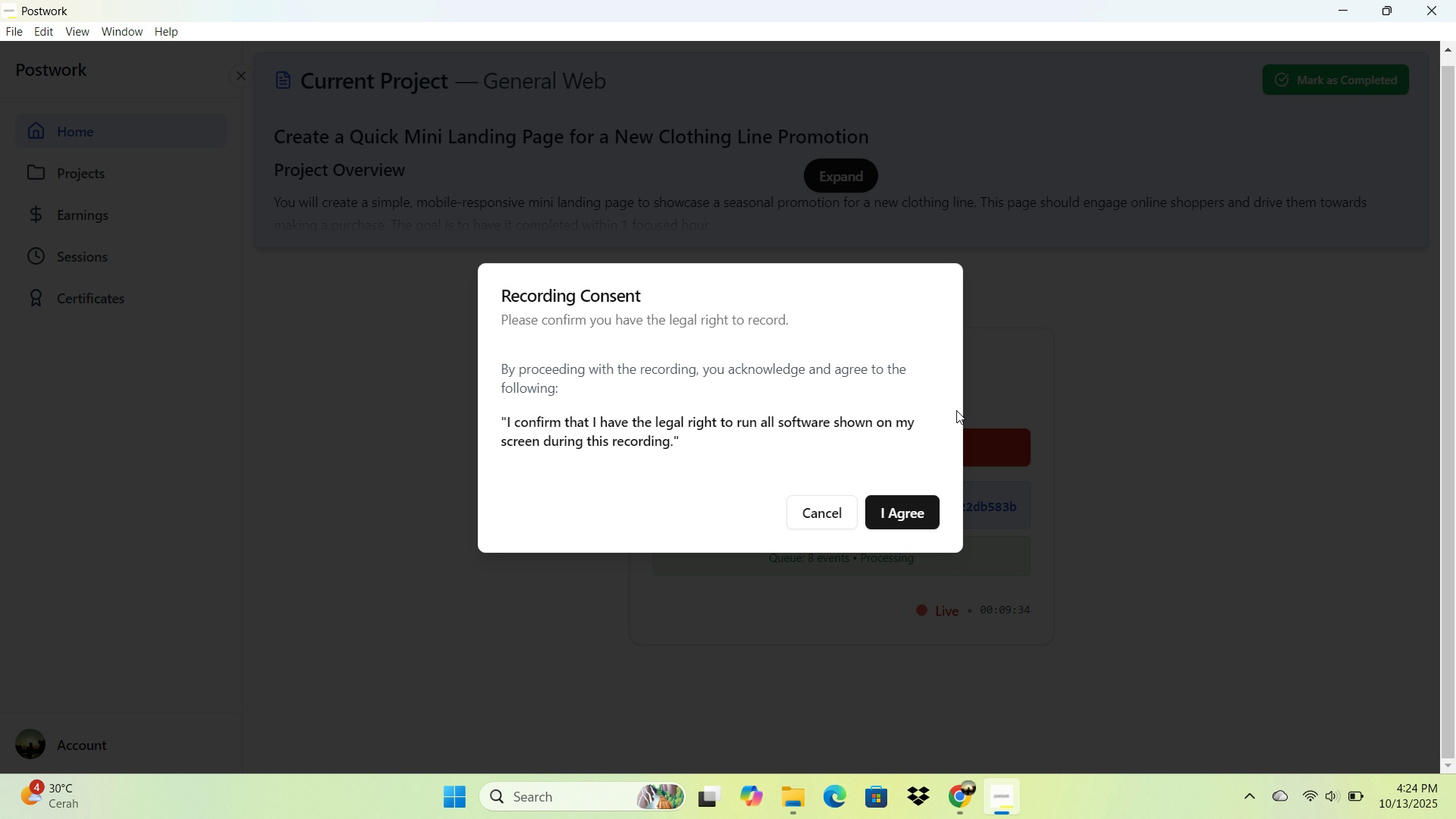 
wait(17.75)
 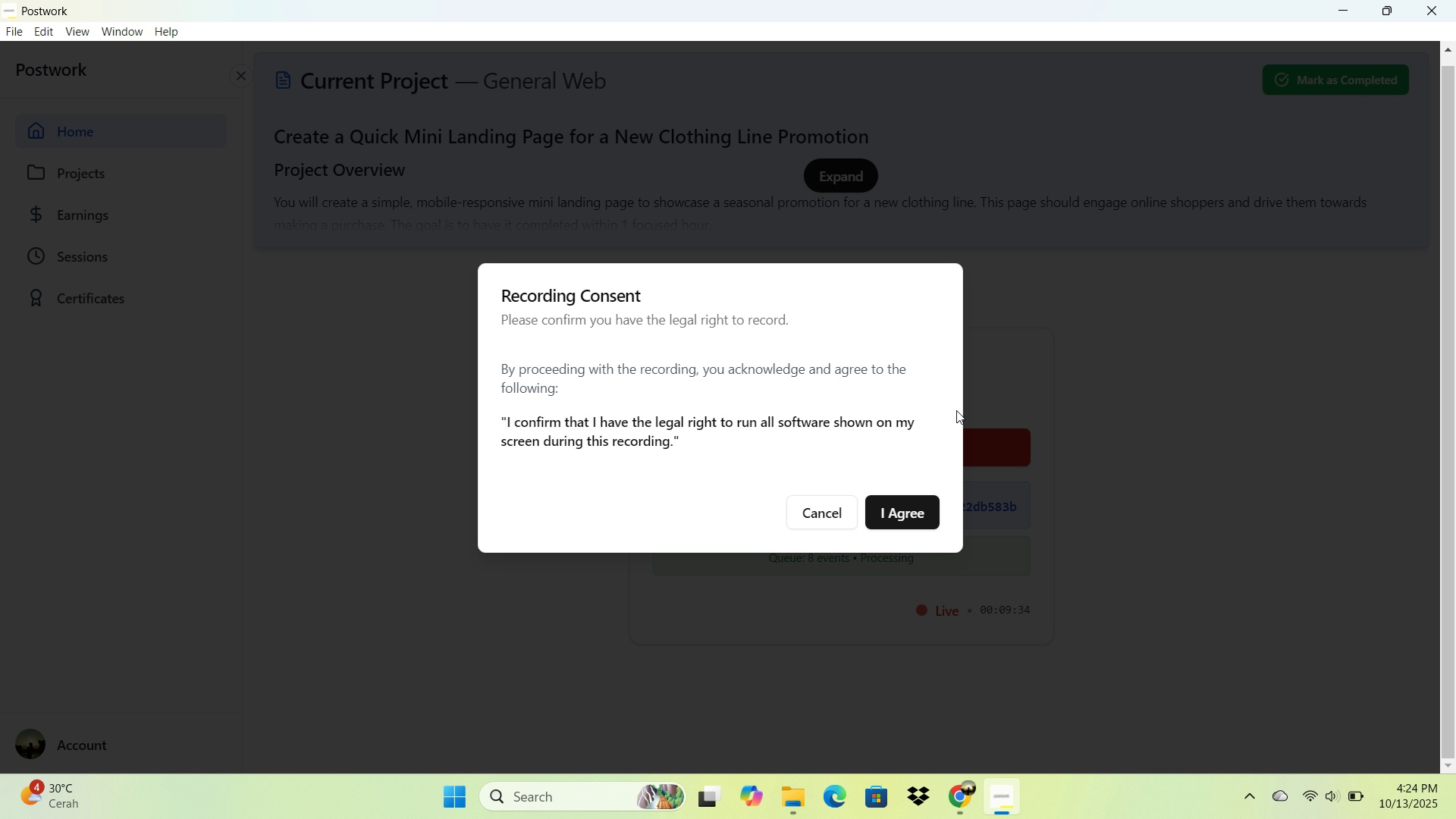 
left_click([826, 522])
 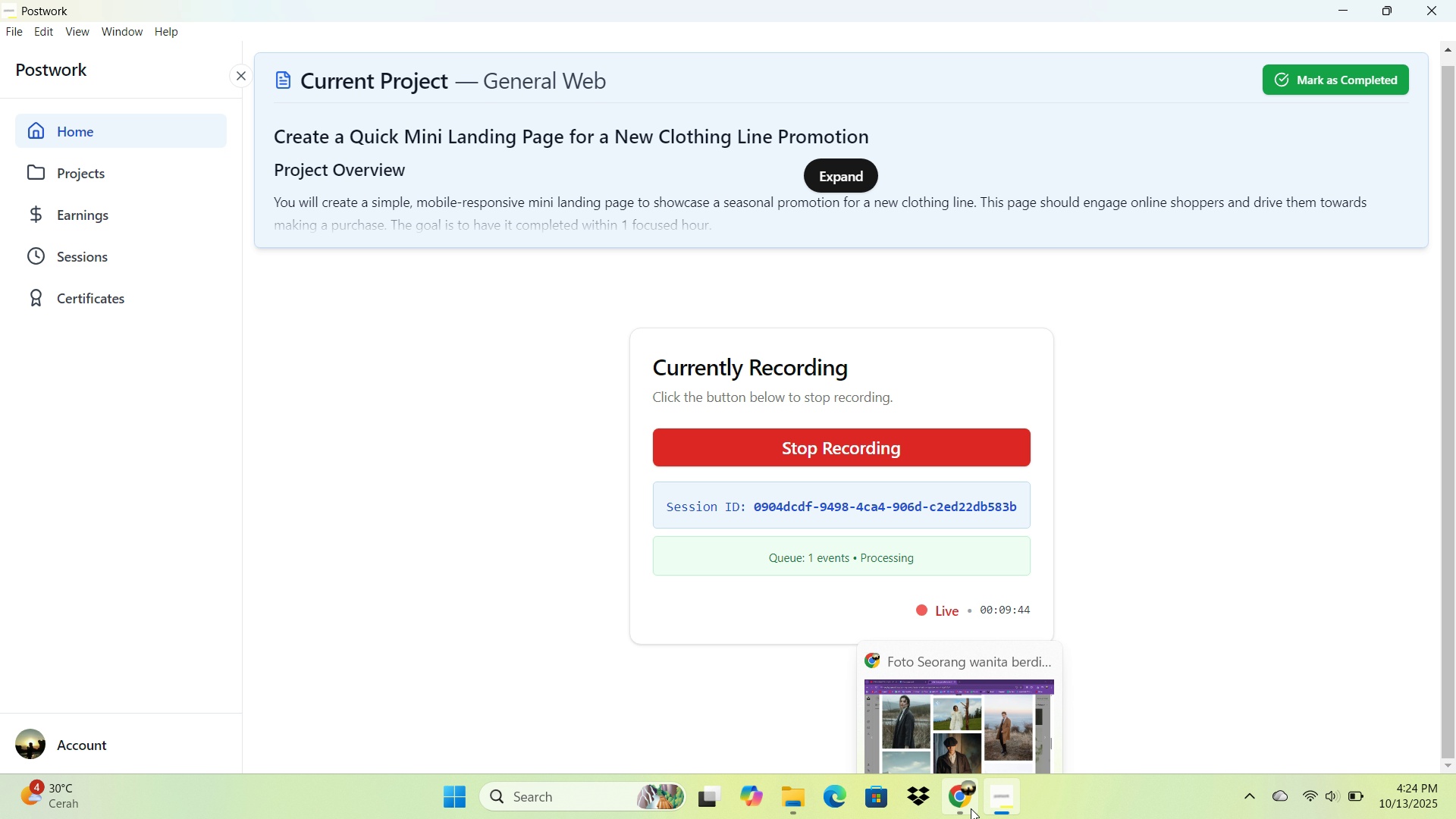 
wait(6.57)
 